 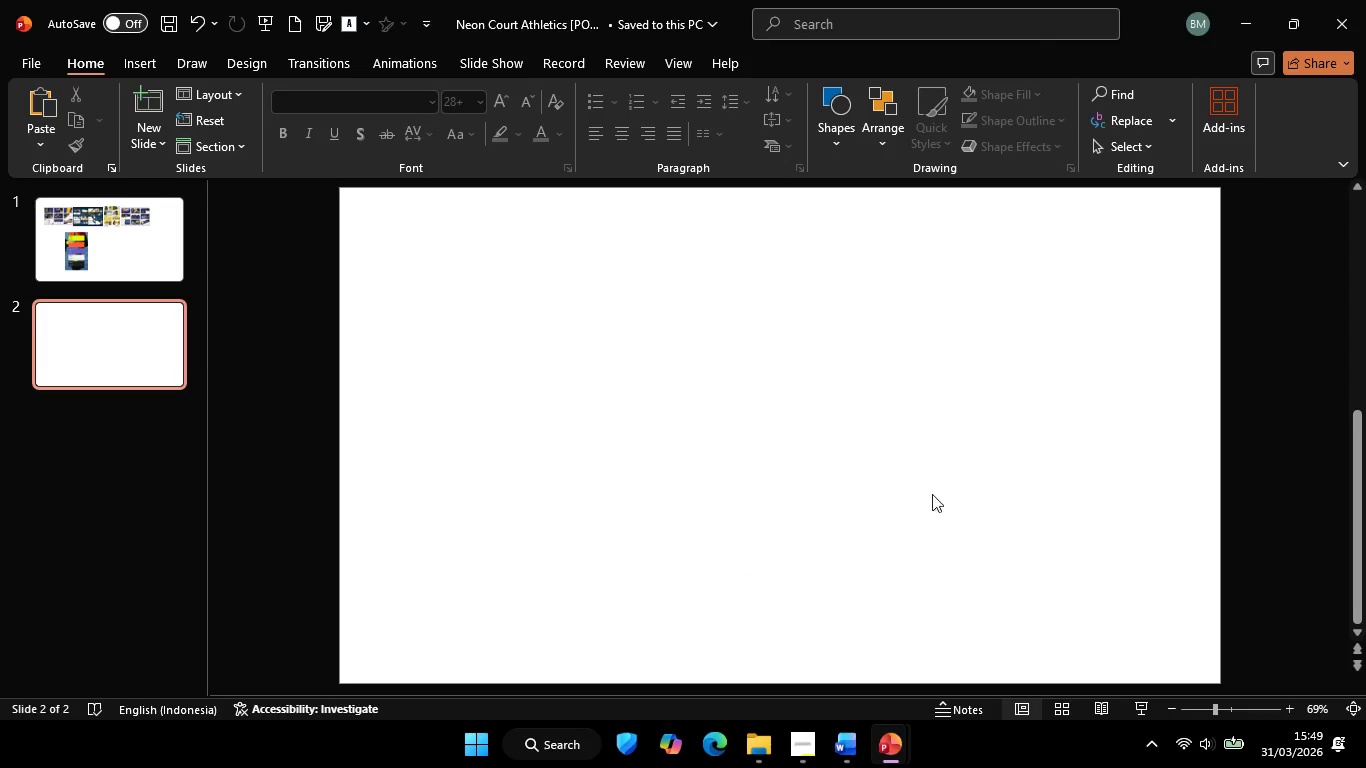 
hold_key(key=ControlLeft, duration=0.73)
scroll: coordinate [1017, 497], scroll_direction: none, amount: 0.0
 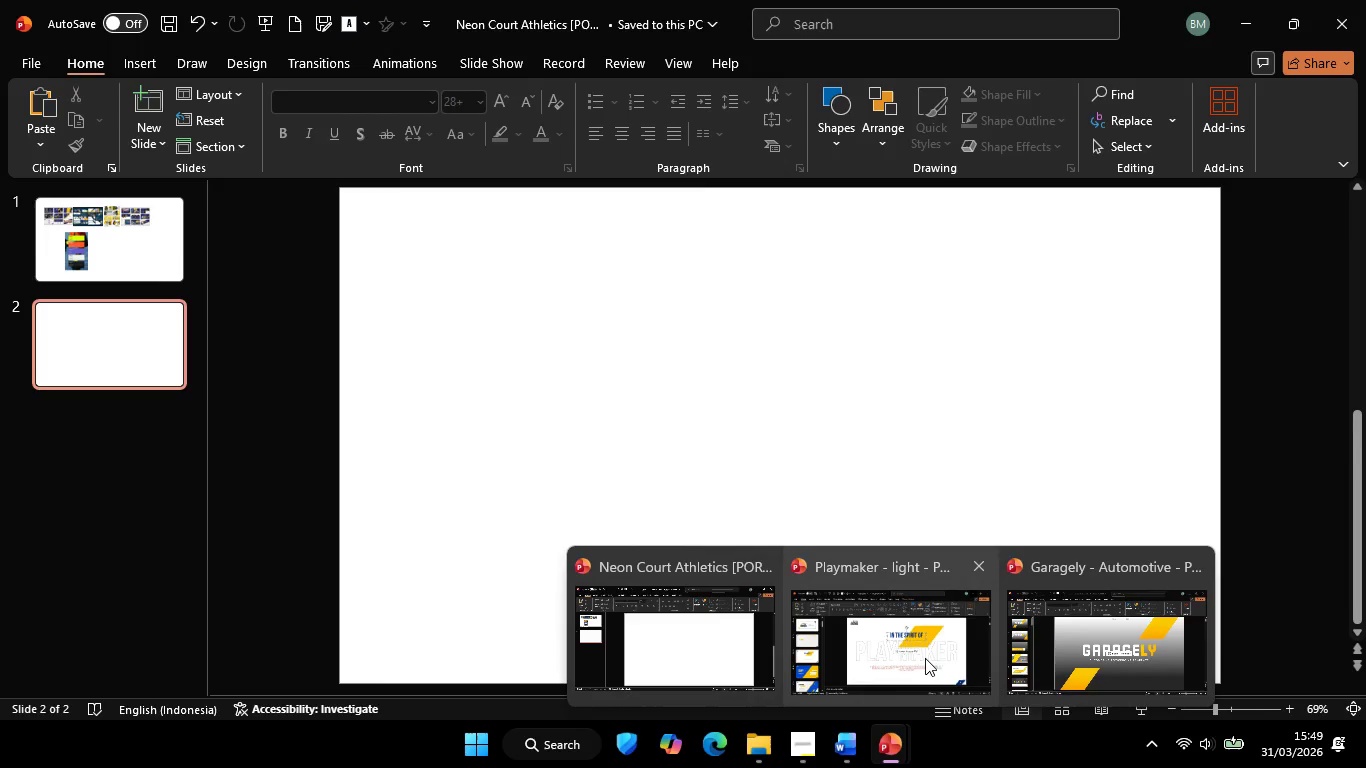 
left_click([925, 658])
 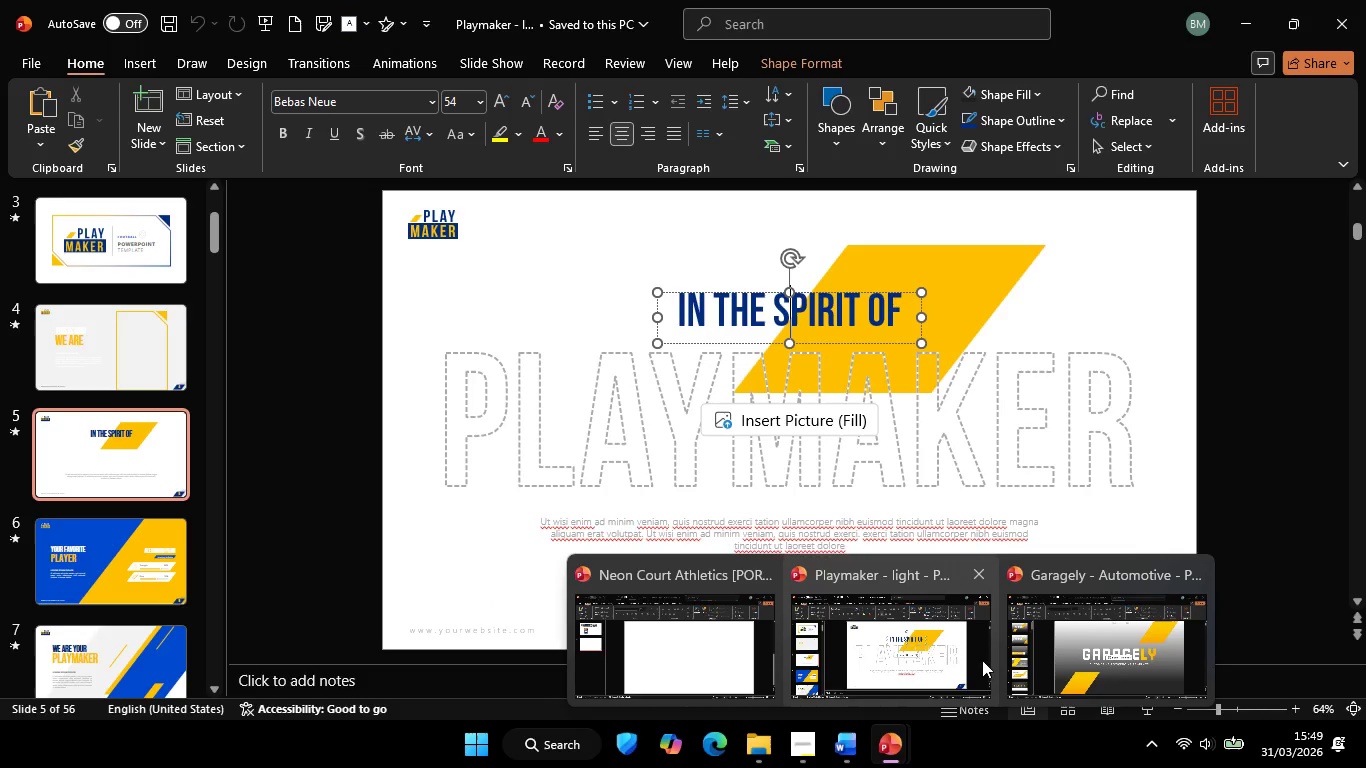 
left_click([1124, 647])
 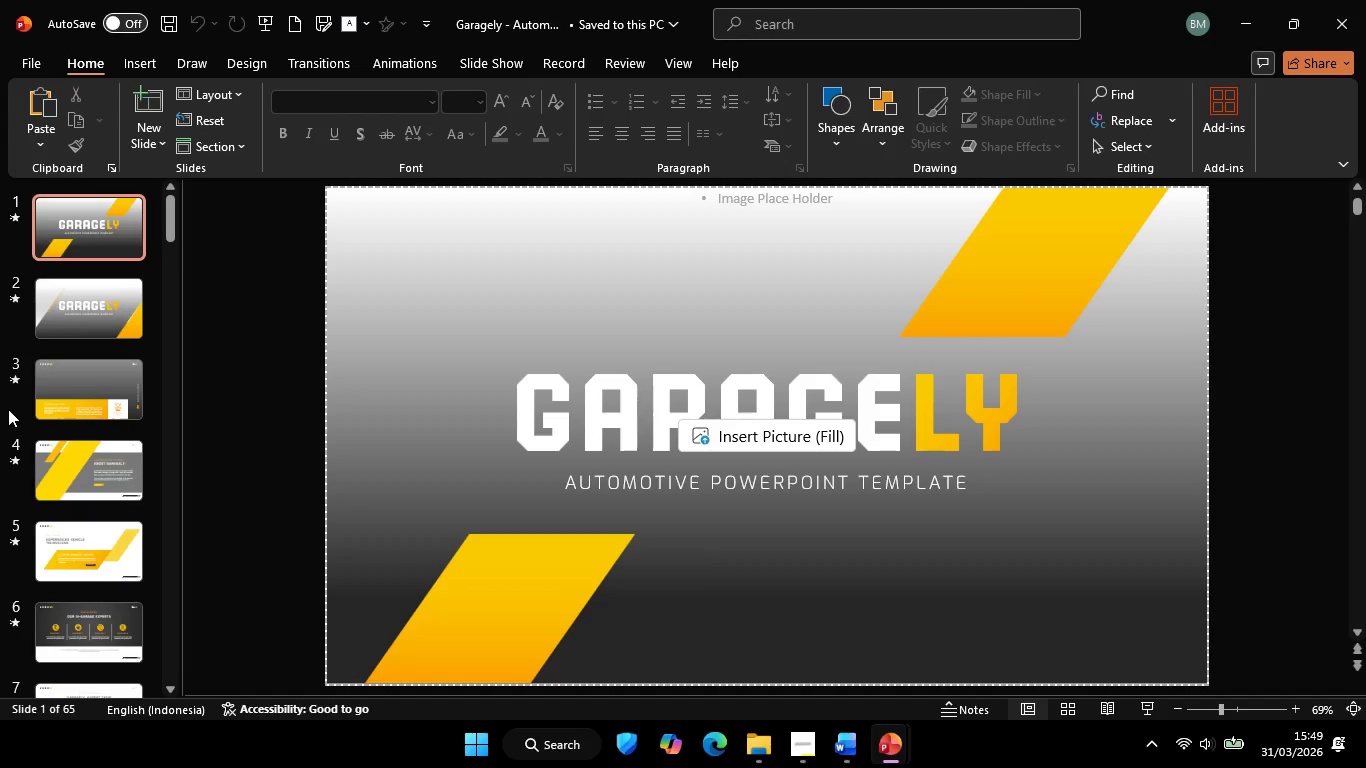 
left_click([125, 520])
 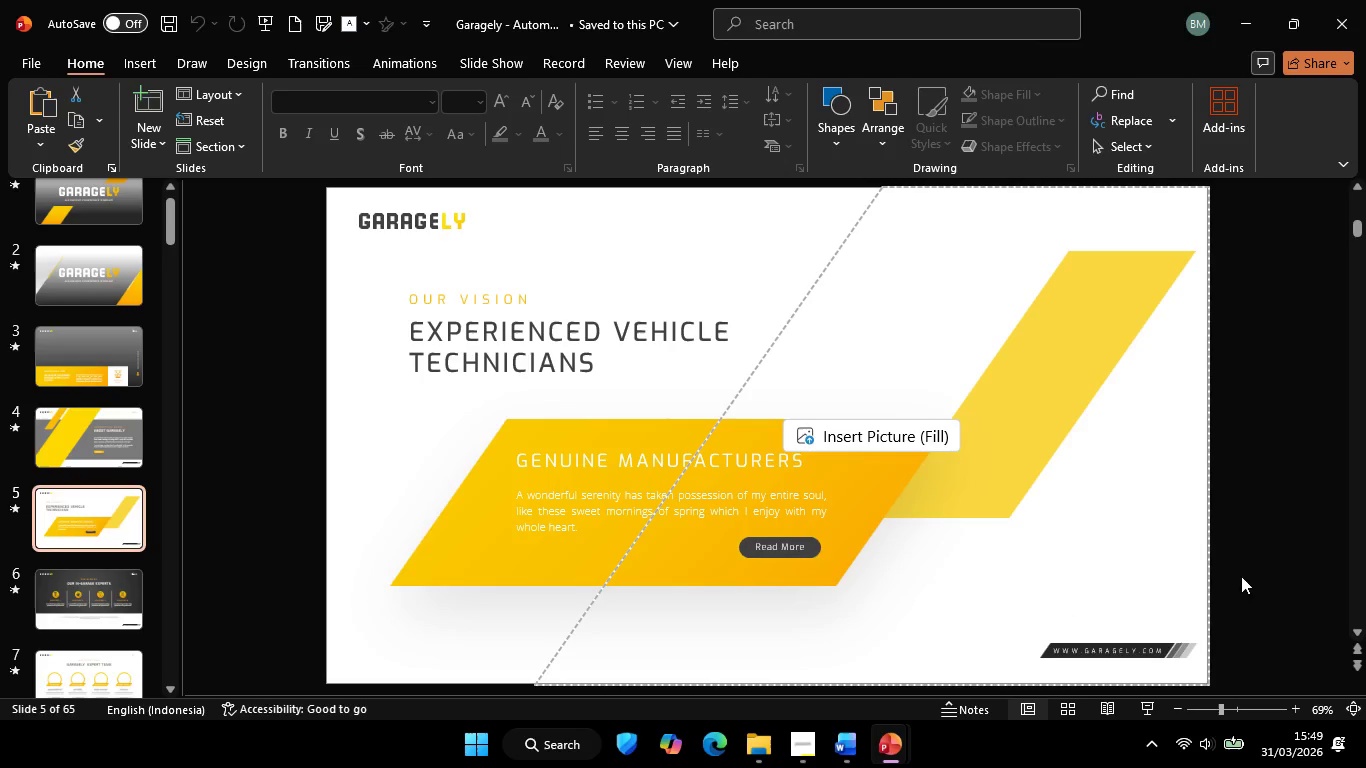 
scroll: coordinate [95, 465], scroll_direction: down, amount: 1.0
 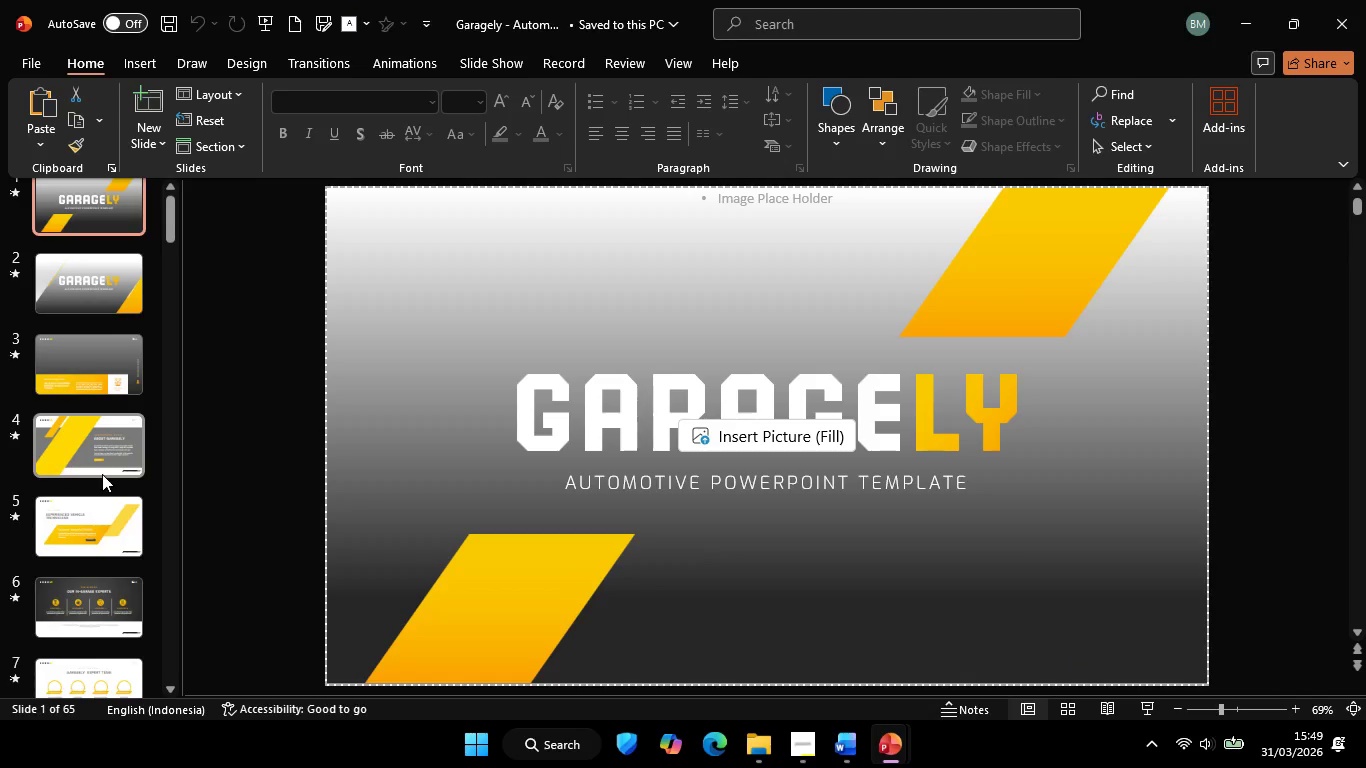 
left_click([1275, 558])
 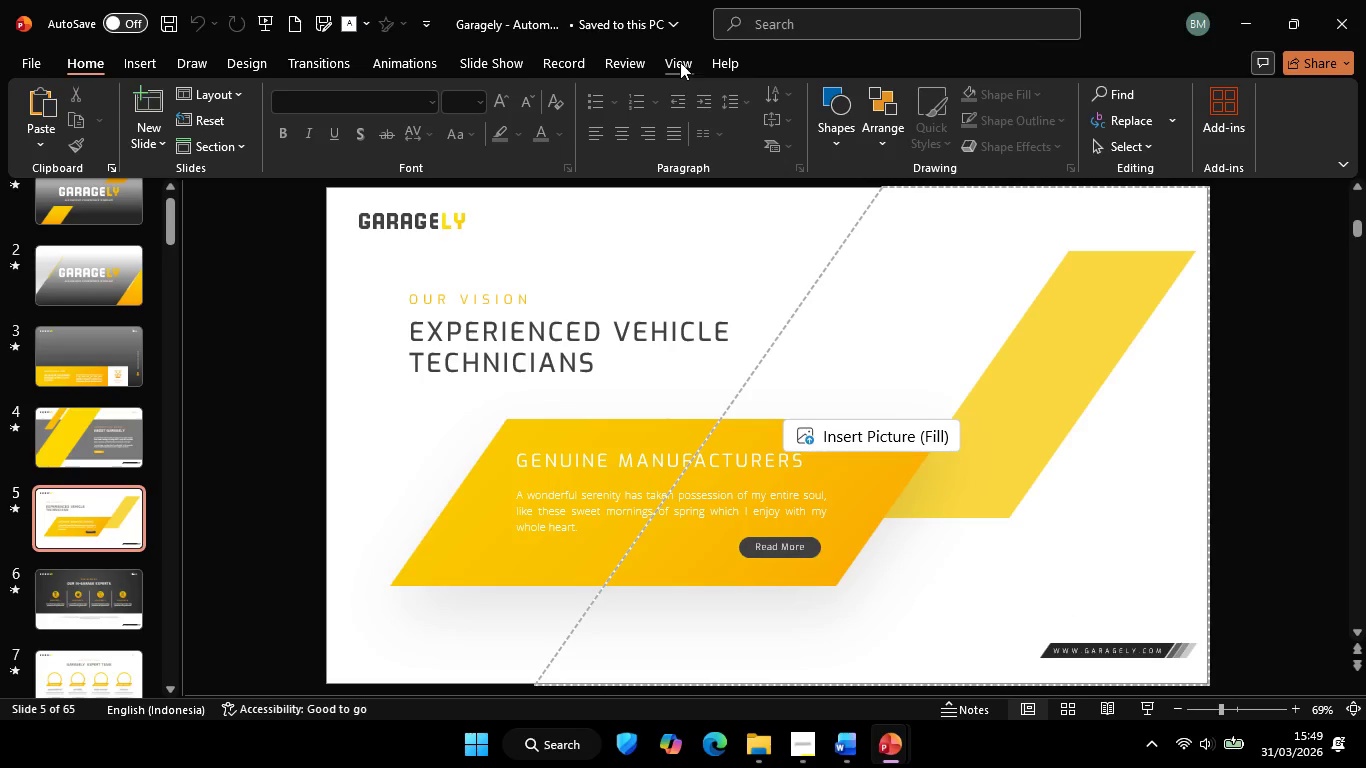 
left_click([680, 62])
 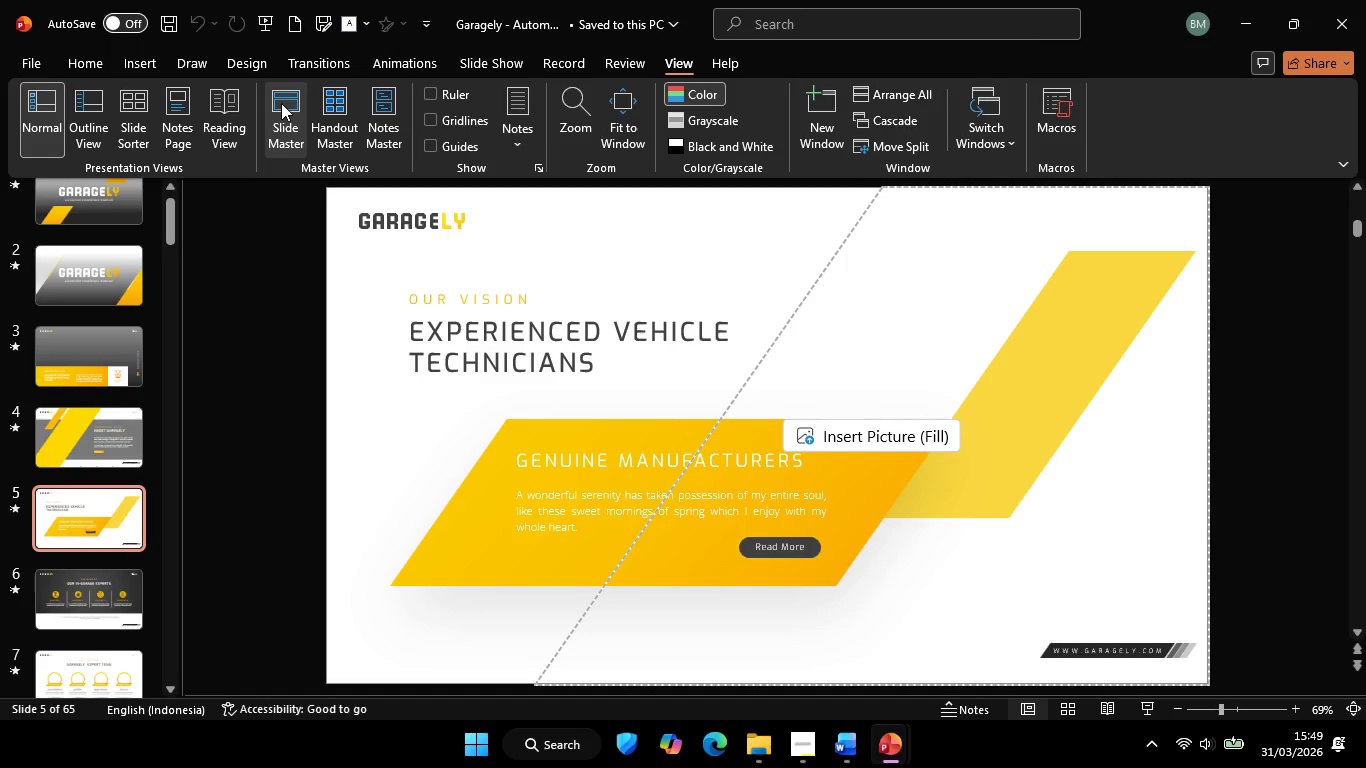 
left_click([281, 103])
 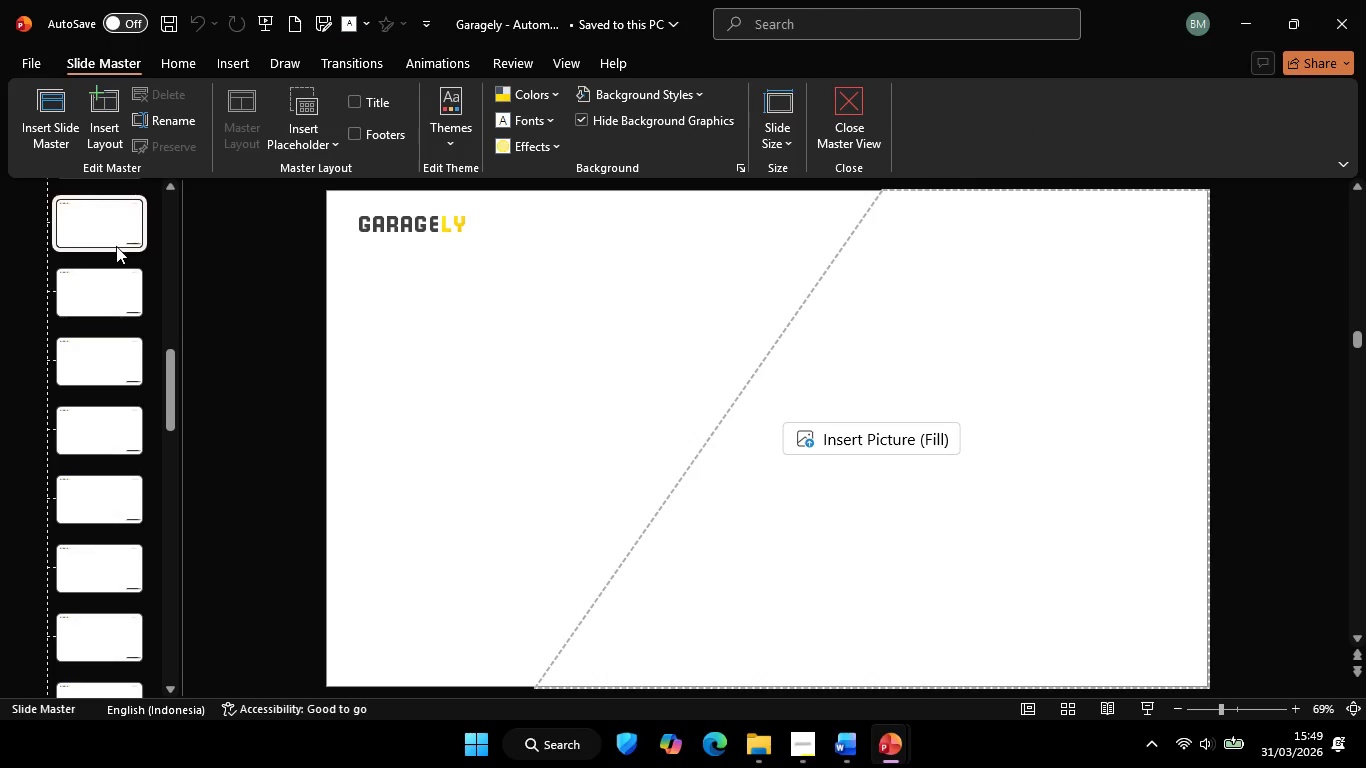 
scroll: coordinate [115, 216], scroll_direction: up, amount: 26.0
 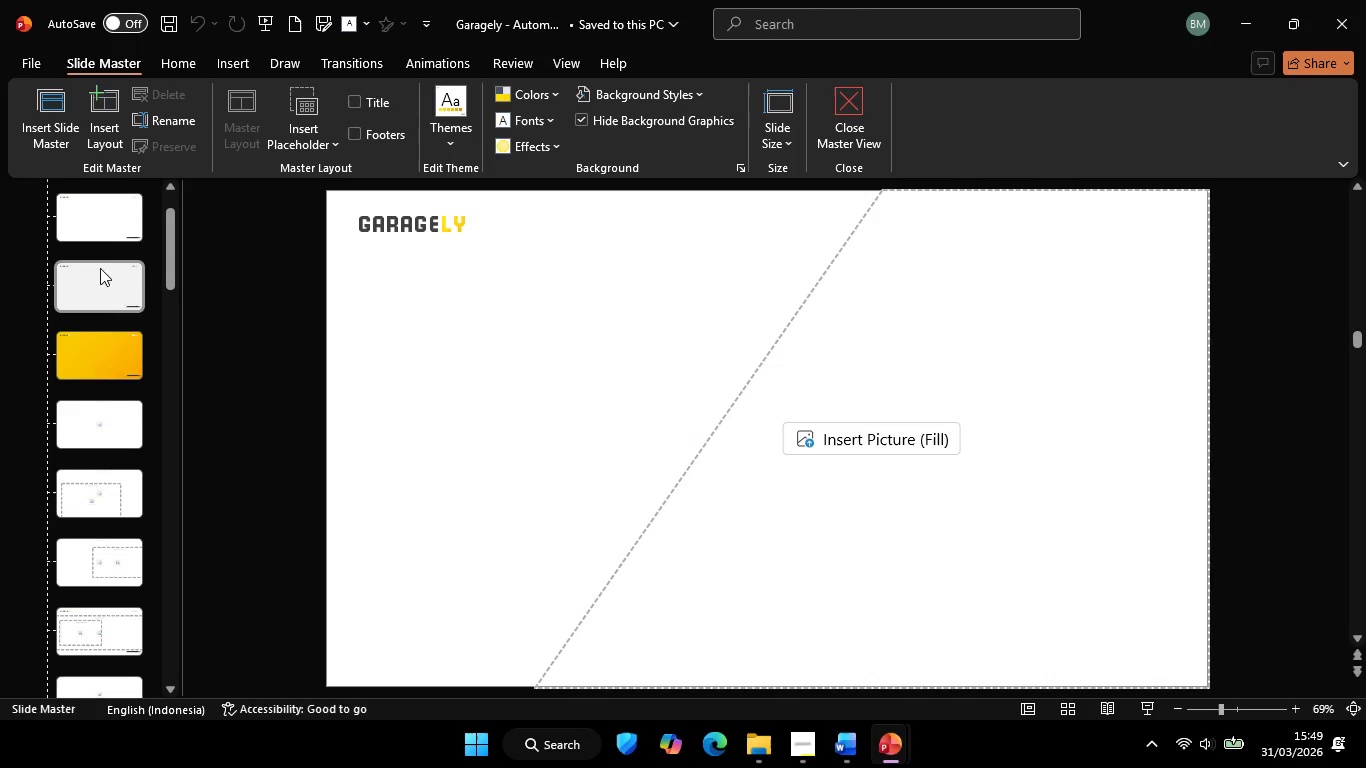 
left_click([90, 245])
 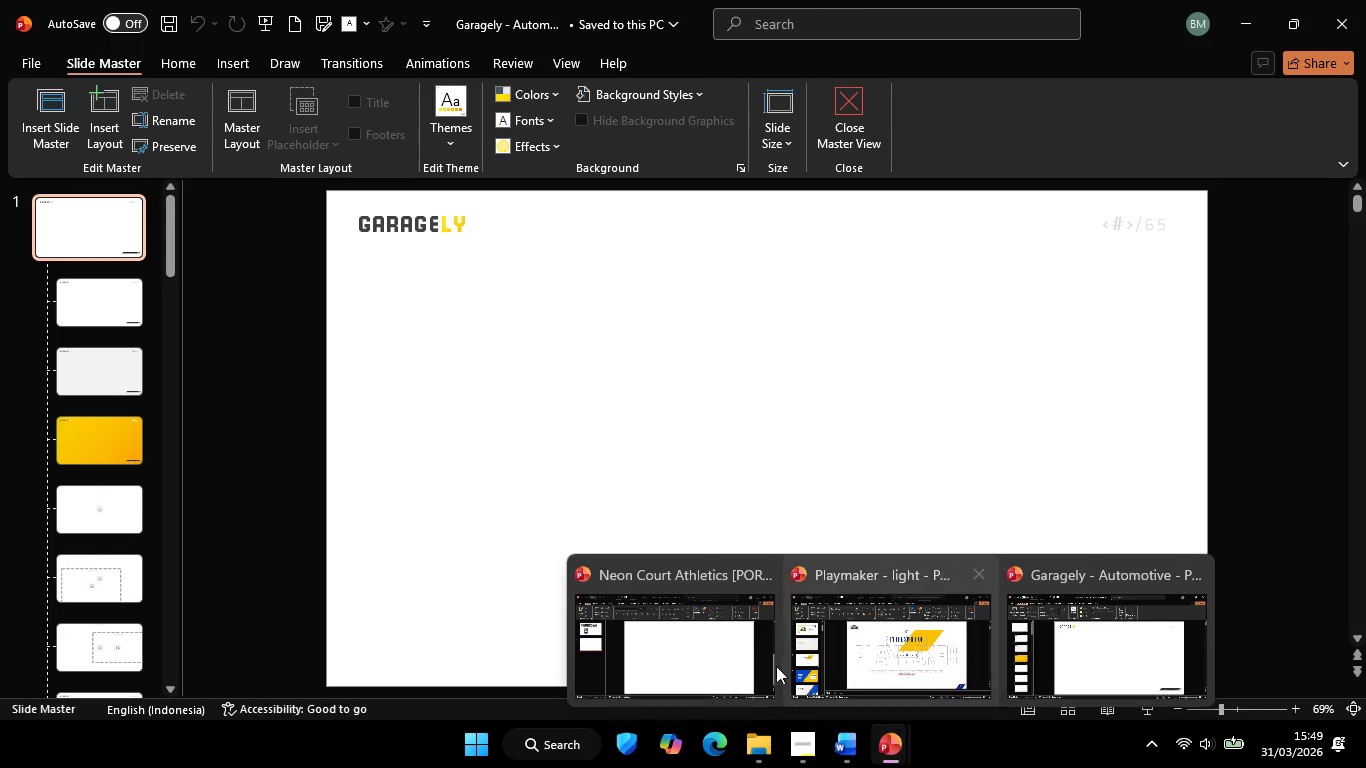 
scroll: coordinate [100, 268], scroll_direction: up, amount: 2.0
 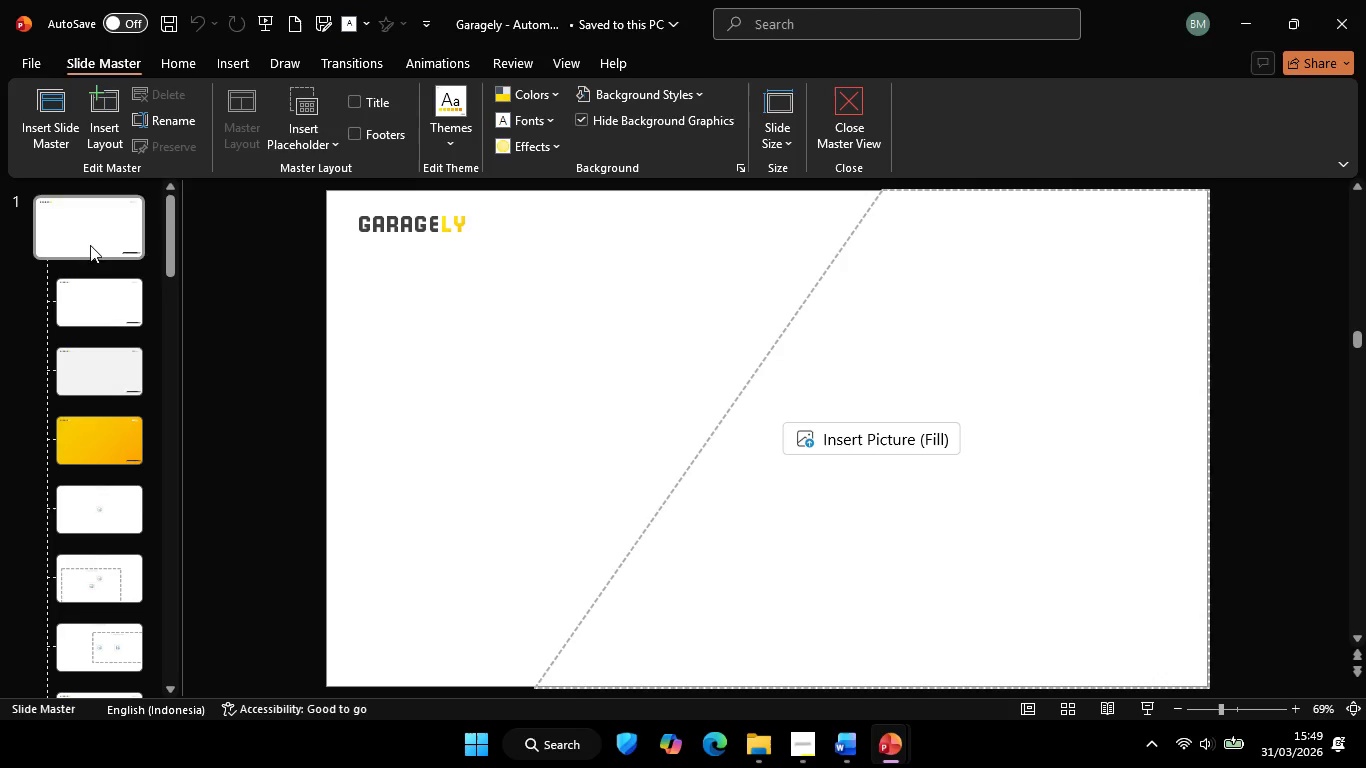 
left_click([924, 645])
 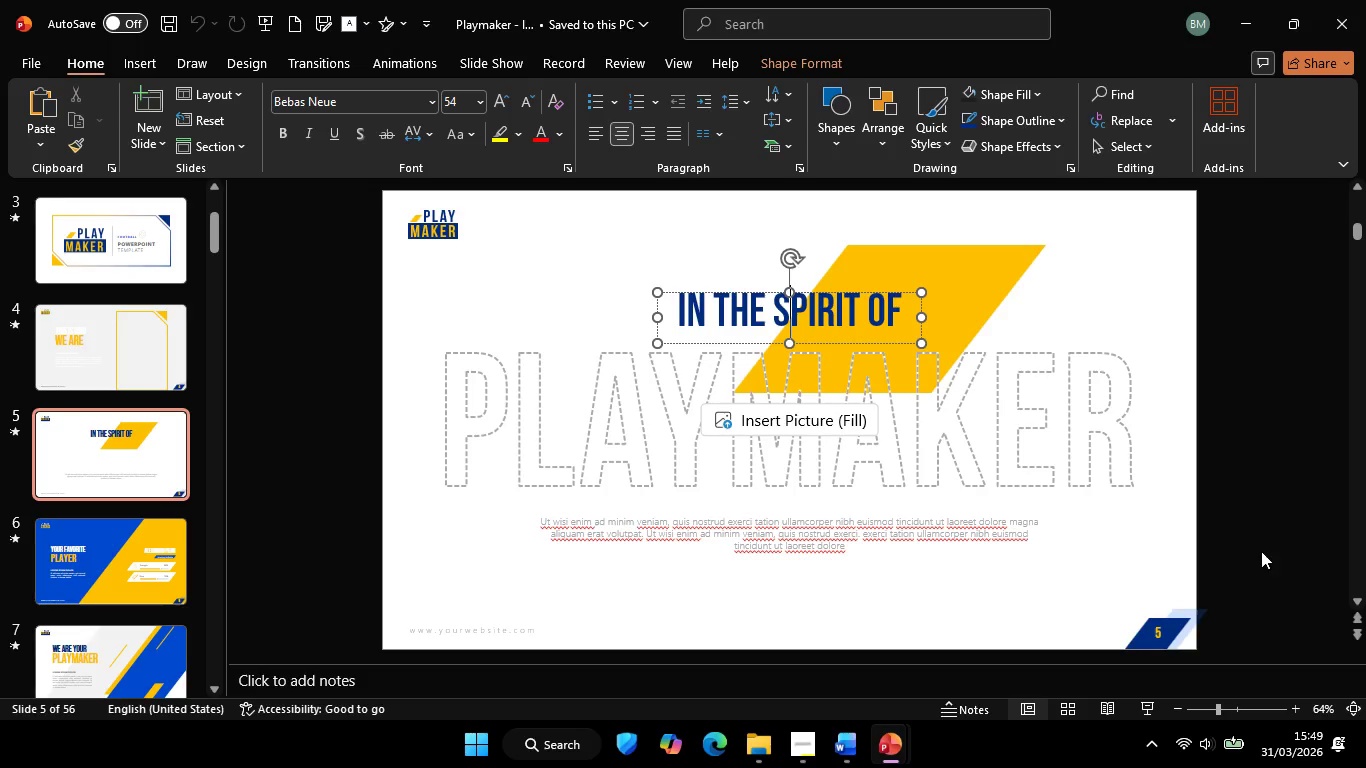 
left_click([1261, 551])
 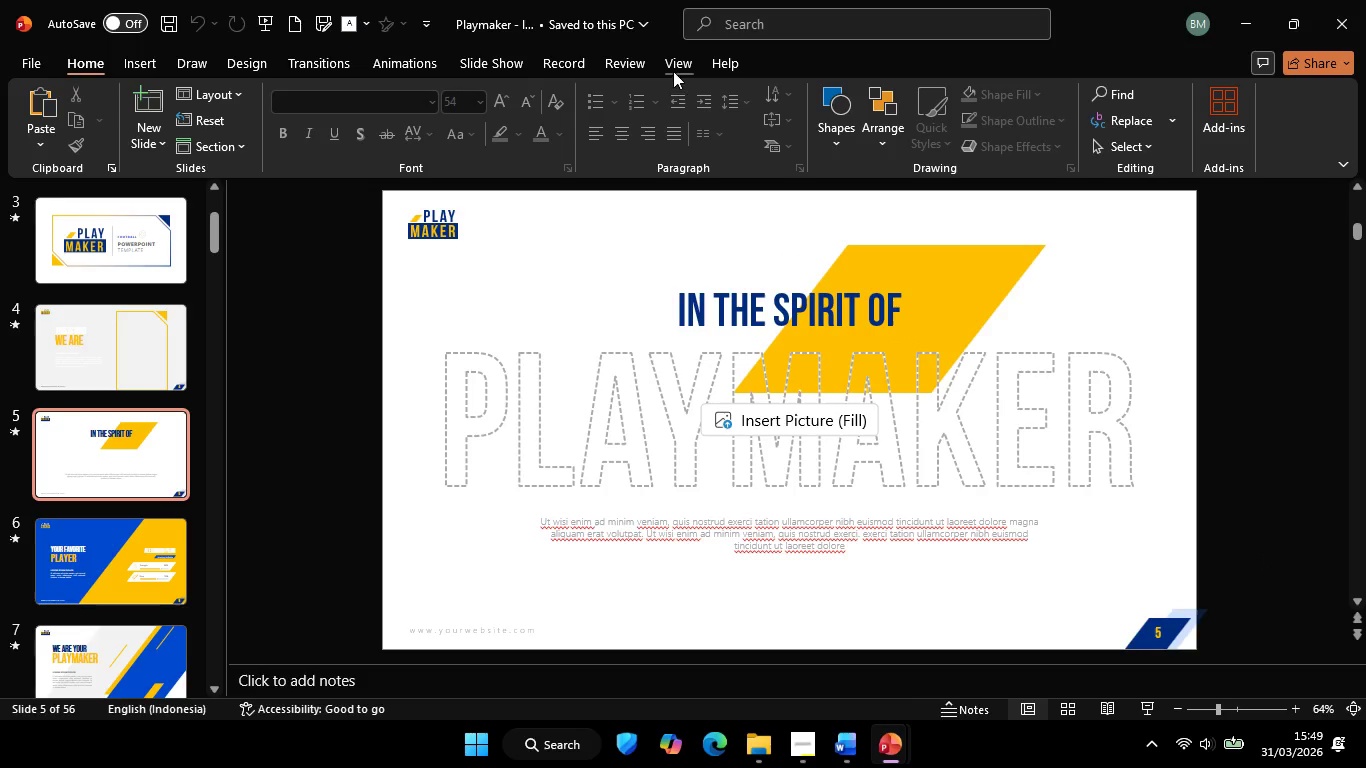 
left_click([677, 70])
 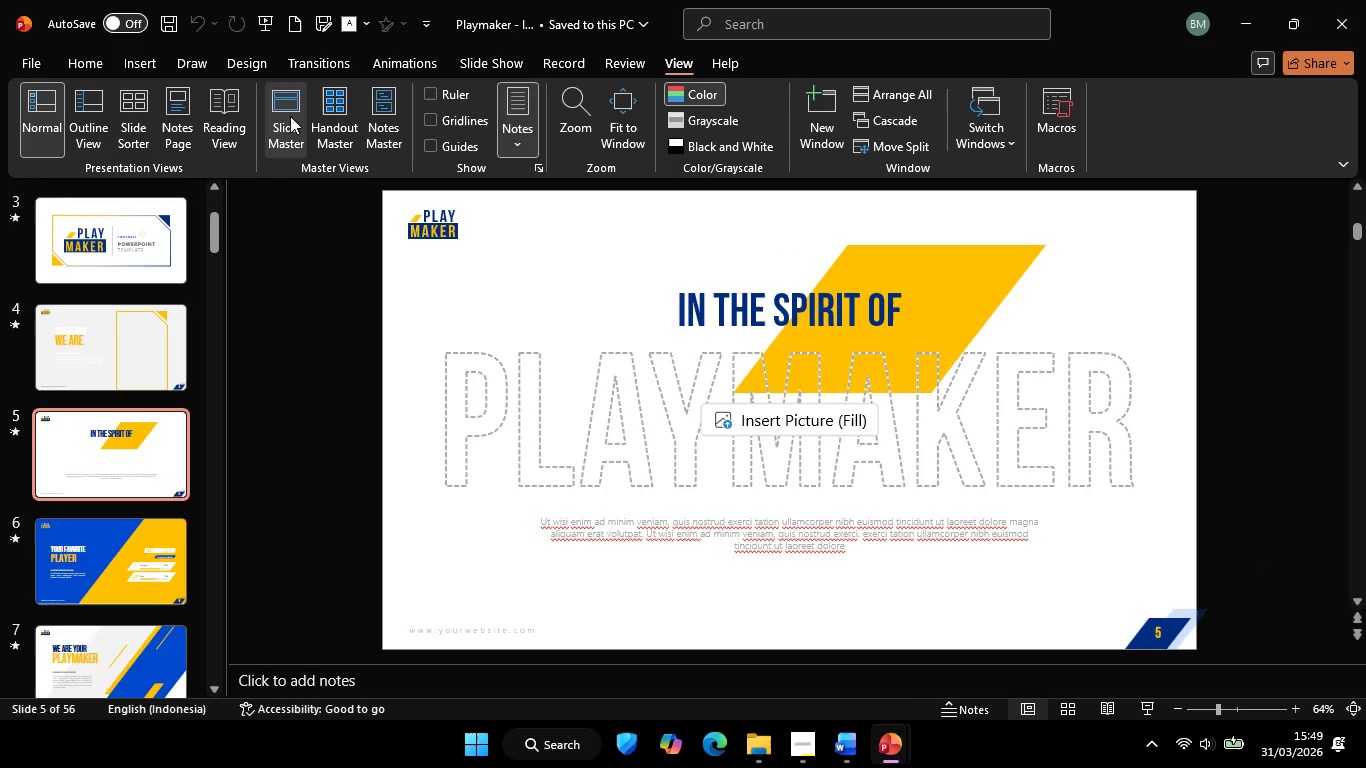 
left_click([290, 116])
 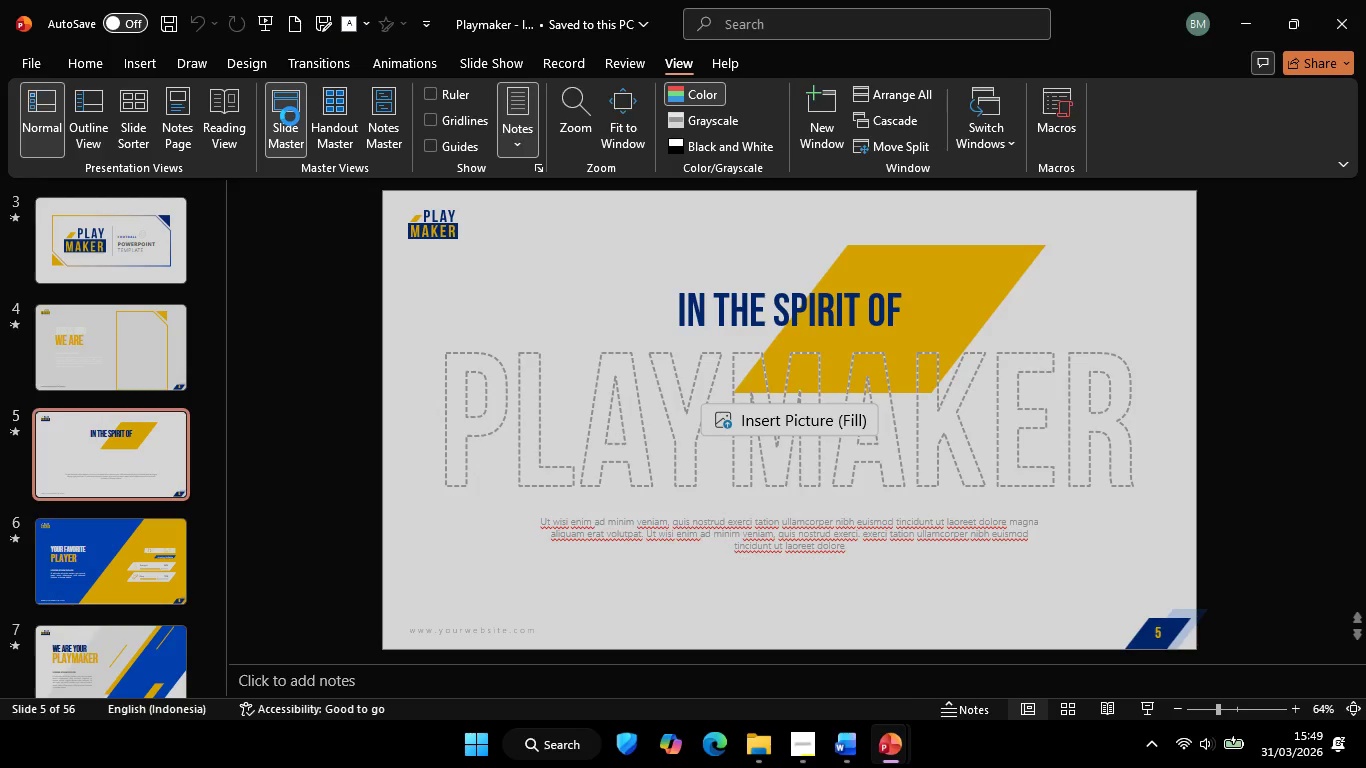 
scroll: coordinate [183, 262], scroll_direction: up, amount: 48.0
 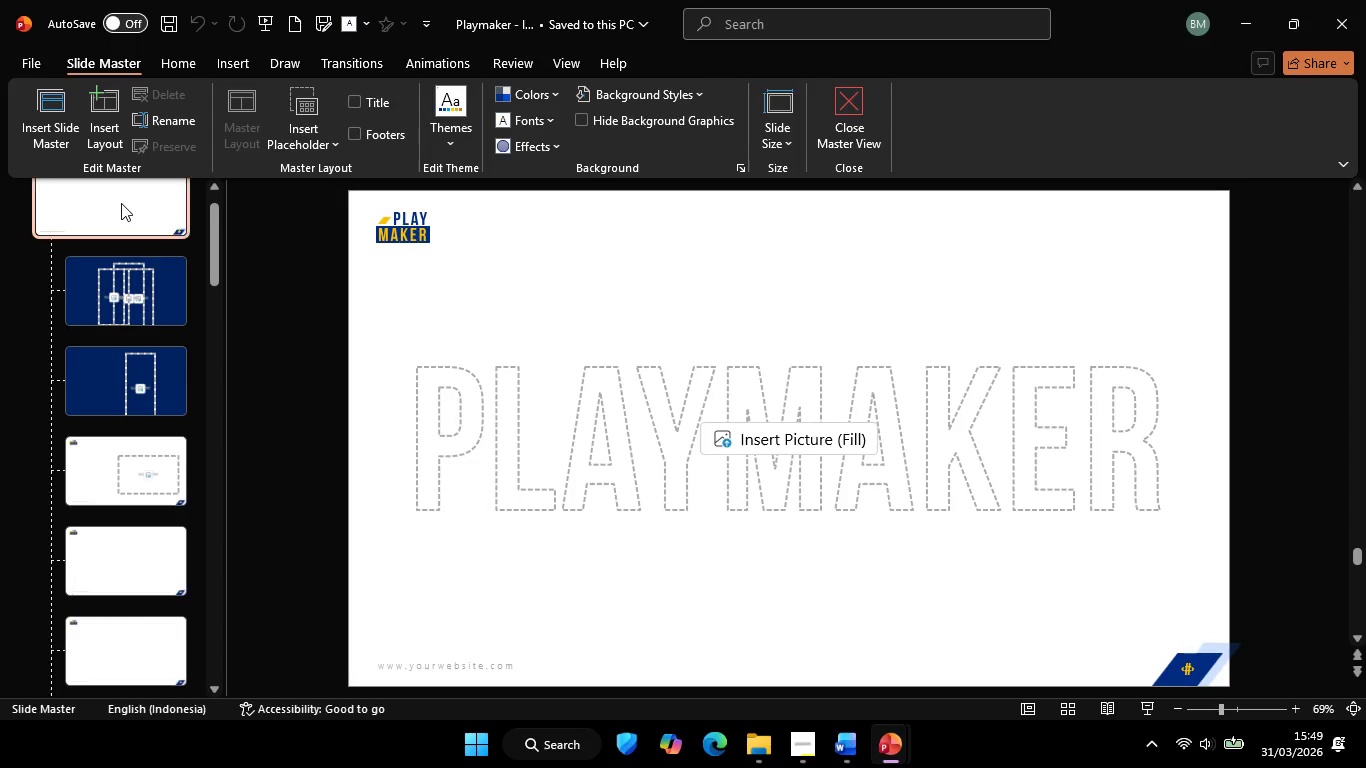 
left_click([121, 203])
 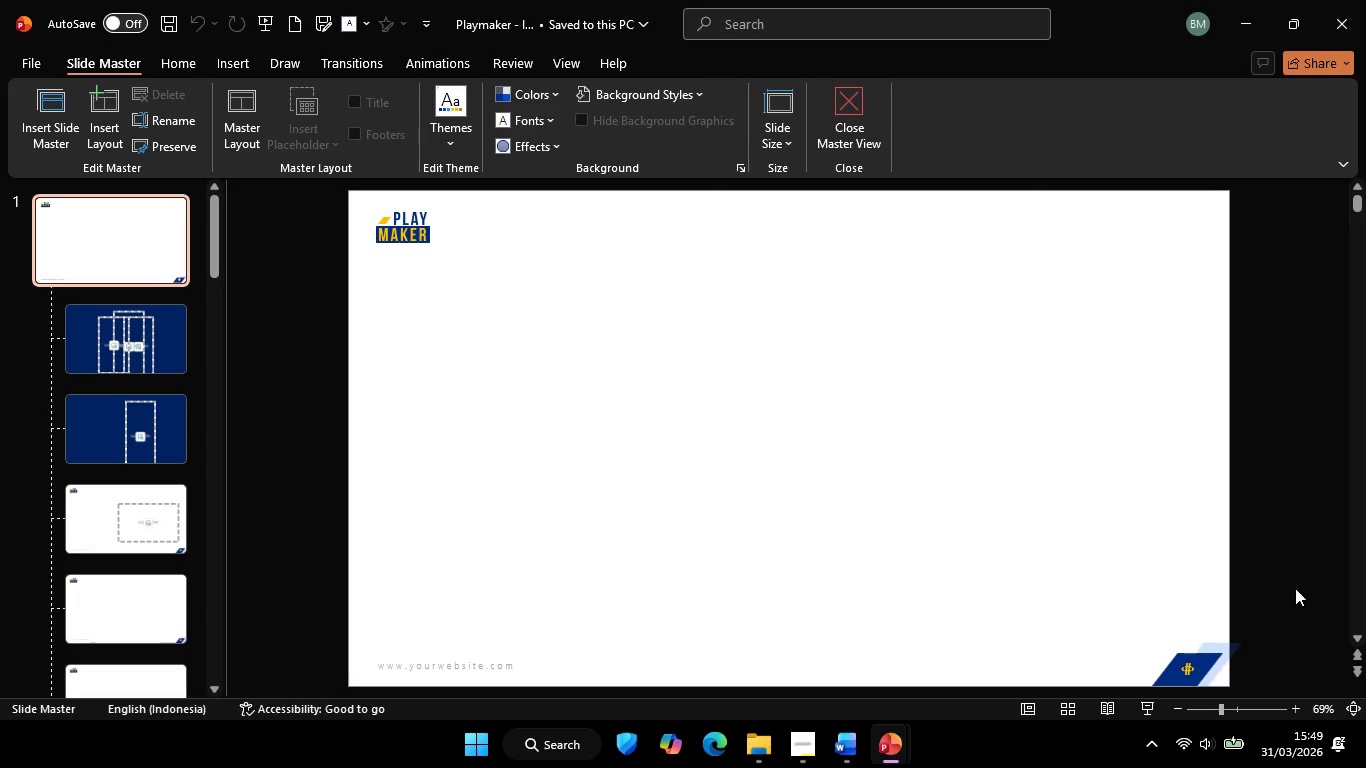 
left_click_drag(start_coordinate=[1295, 588], to_coordinate=[266, 727])
 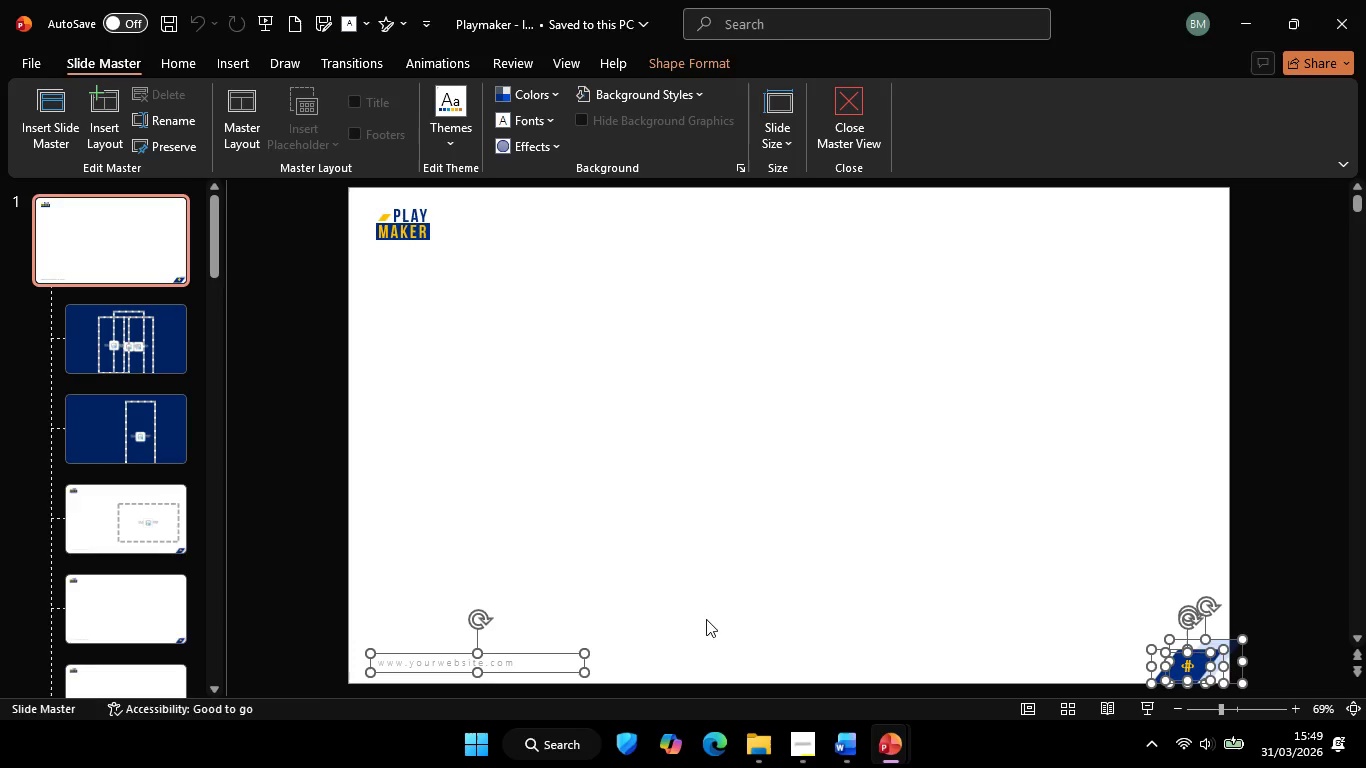 
key(Control+C)
 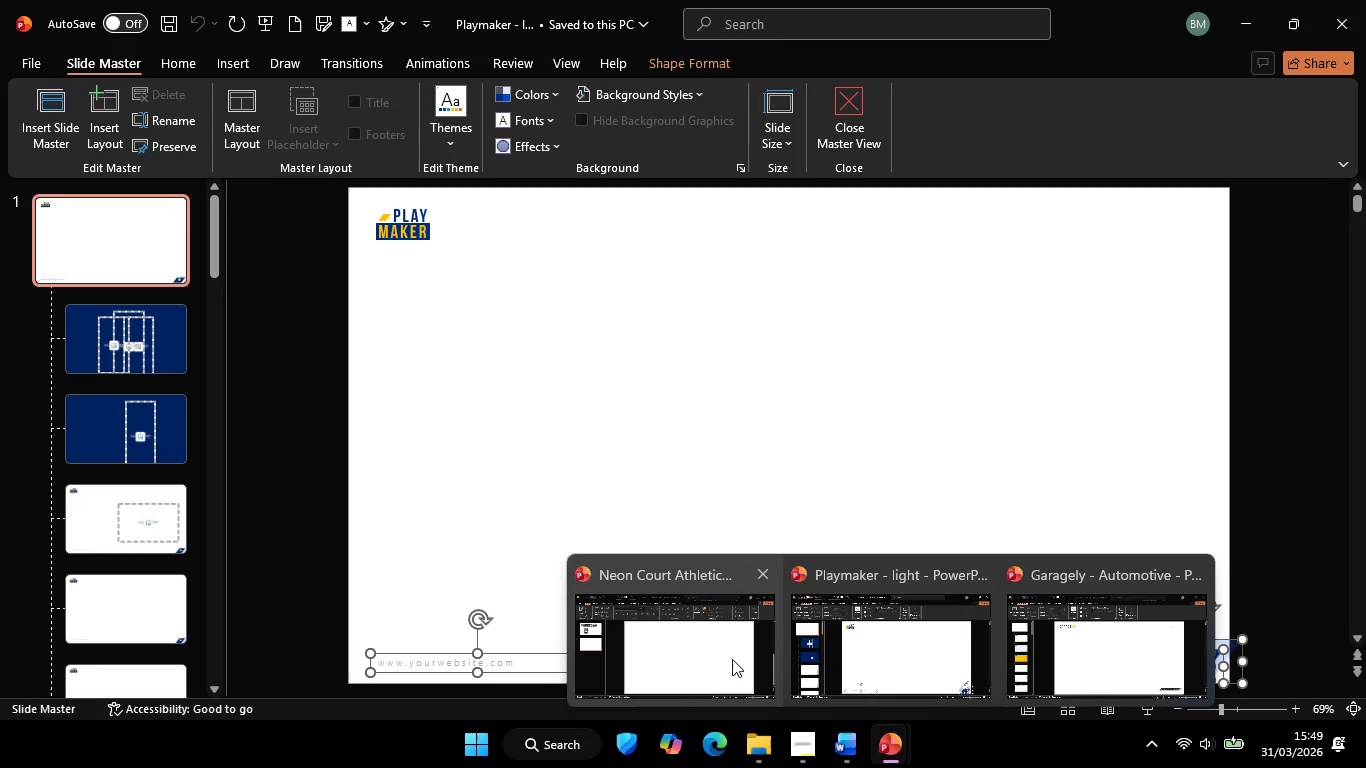 
hold_key(key=ControlLeft, duration=0.36)
 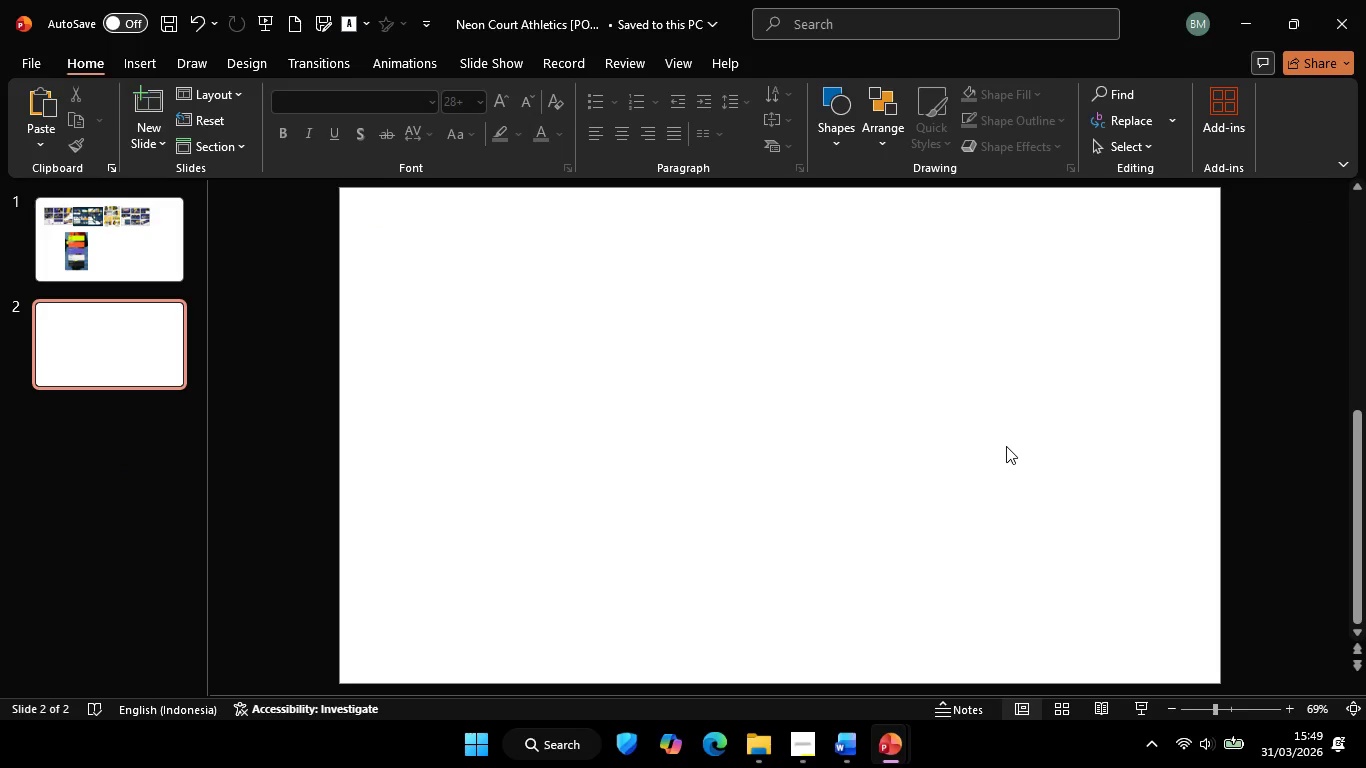 
left_click([1006, 446])
 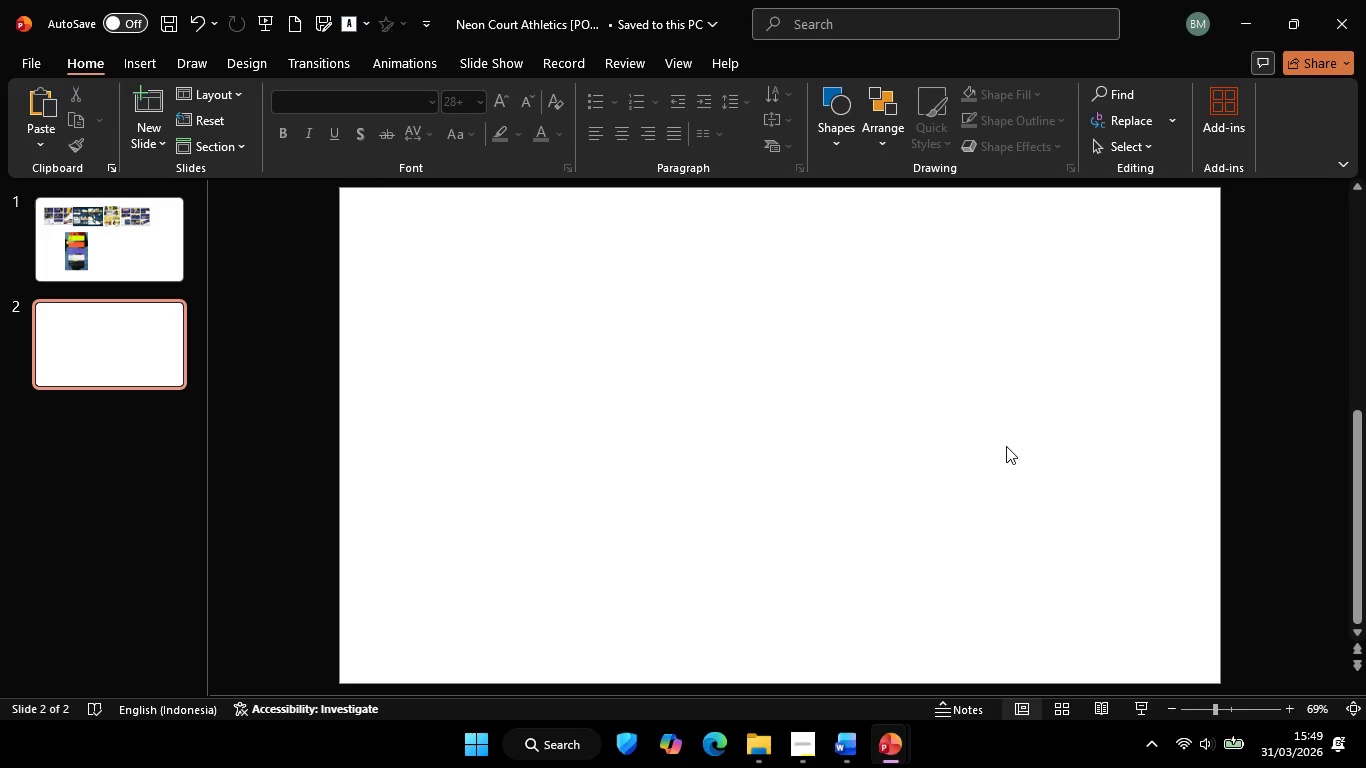 
key(Control+V)
 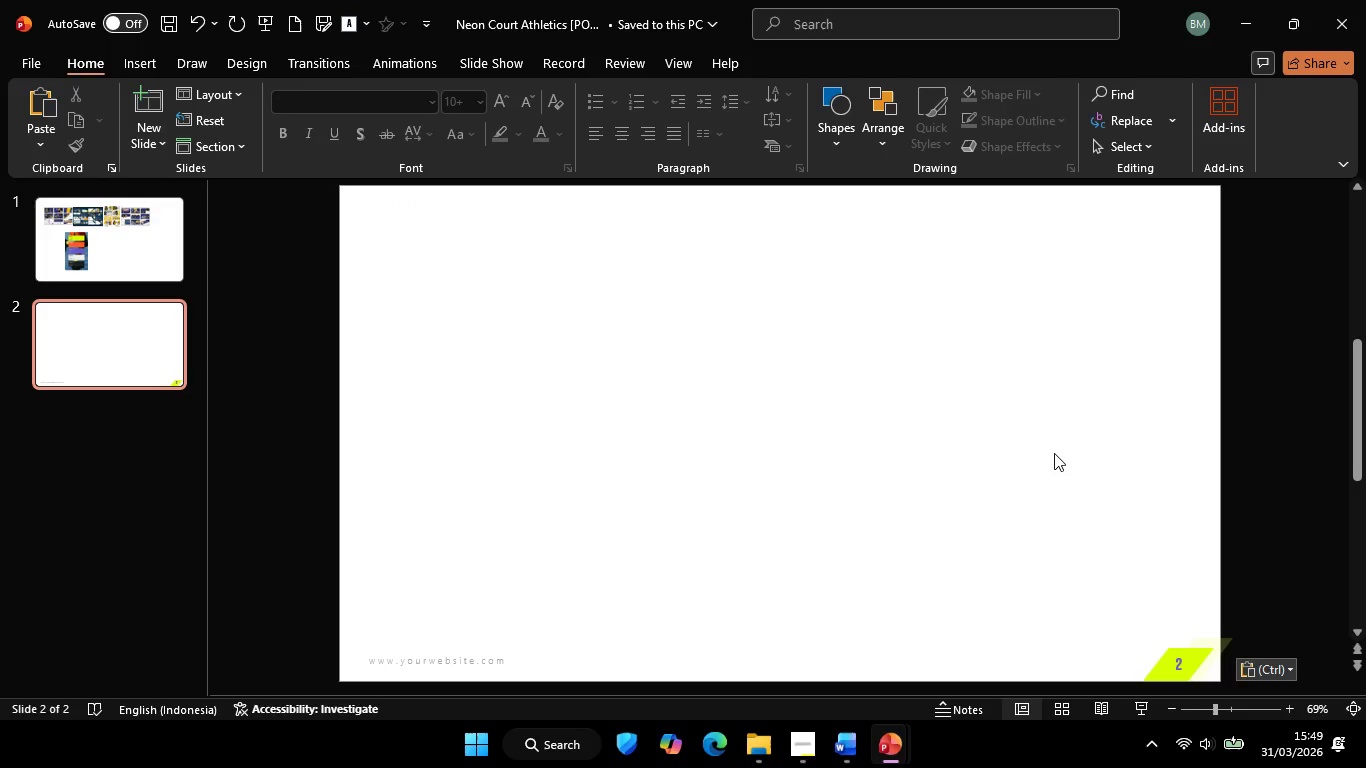 
double_click([1054, 453])
 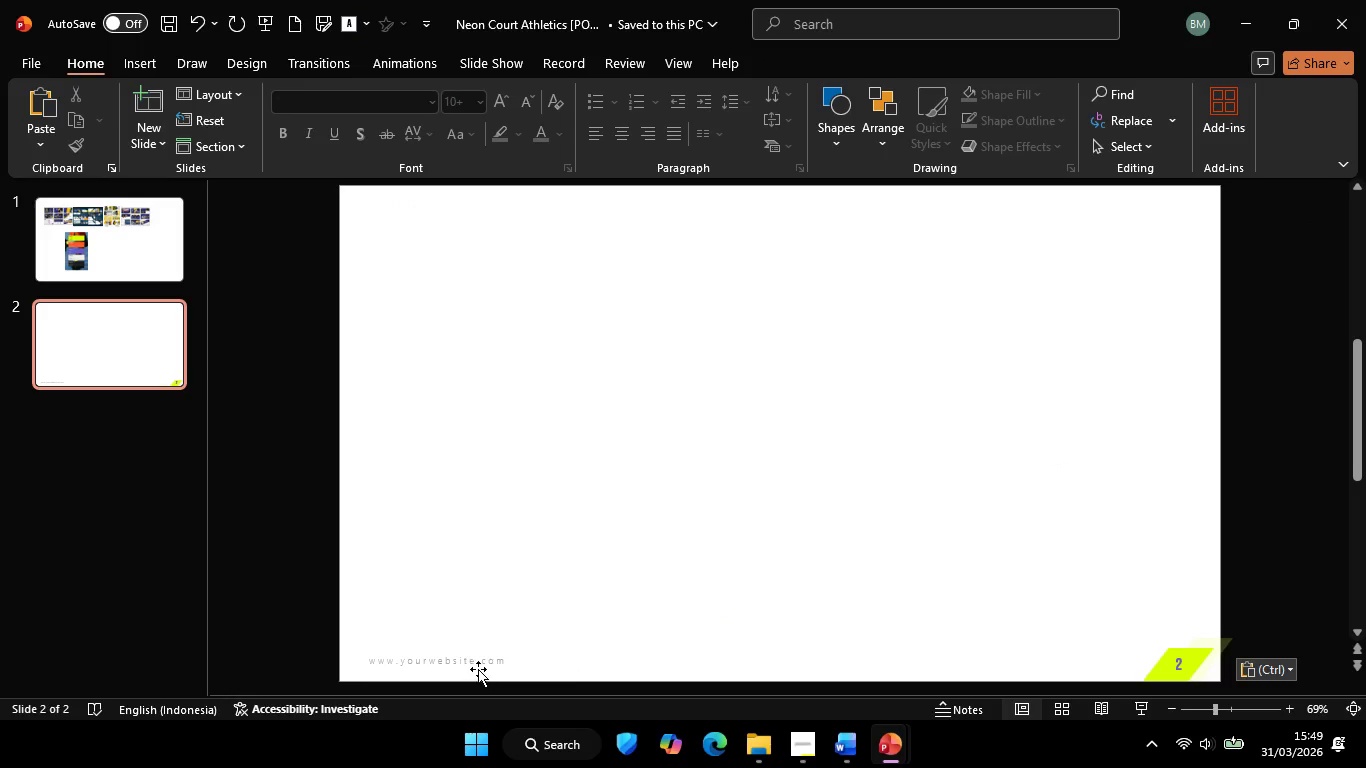 
left_click([475, 668])
 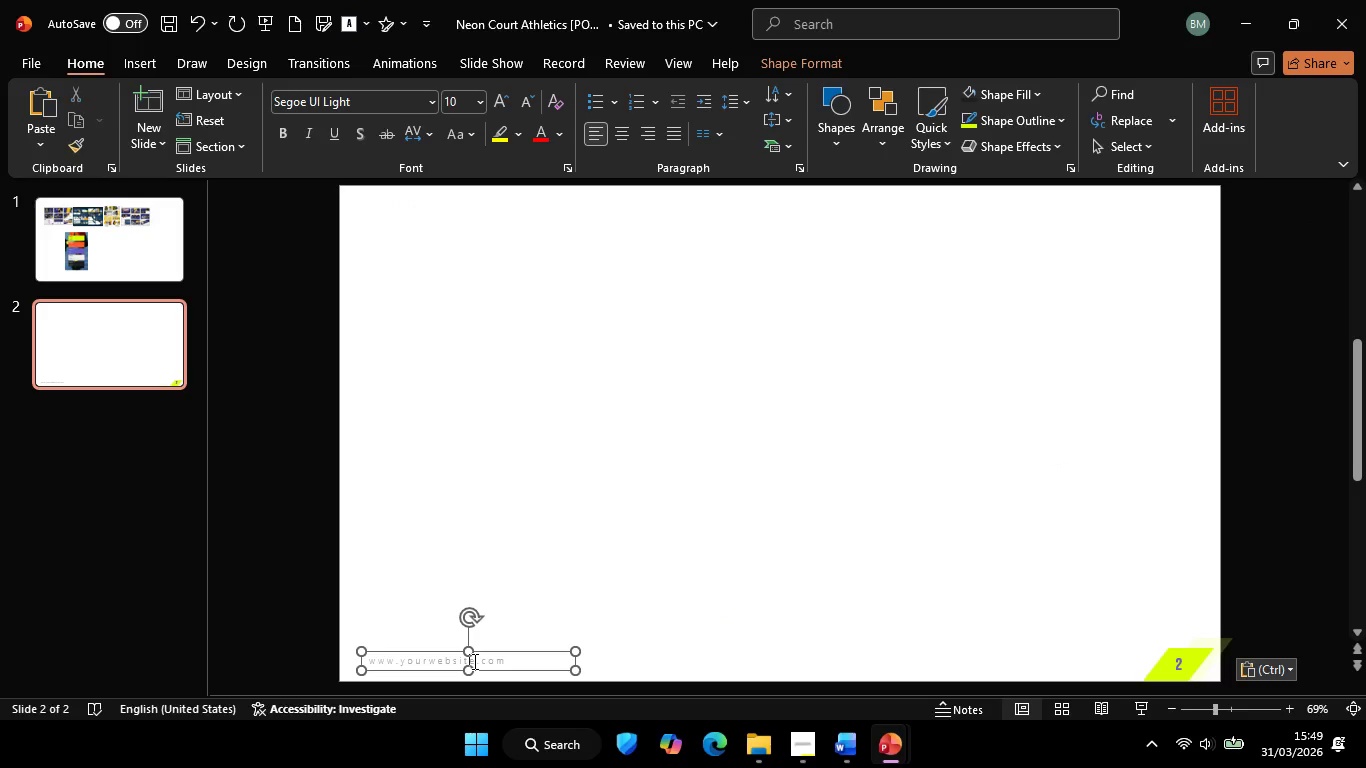 
left_click([473, 661])
 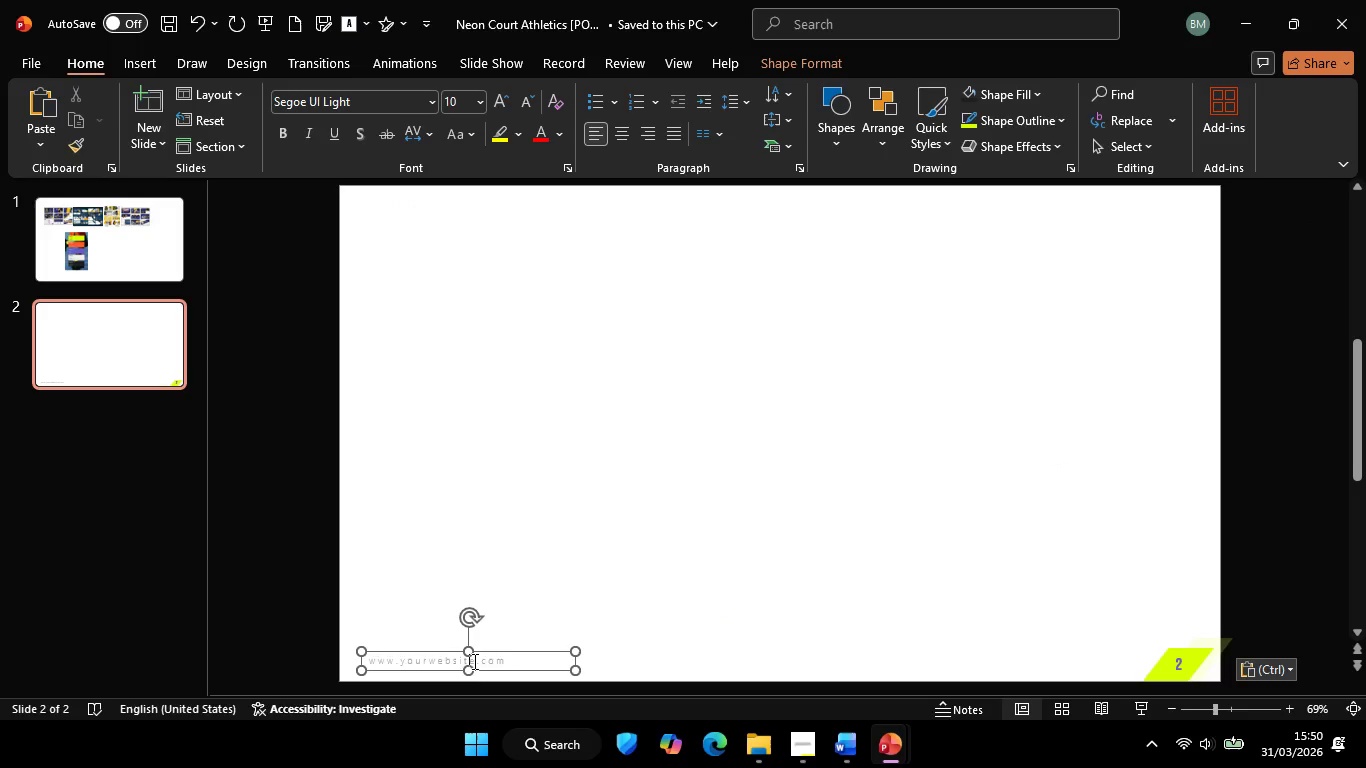 
key(Control+A)
 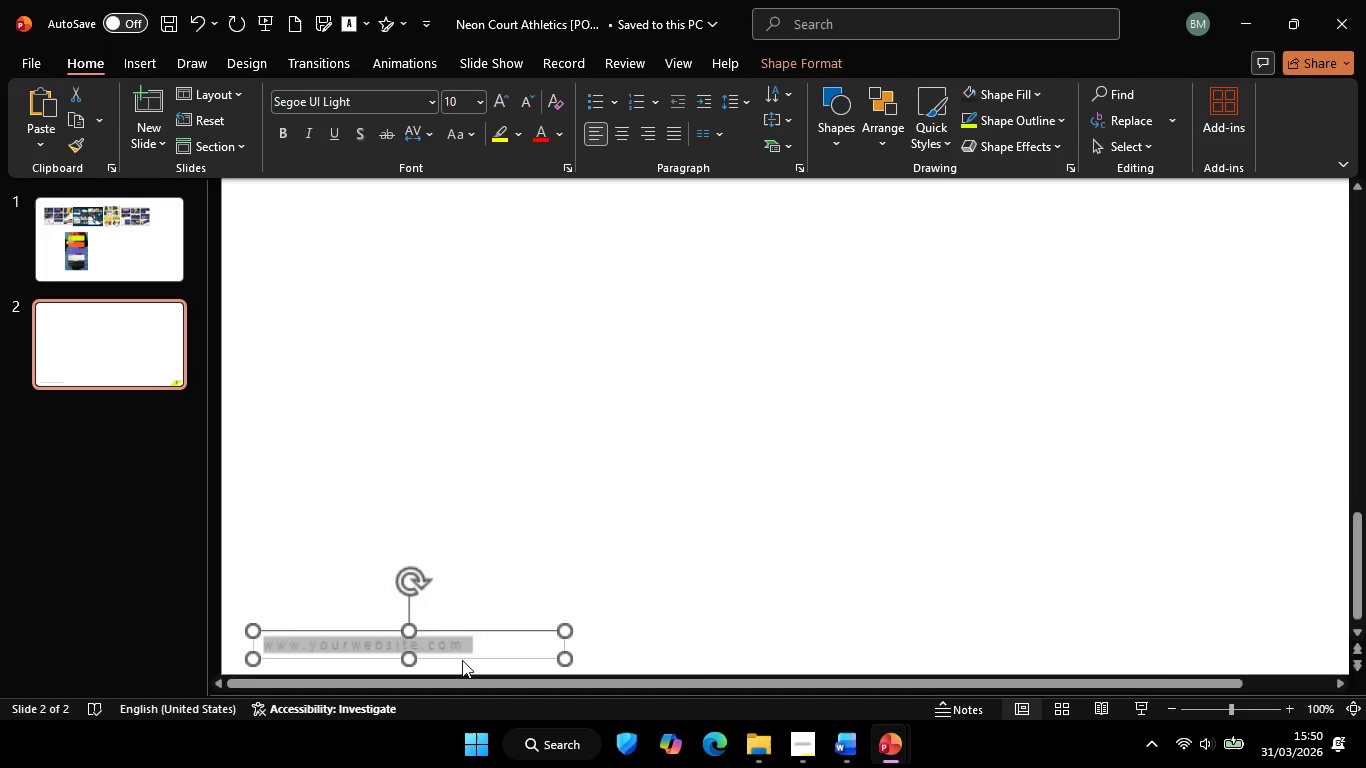 
scroll: coordinate [462, 660], scroll_direction: up, amount: 5.0
 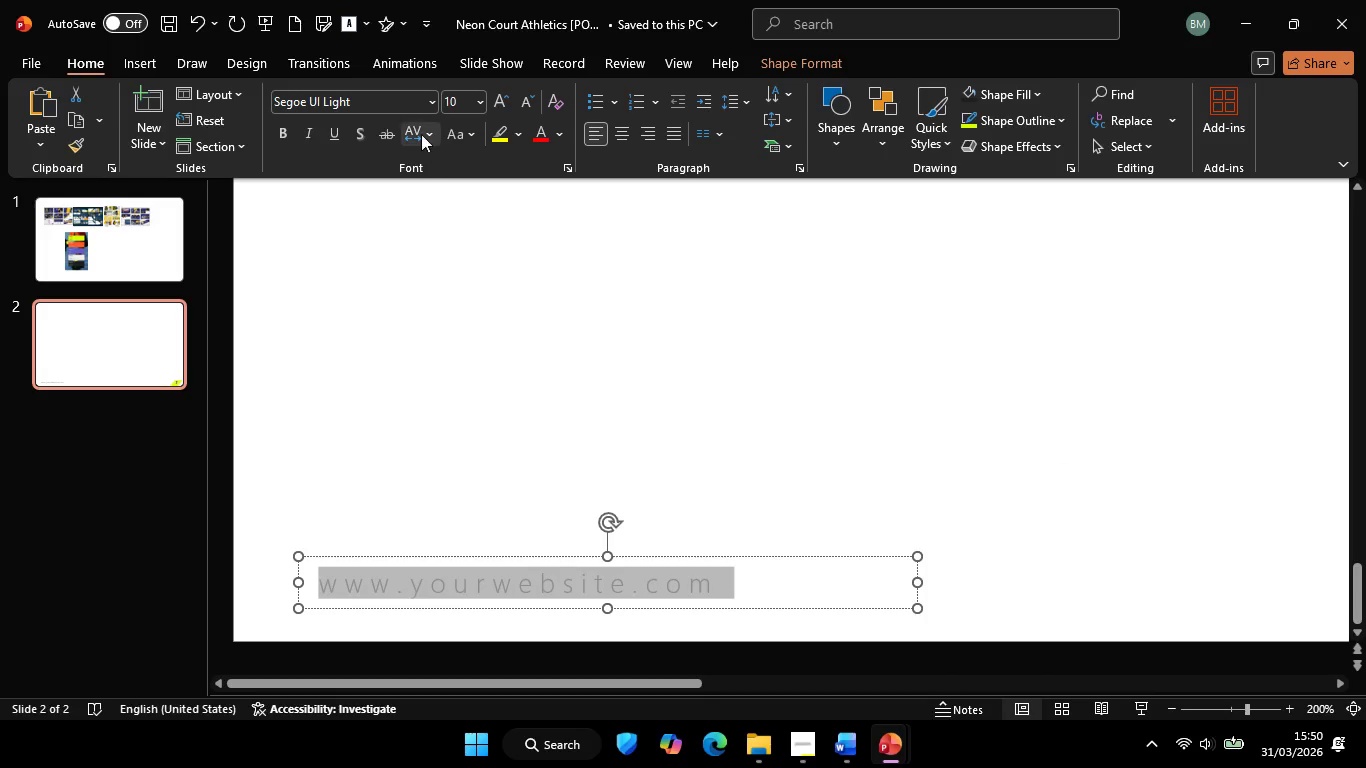 
left_click([420, 133])
 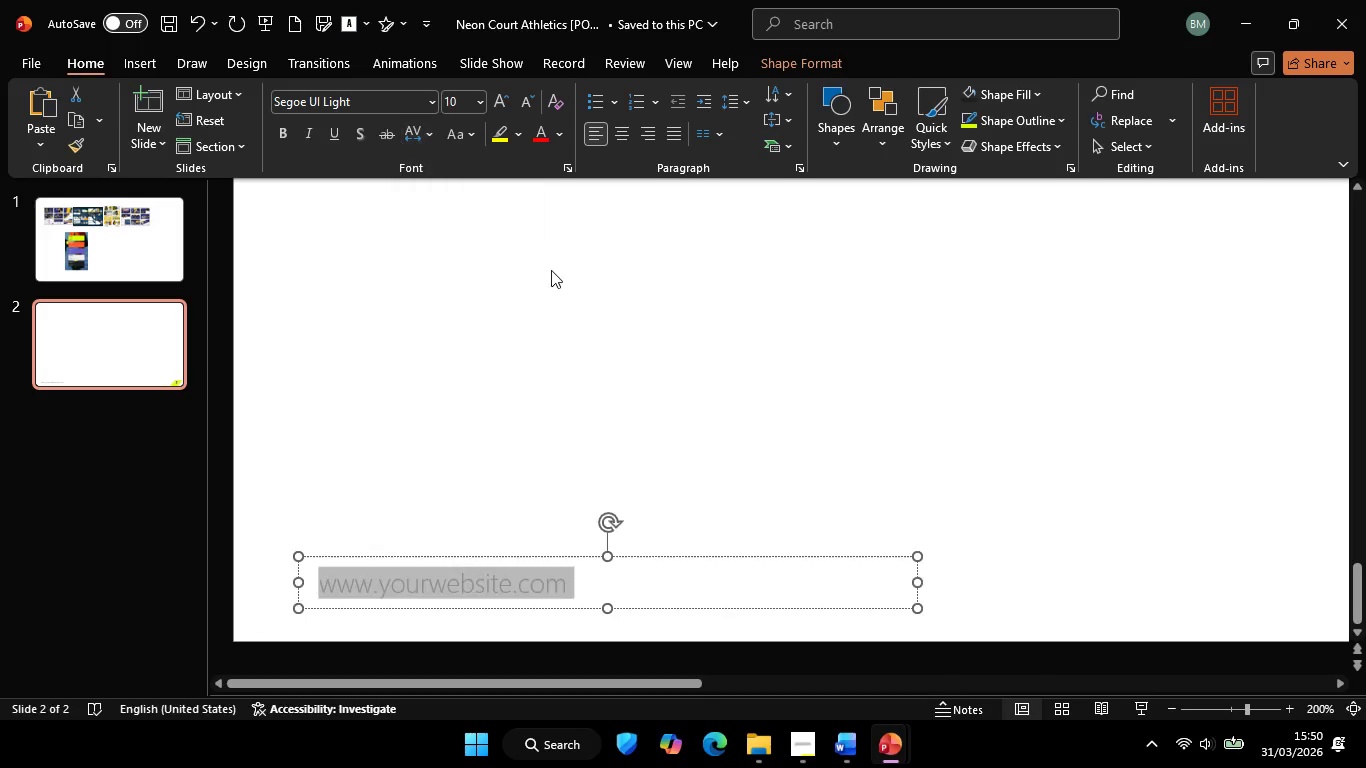 
double_click([798, 412])
 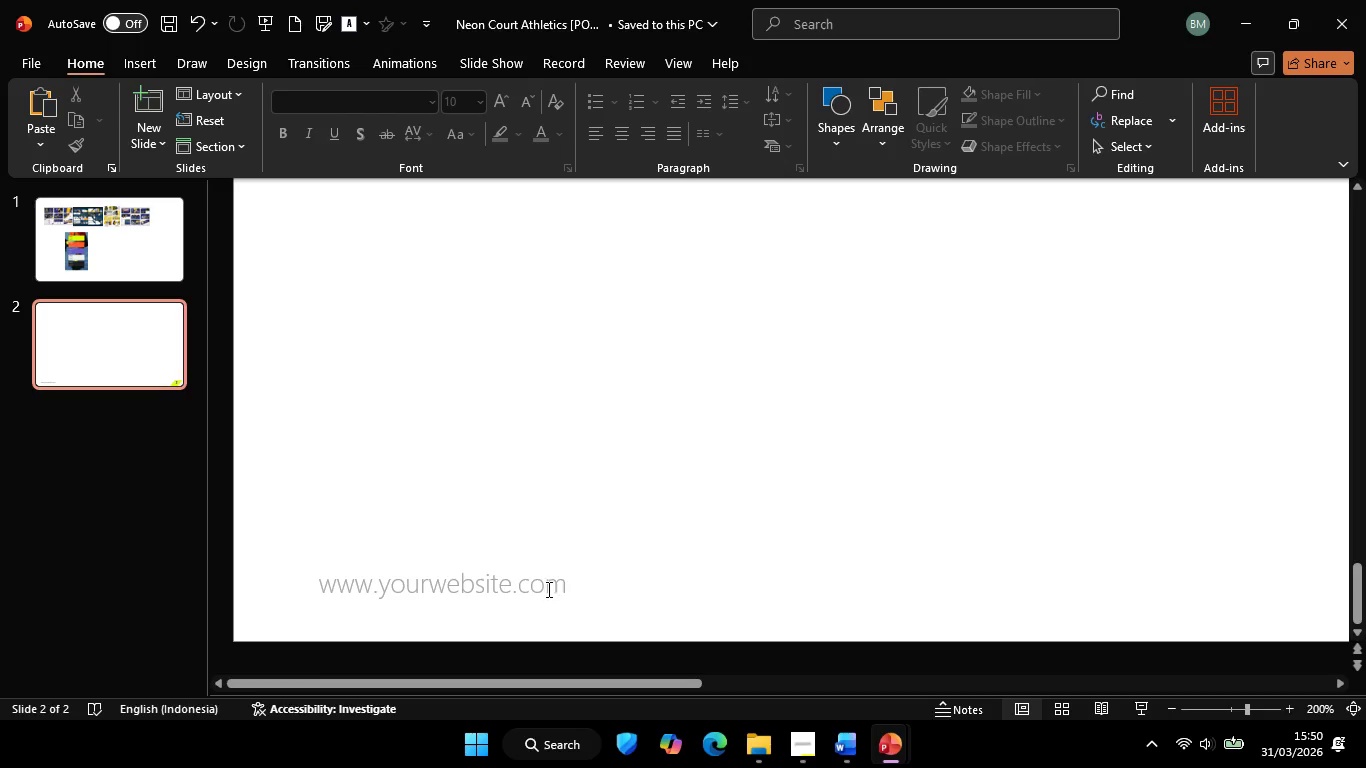 
left_click([547, 589])
 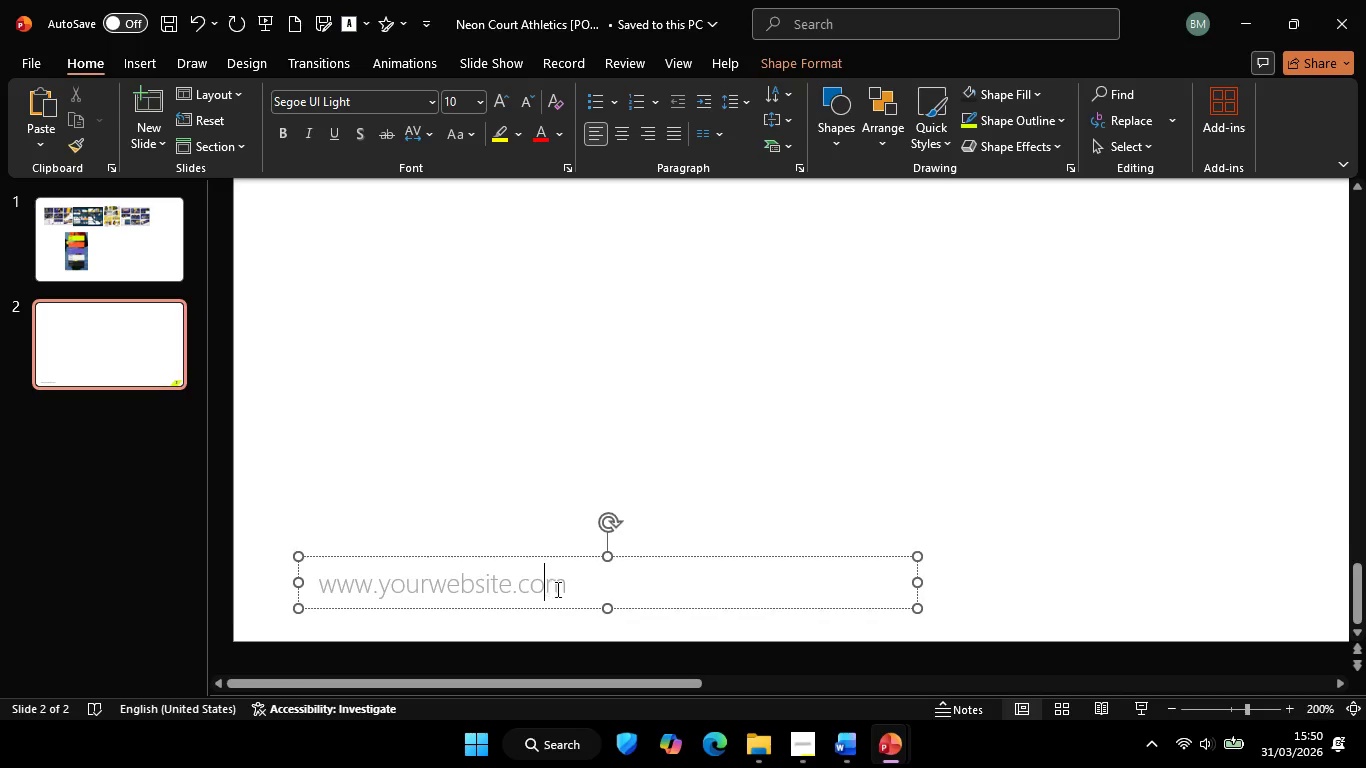 
scroll: coordinate [556, 589], scroll_direction: down, amount: 5.0
 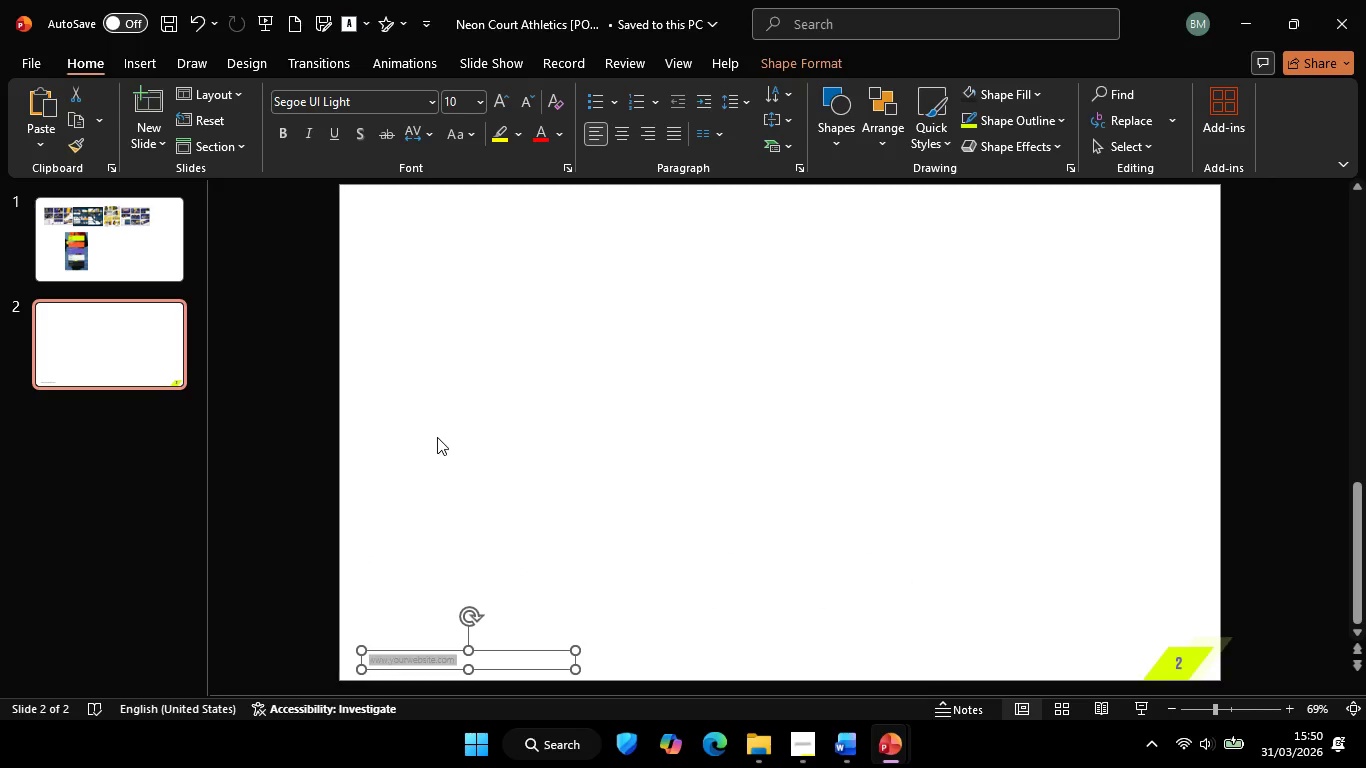 
key(Control+A)
 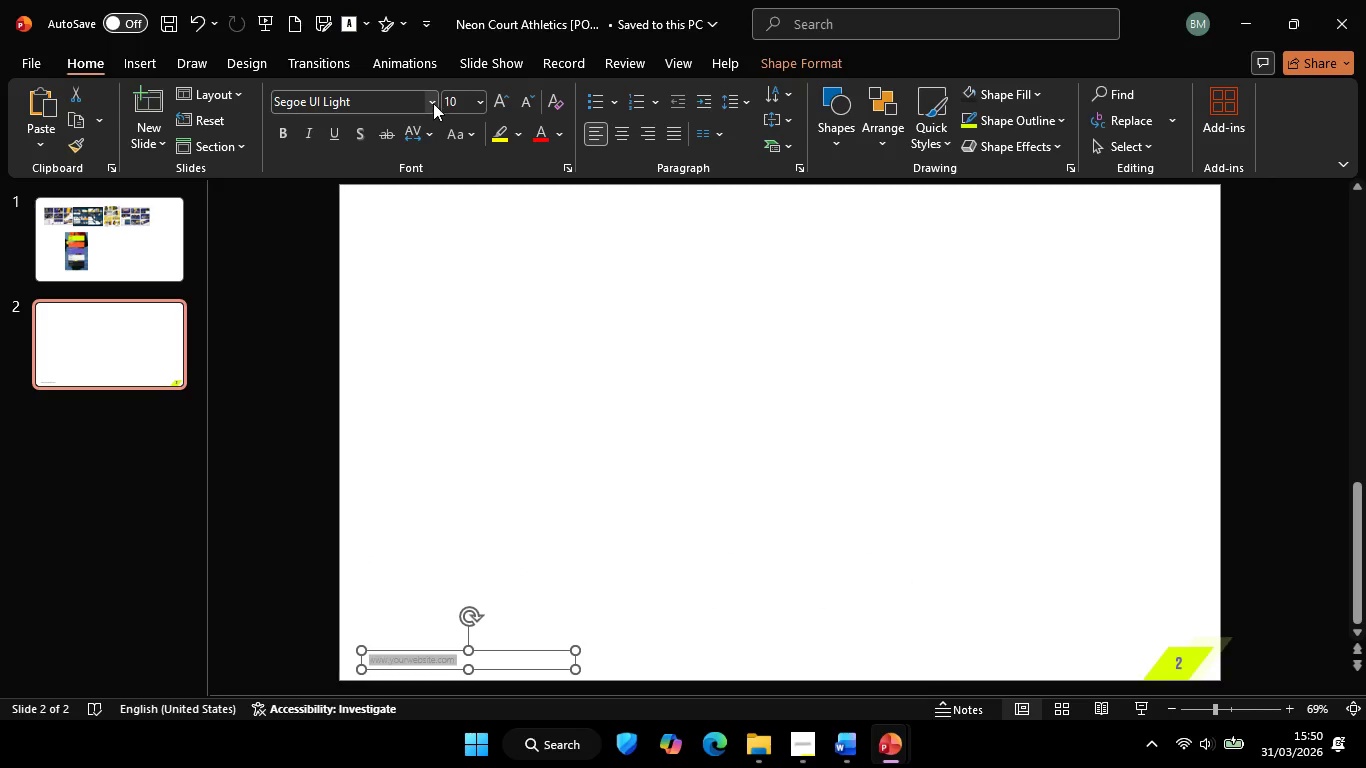 
left_click([432, 101])
 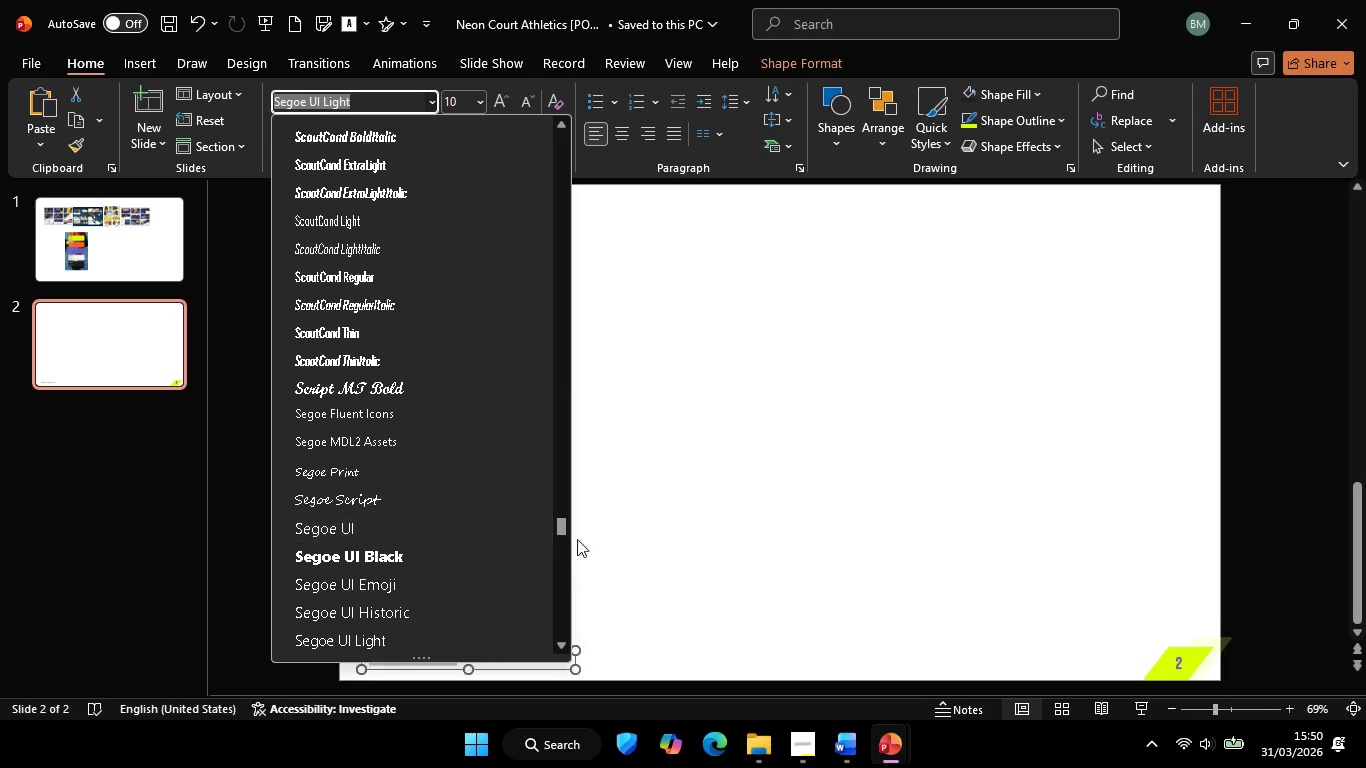 
left_click_drag(start_coordinate=[565, 526], to_coordinate=[594, 87])
 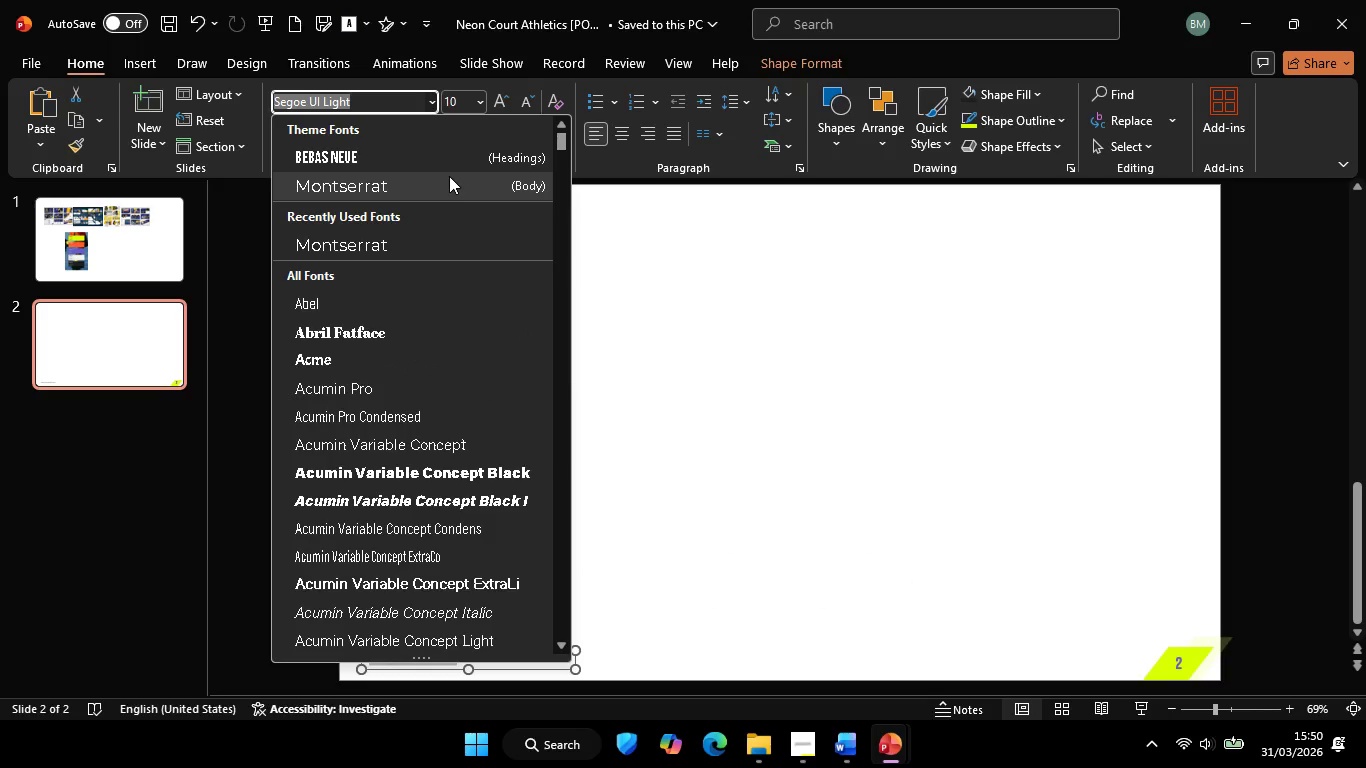 
left_click([449, 176])
 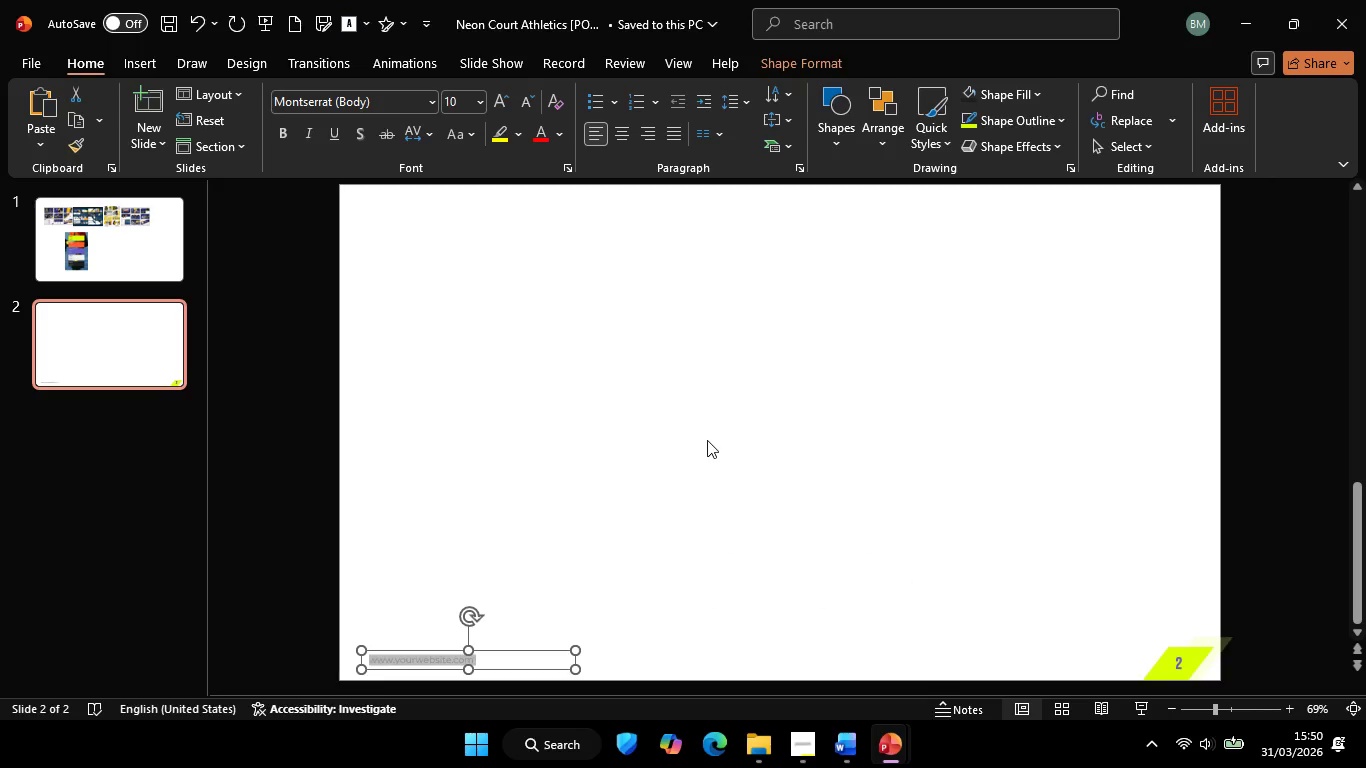 
left_click([707, 440])
 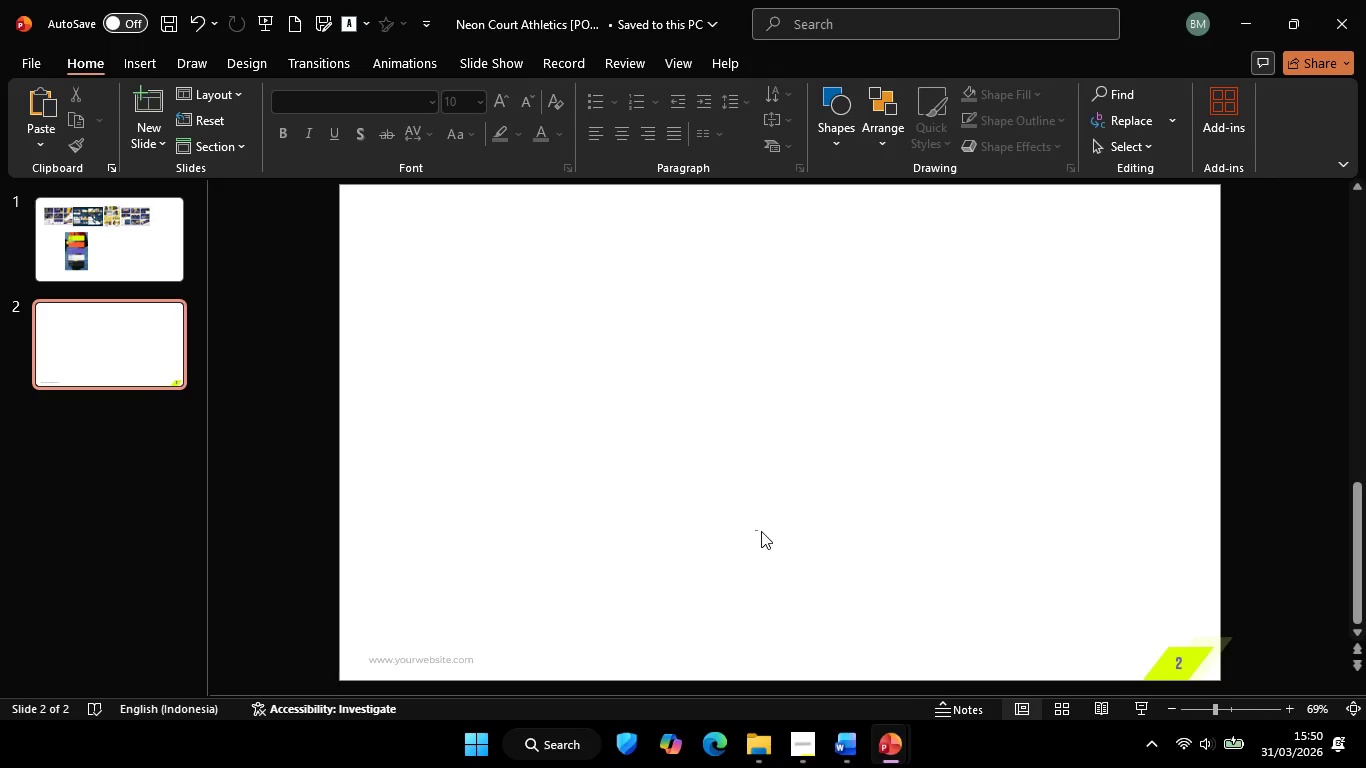 
left_click_drag(start_coordinate=[755, 531], to_coordinate=[761, 531])
 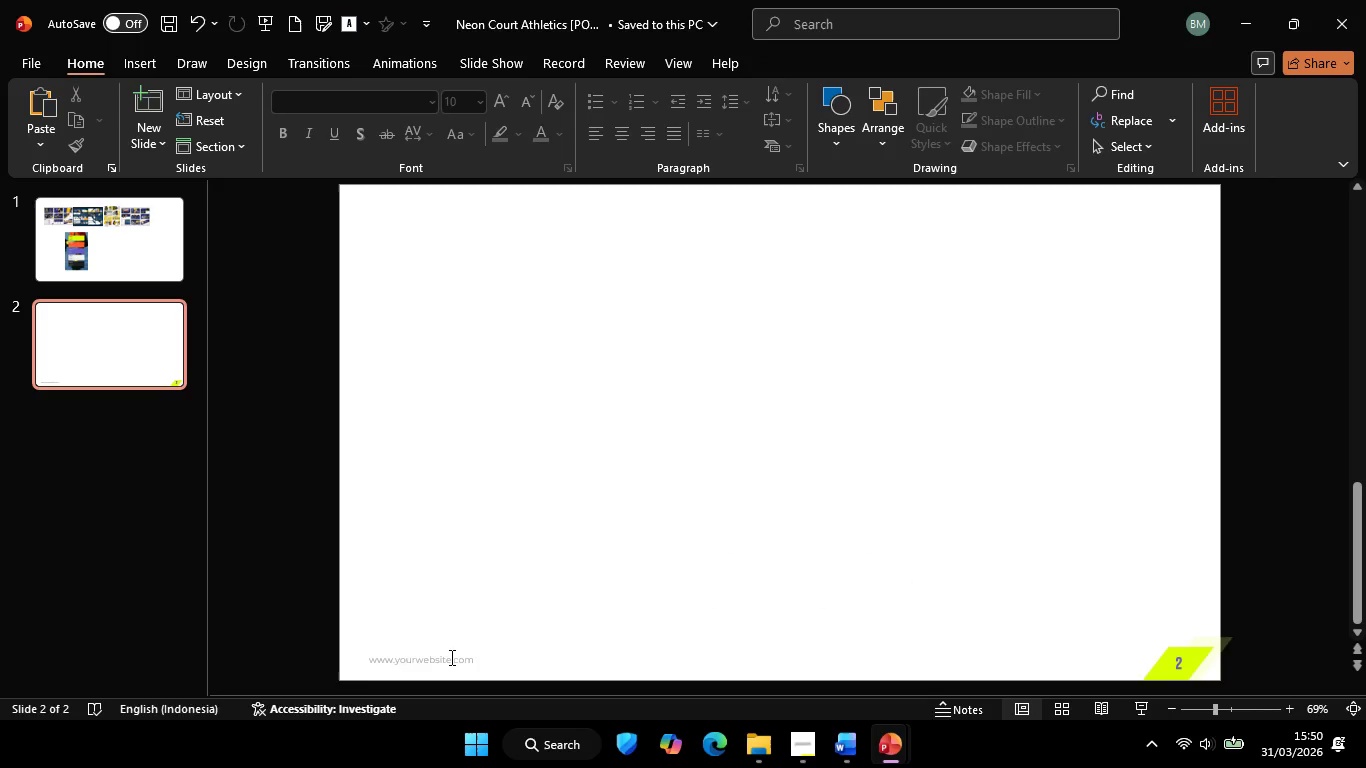 
left_click([450, 657])
 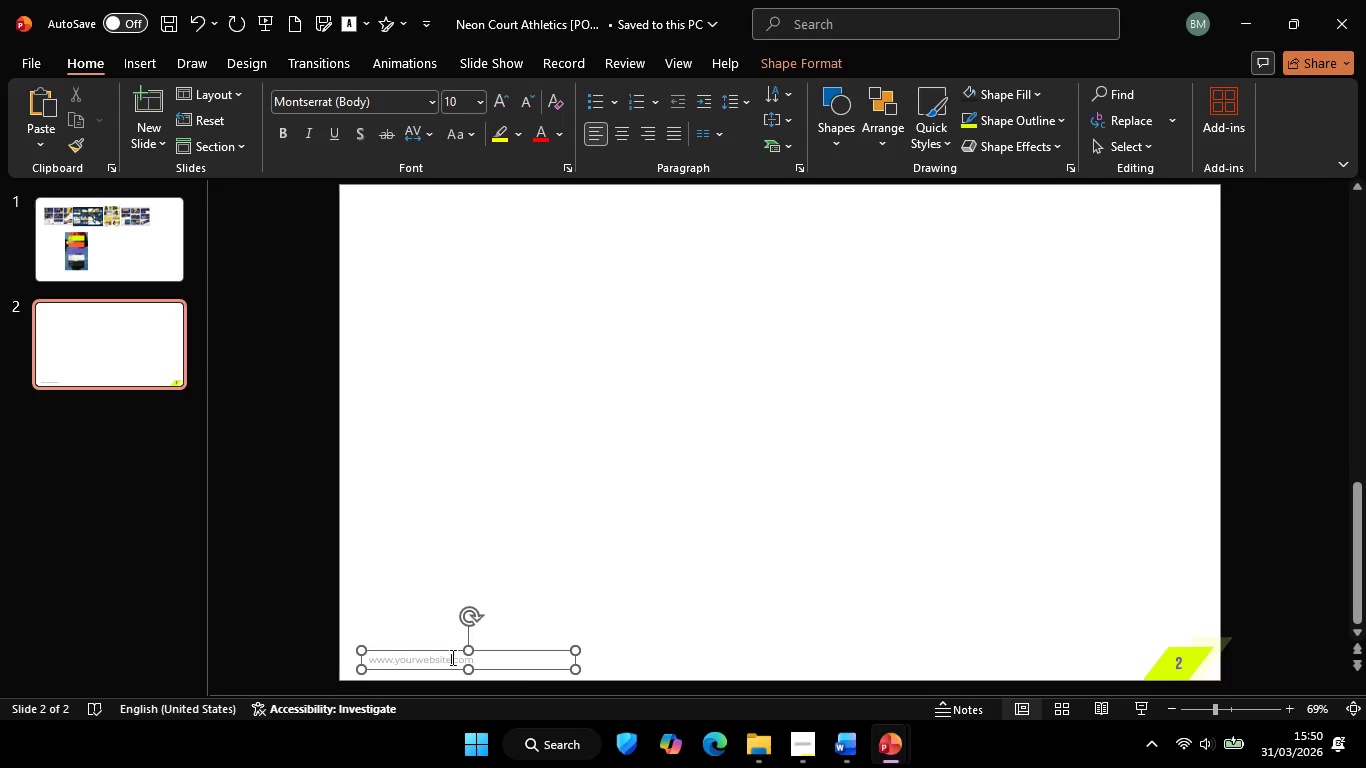 
hold_key(key=ControlLeft, duration=1.14)
scroll: coordinate [451, 657], scroll_direction: up, amount: 7.0
 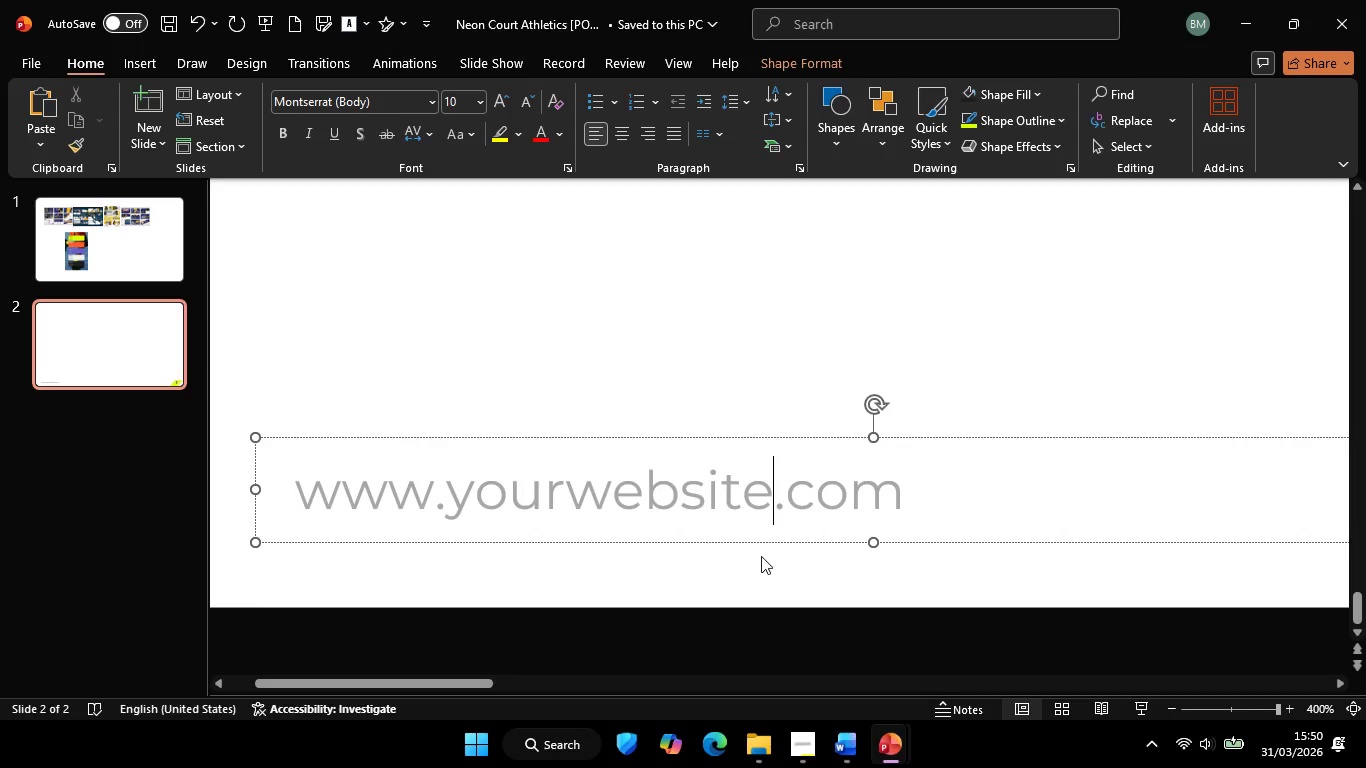 
hold_key(key=ControlLeft, duration=1.08)
scroll: coordinate [777, 547], scroll_direction: down, amount: 7.0
 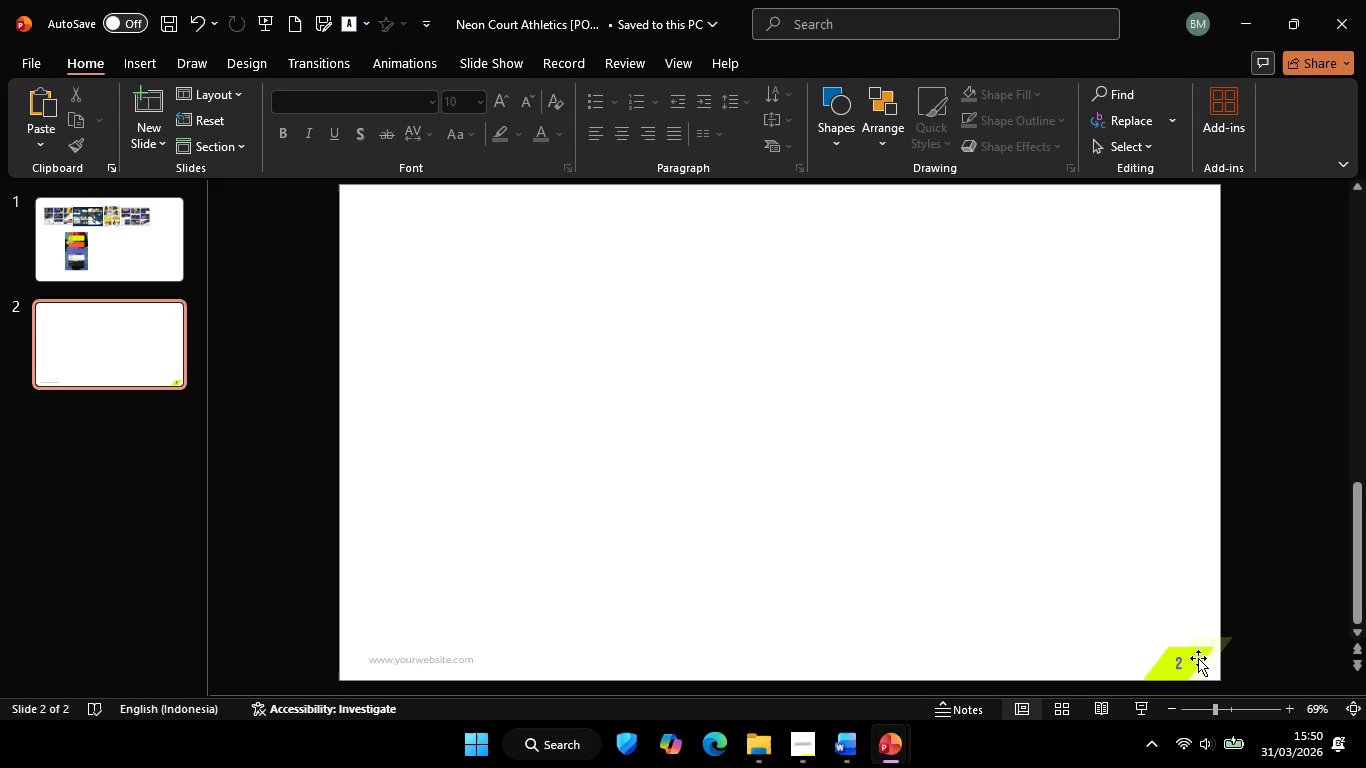 
left_click([1192, 656])
 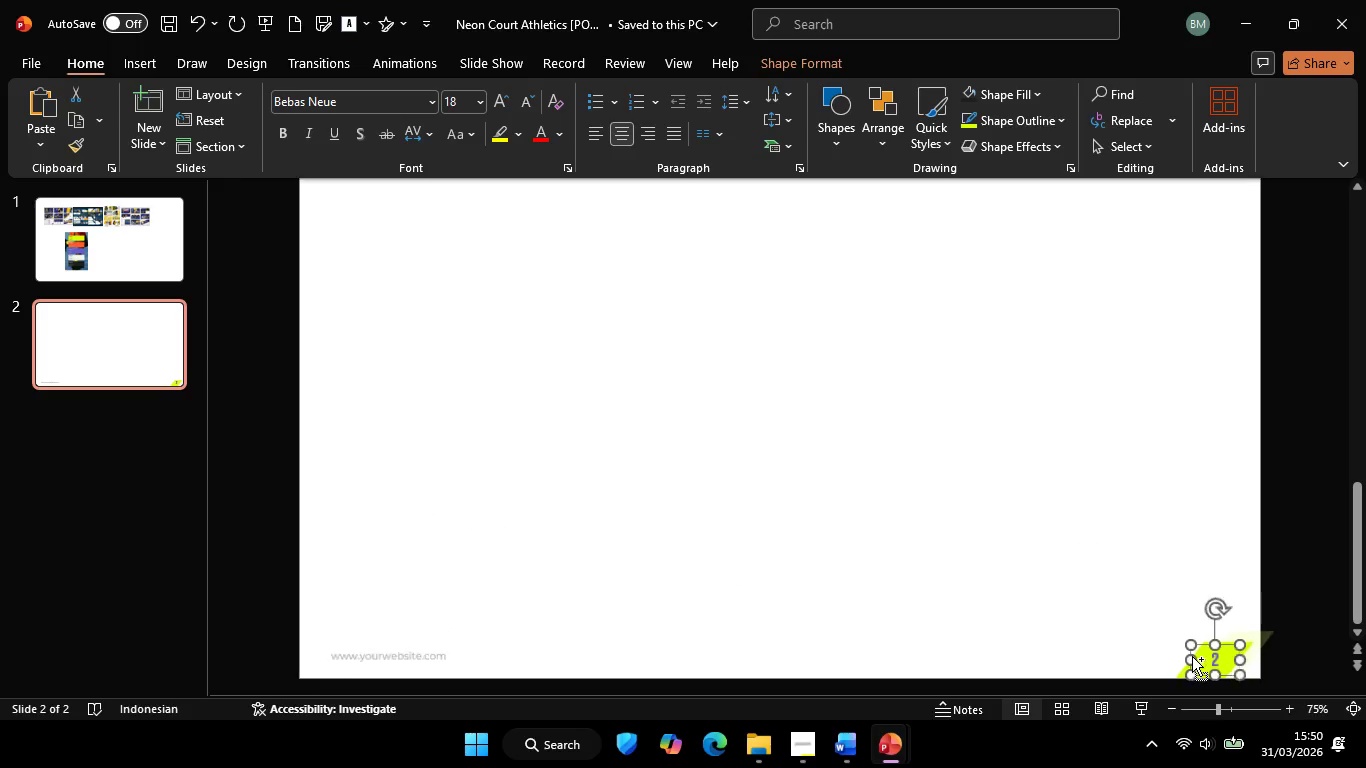 
hold_key(key=ControlLeft, duration=0.95)
scroll: coordinate [1186, 652], scroll_direction: up, amount: 8.0
 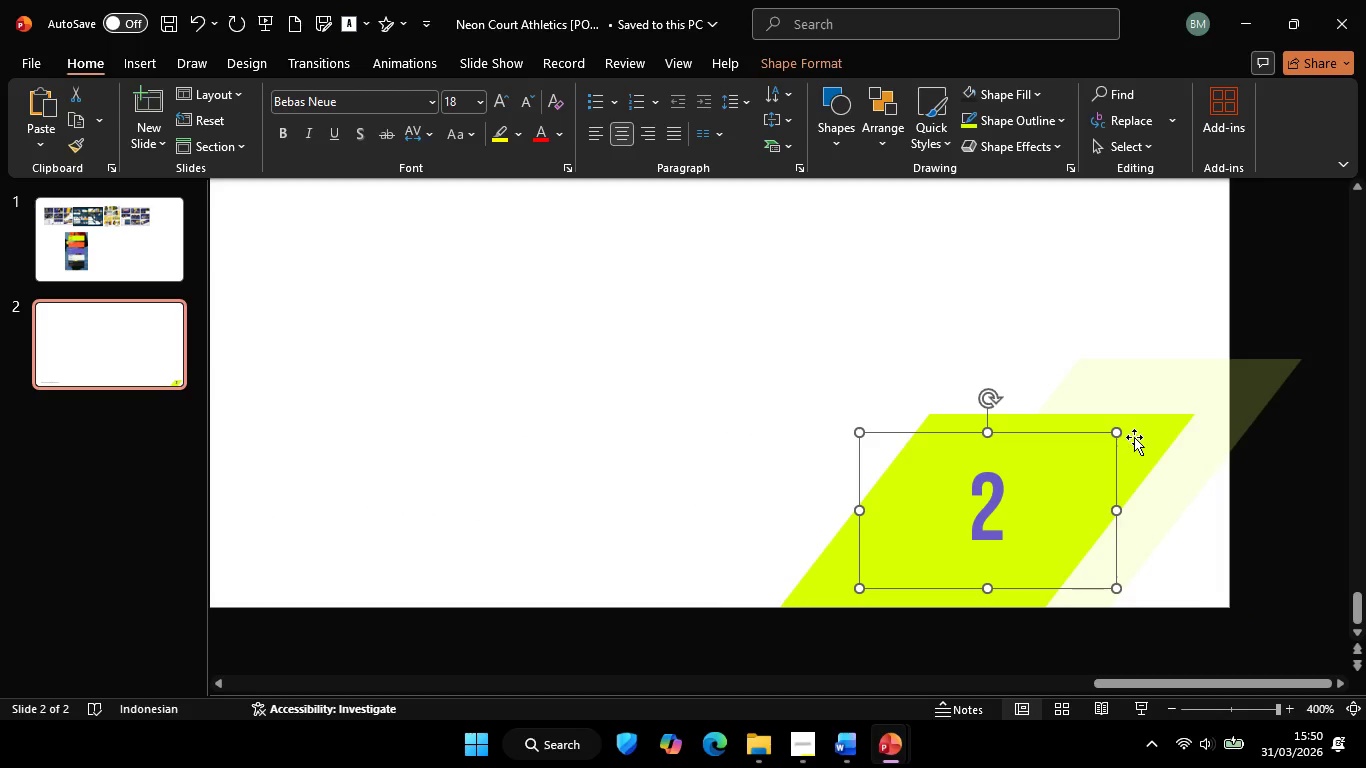 
left_click([1134, 437])
 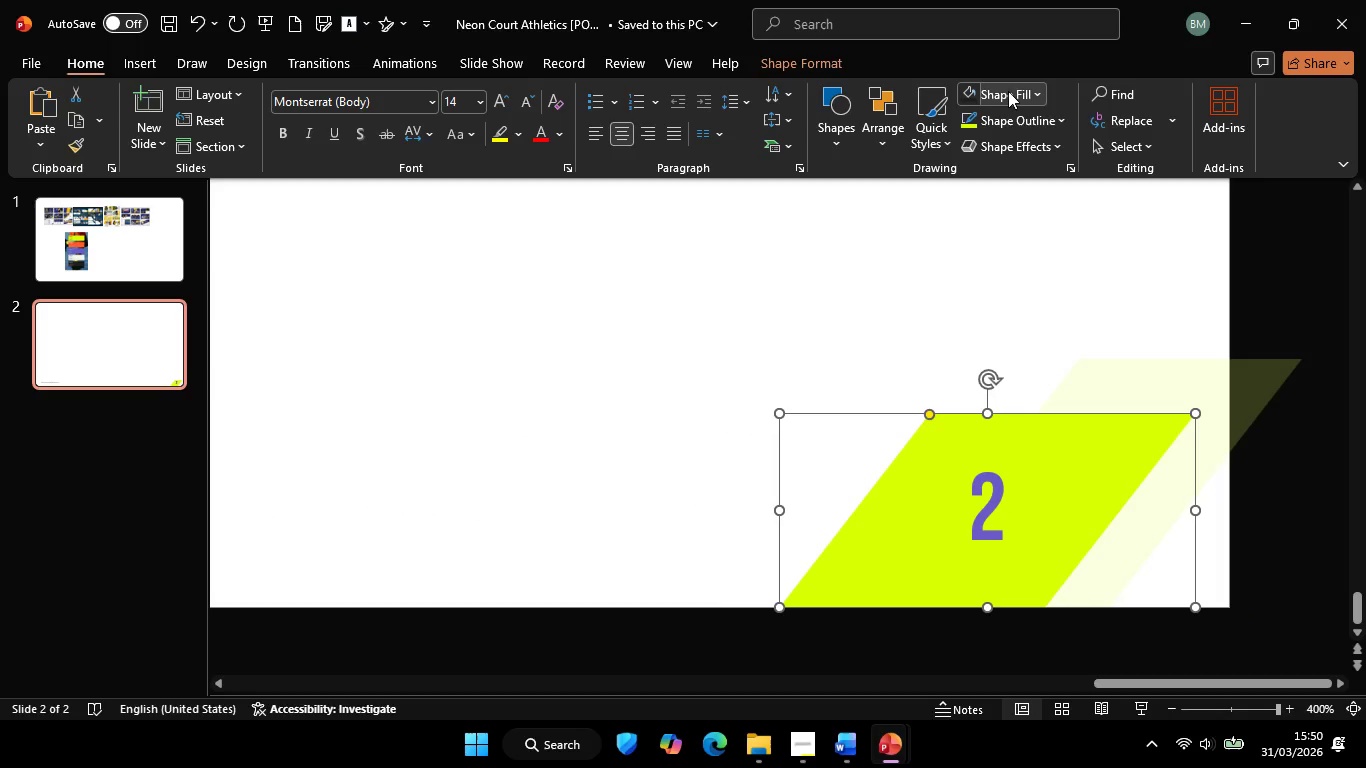 
left_click([1008, 91])
 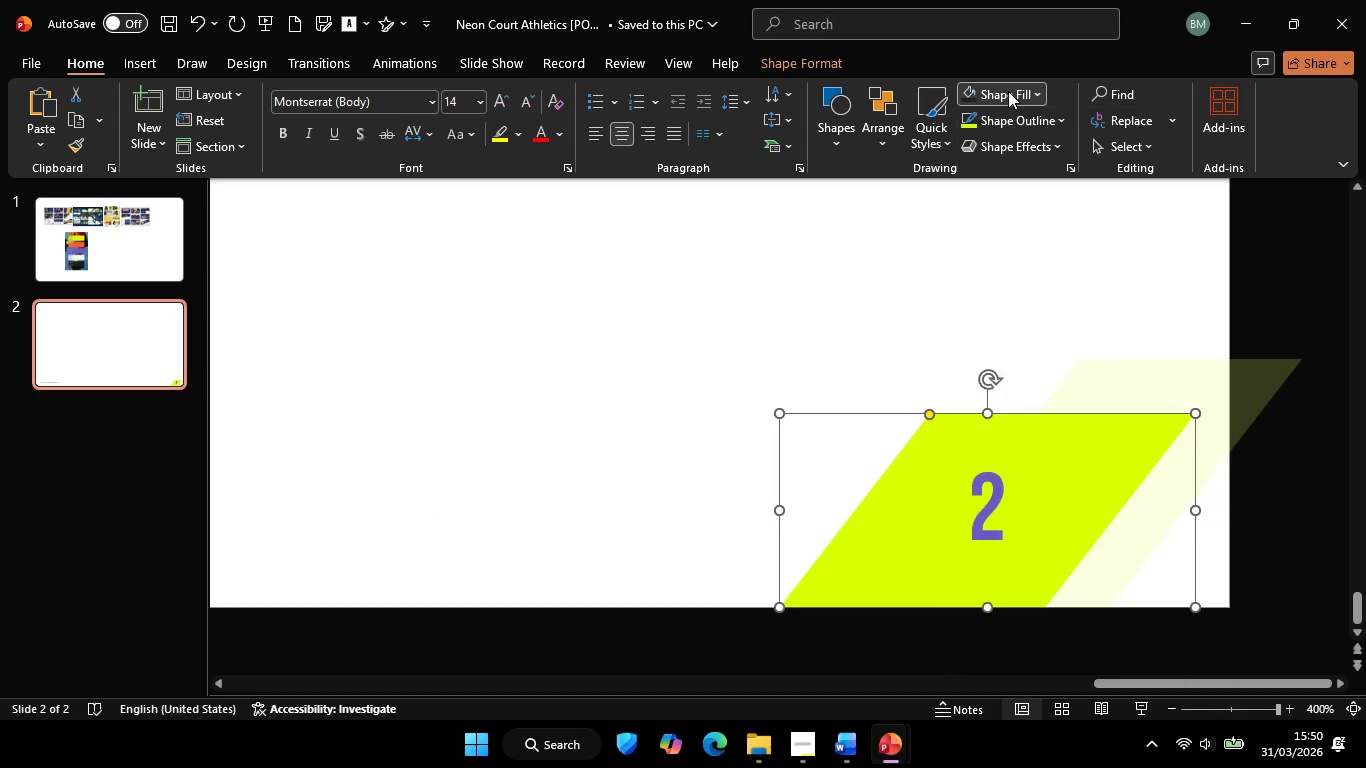 
left_click([1008, 91])
 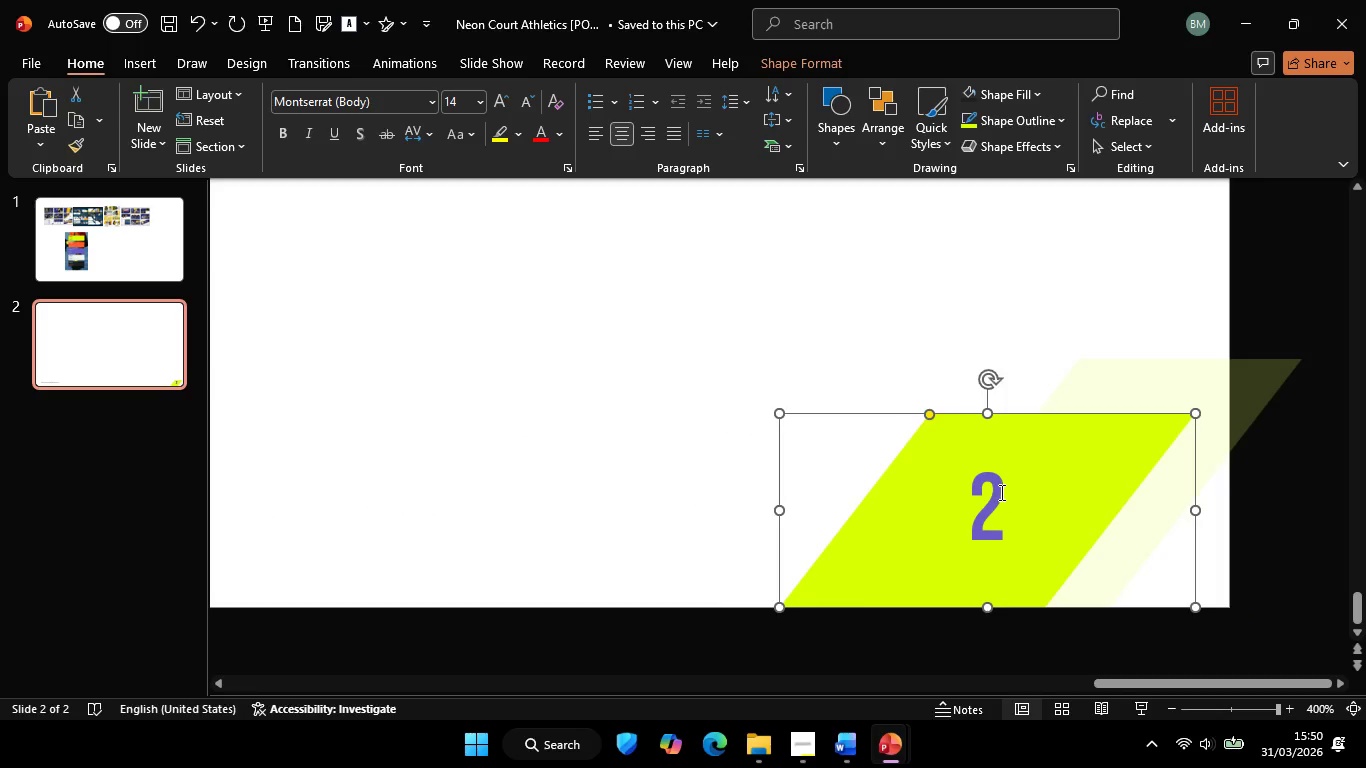 
left_click([1000, 492])
 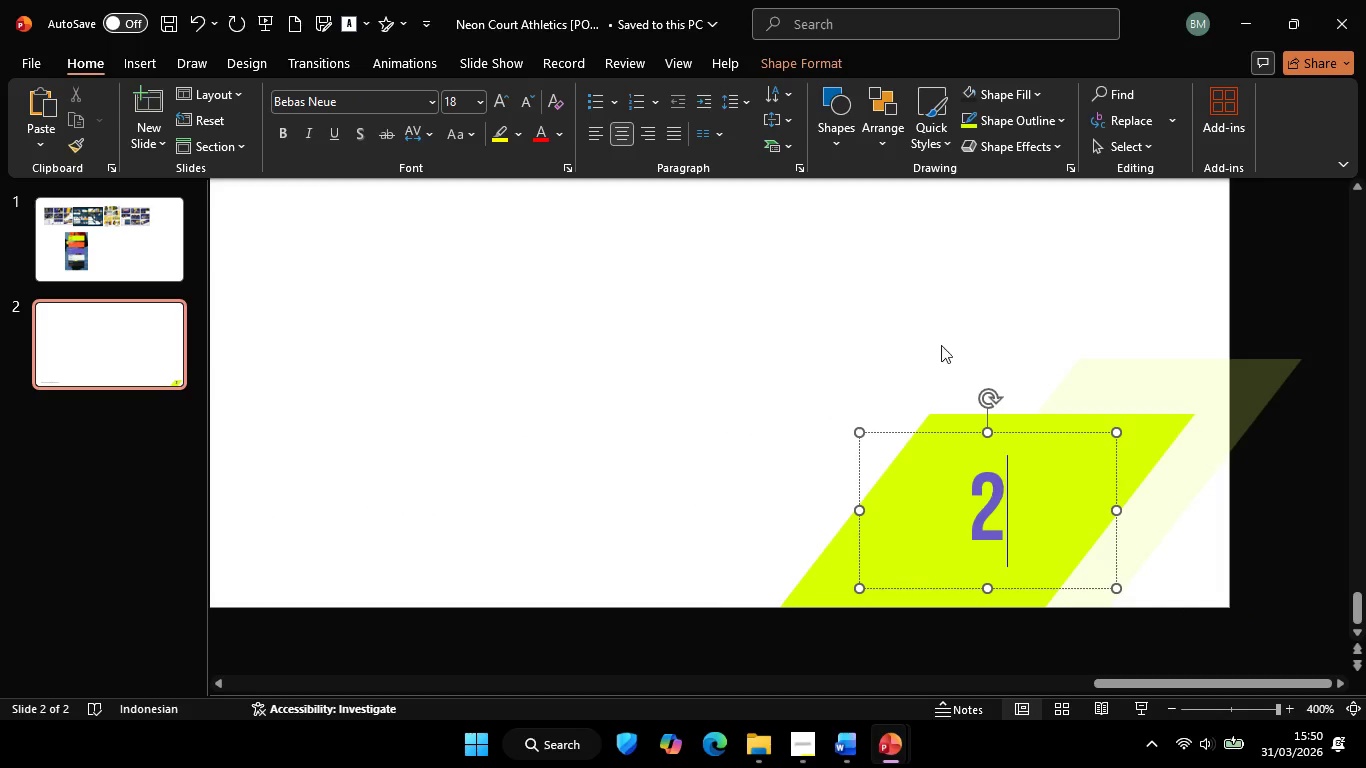 
key(Control+ControlLeft)
 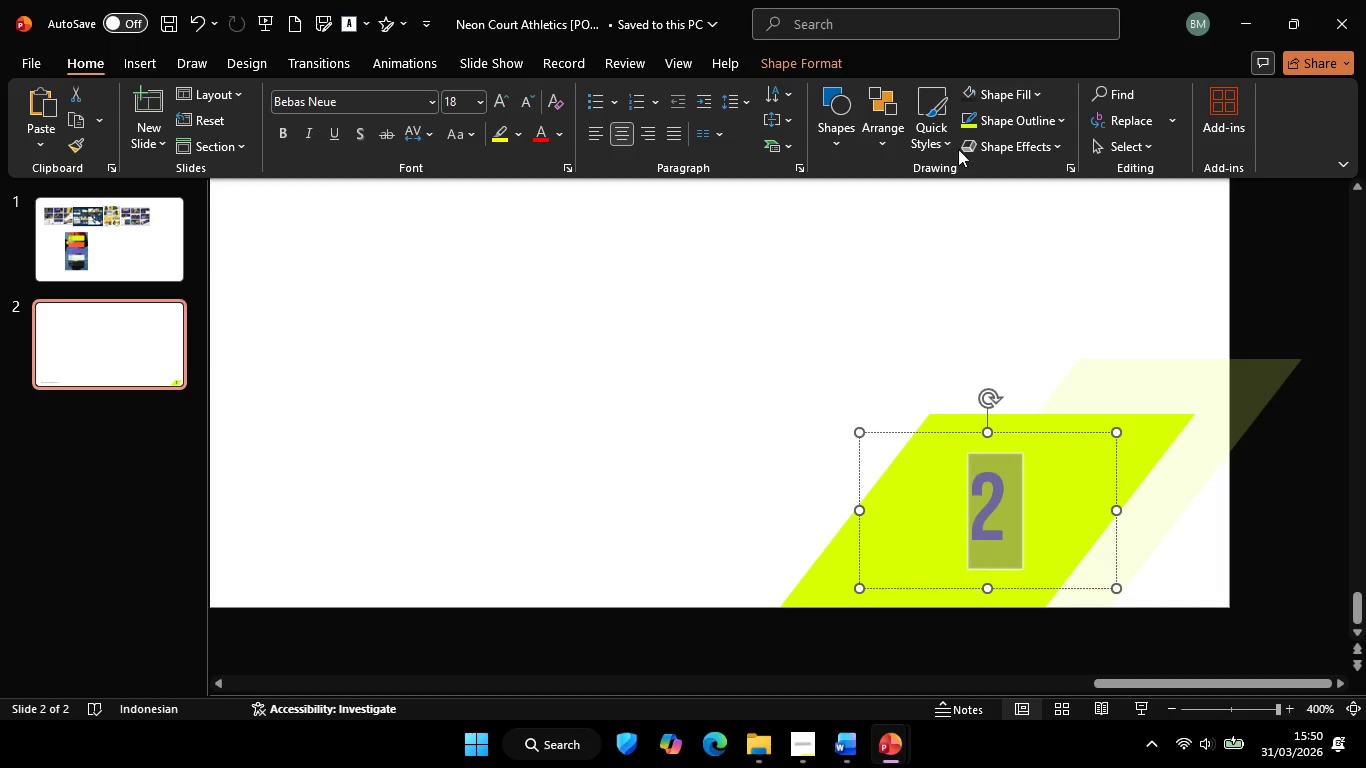 
key(Control+A)
 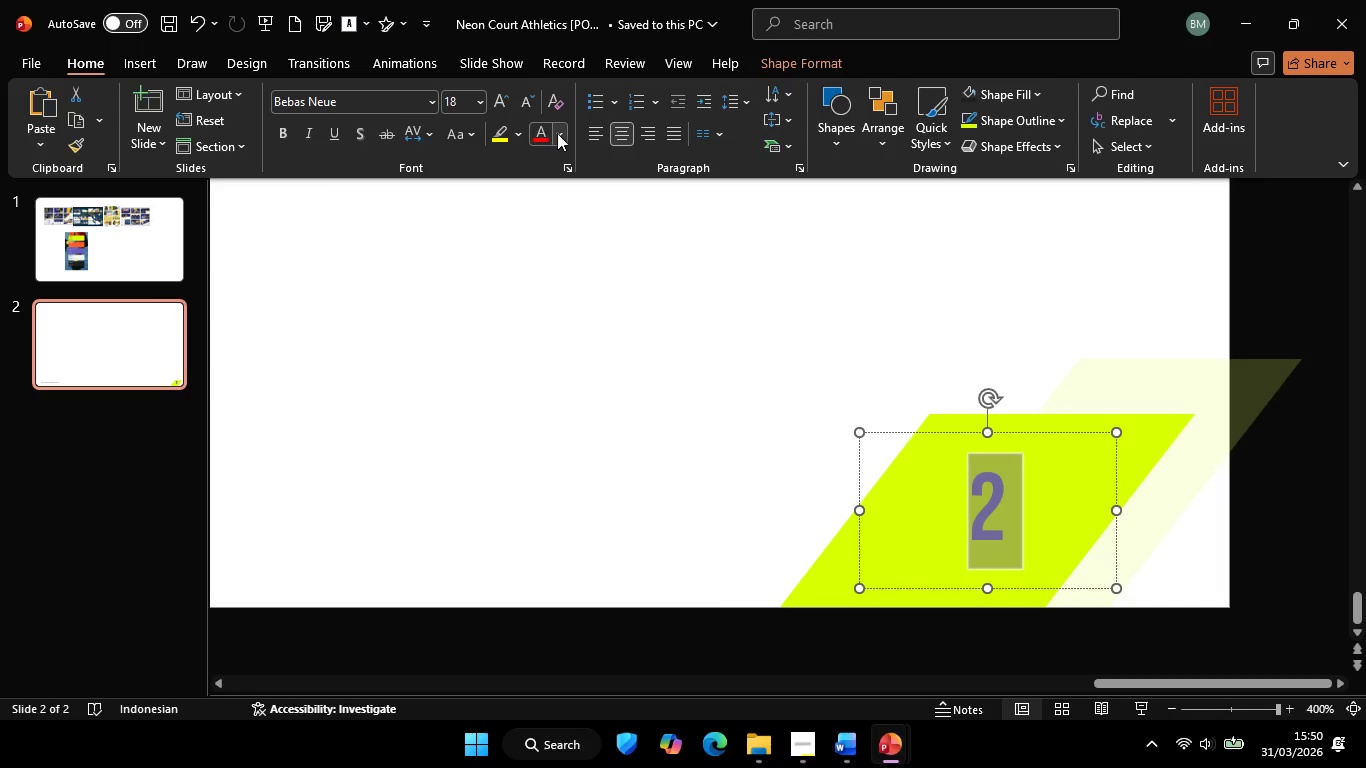 
left_click([562, 133])
 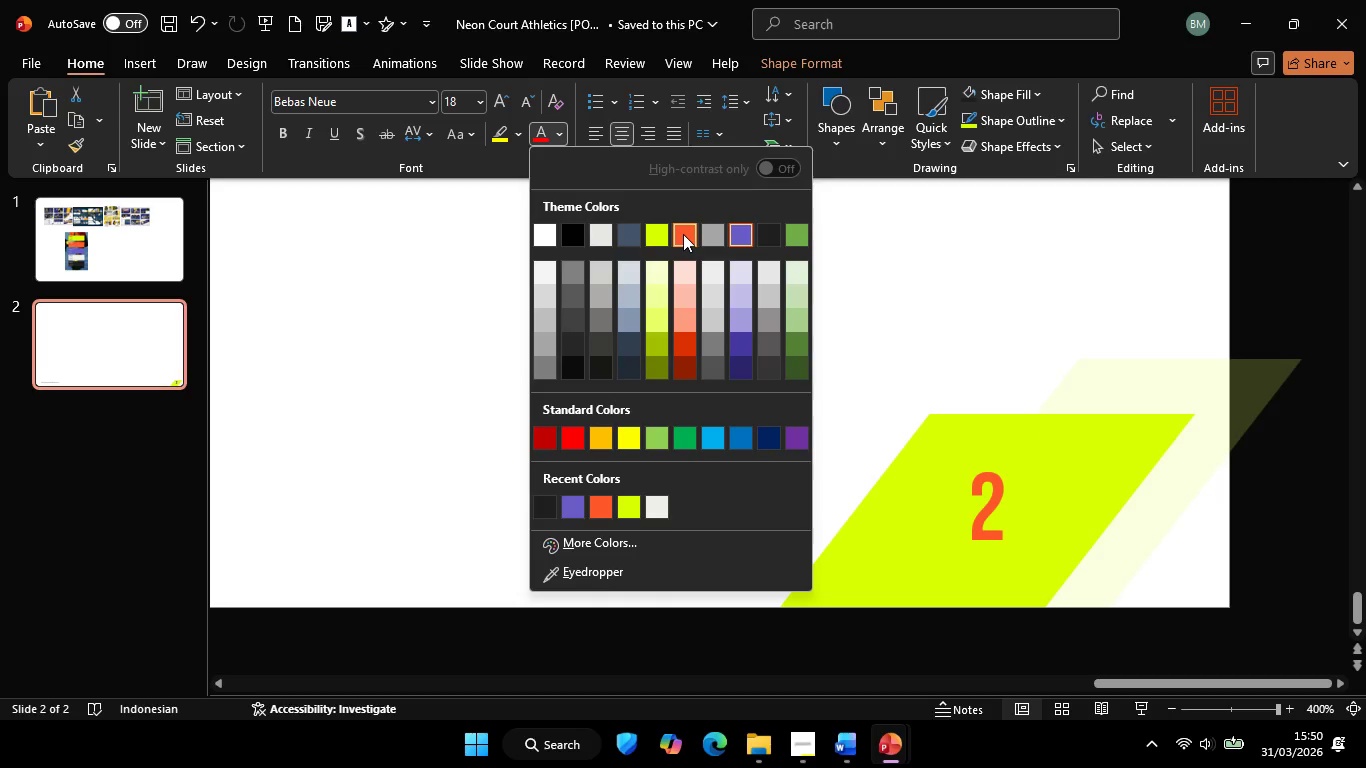 
left_click([683, 234])
 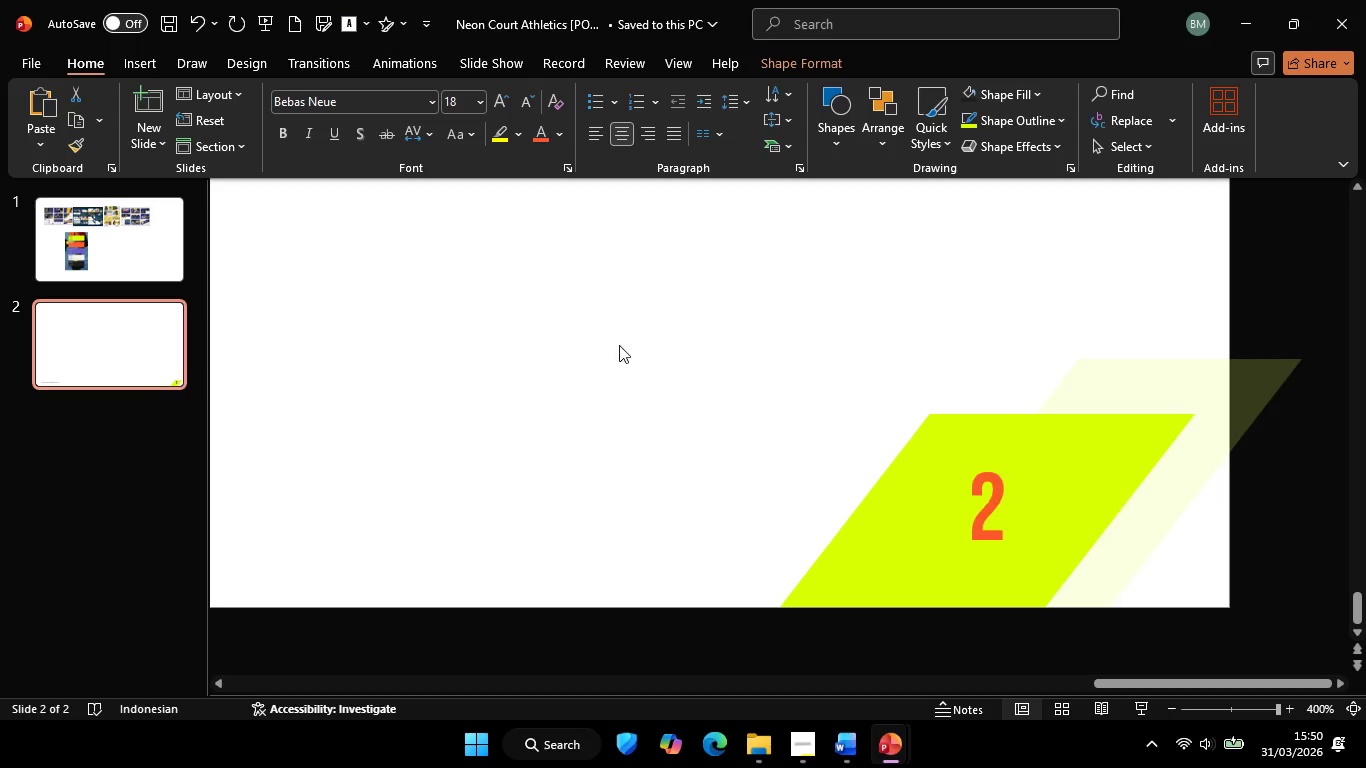 
double_click([600, 341])
 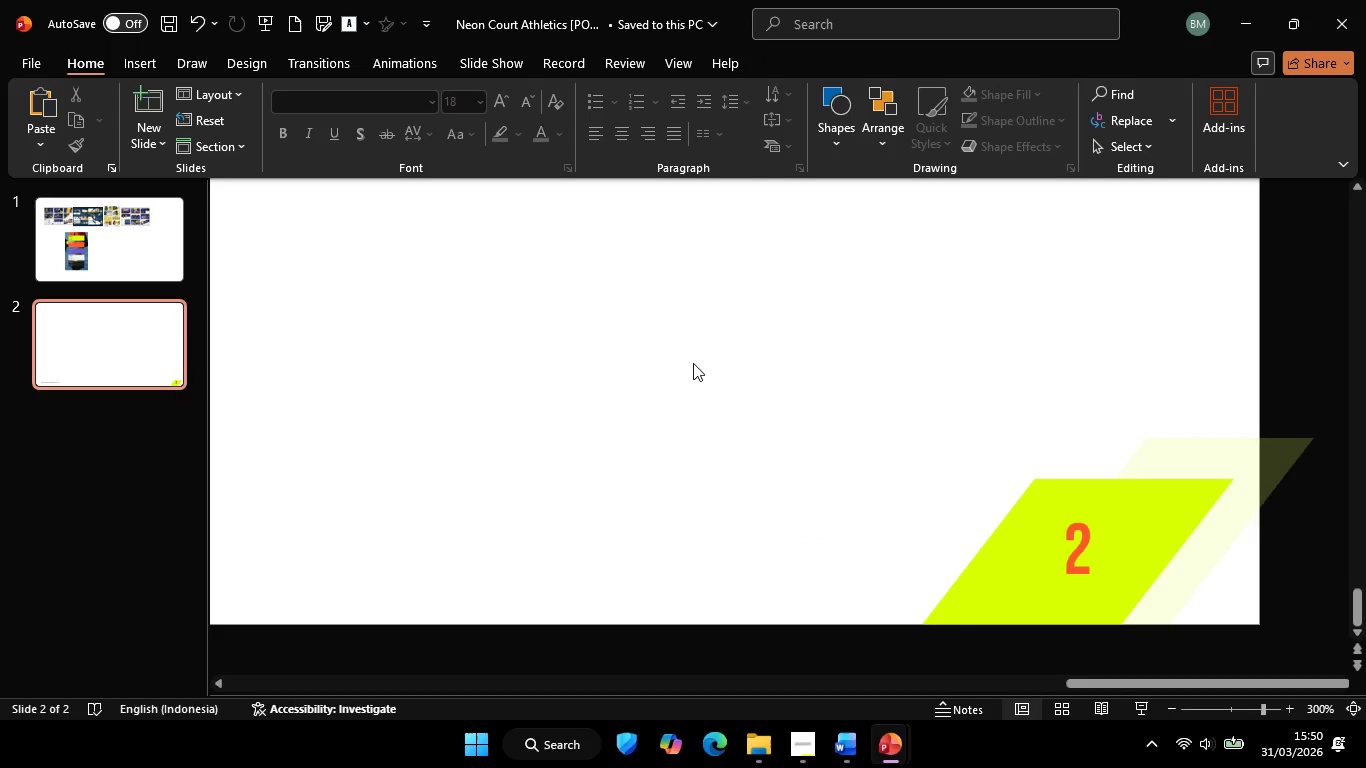 
hold_key(key=ControlLeft, duration=1.94)
scroll: coordinate [693, 363], scroll_direction: down, amount: 5.0
 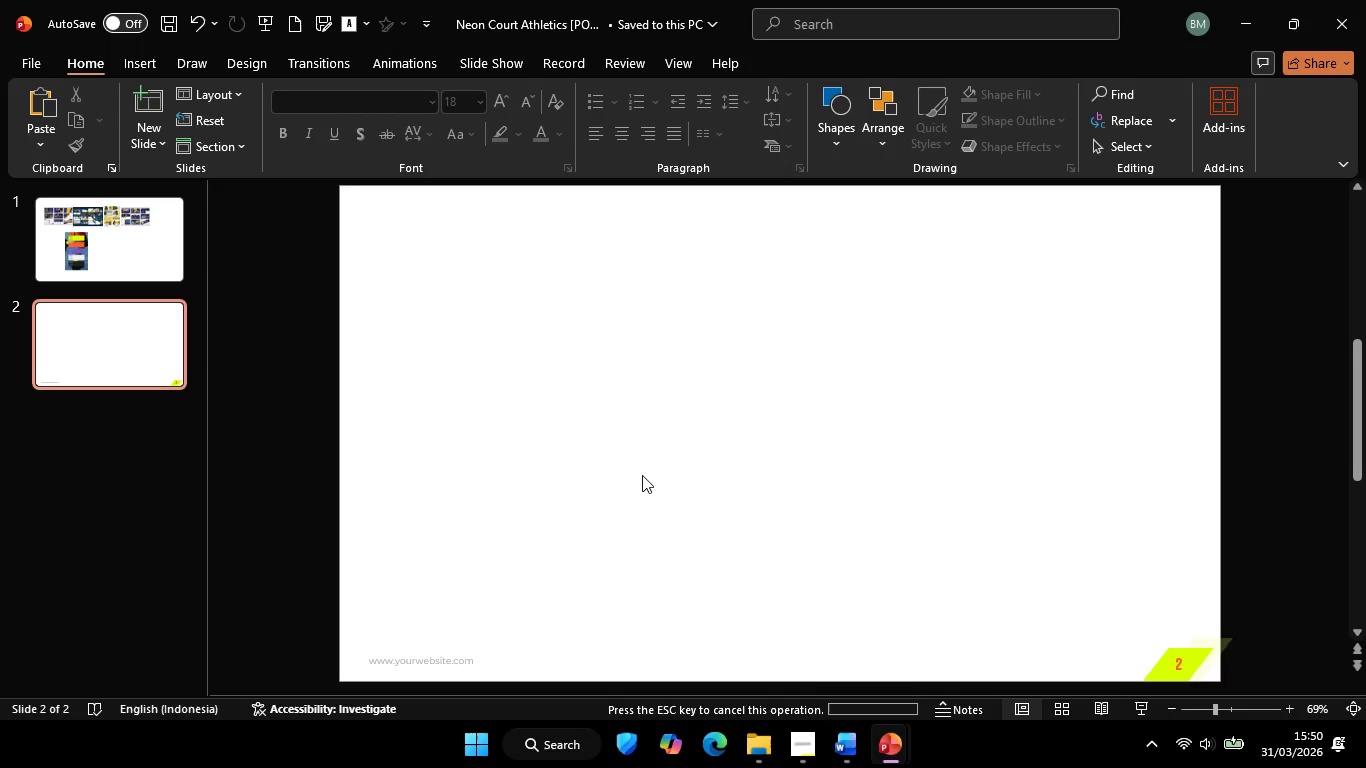 
left_click([642, 475])
 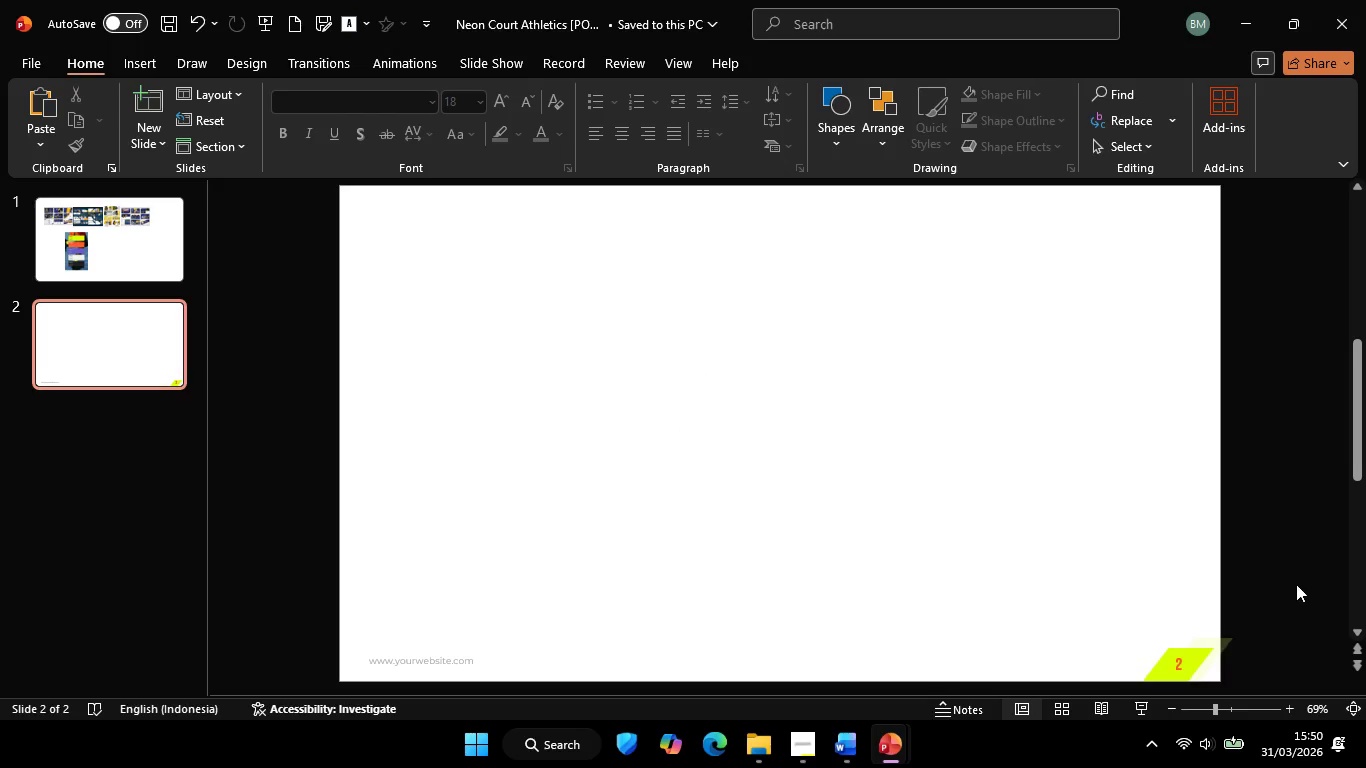 
left_click_drag(start_coordinate=[1296, 583], to_coordinate=[172, 748])
 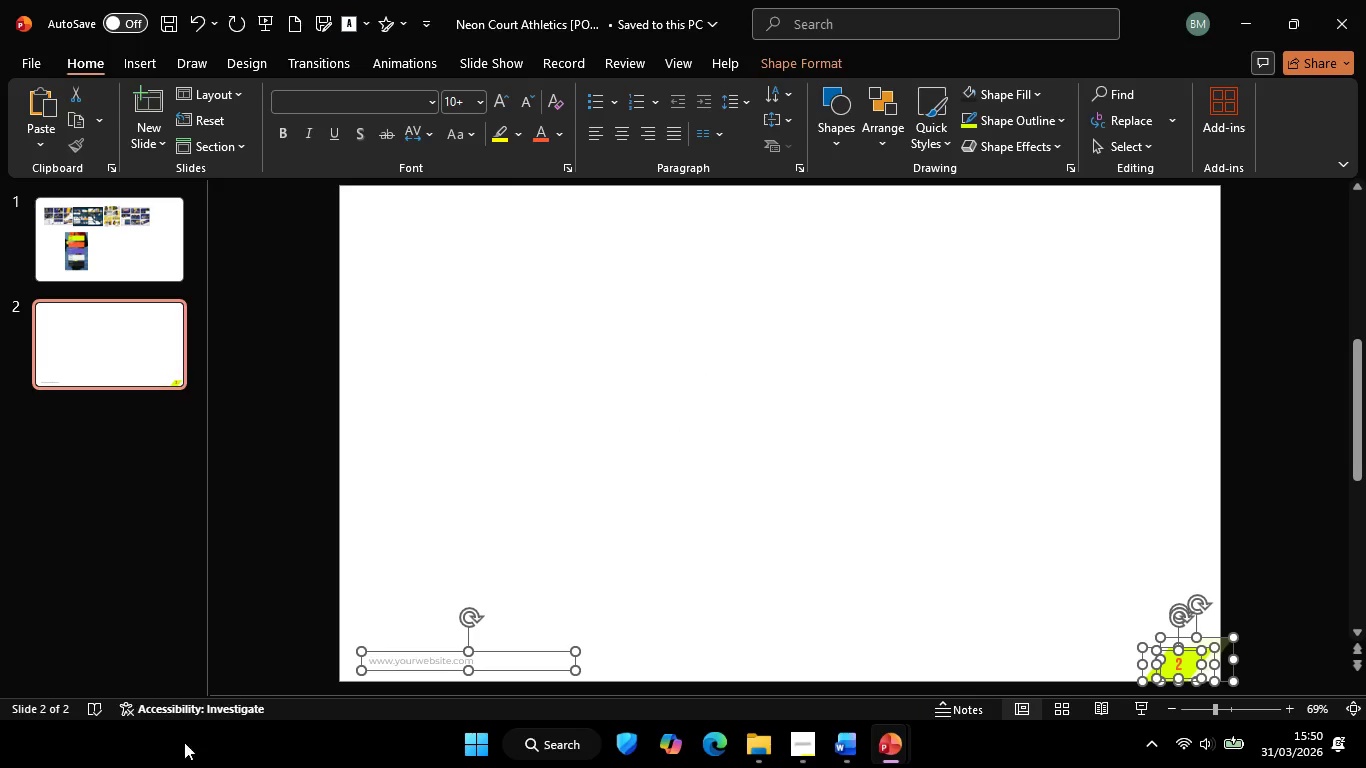 
key(Control+C)
 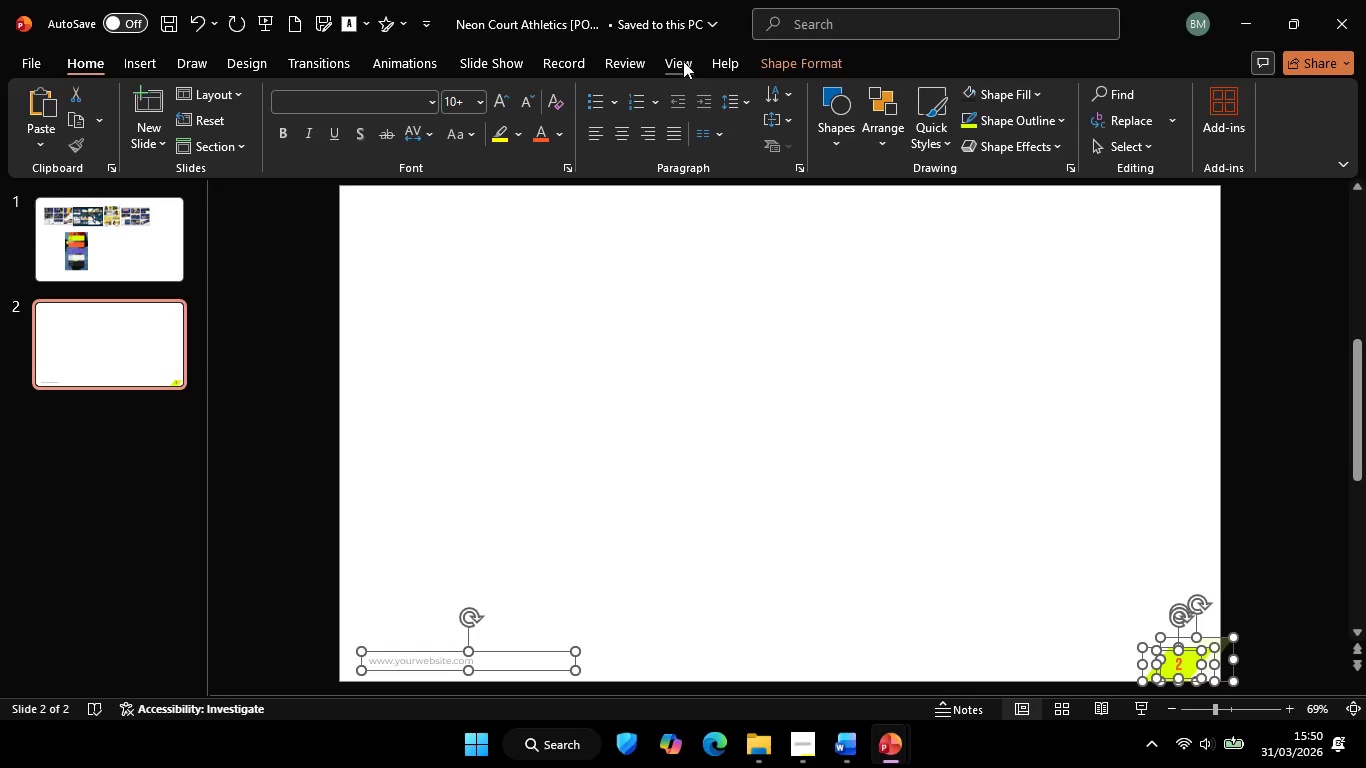 
left_click([683, 61])
 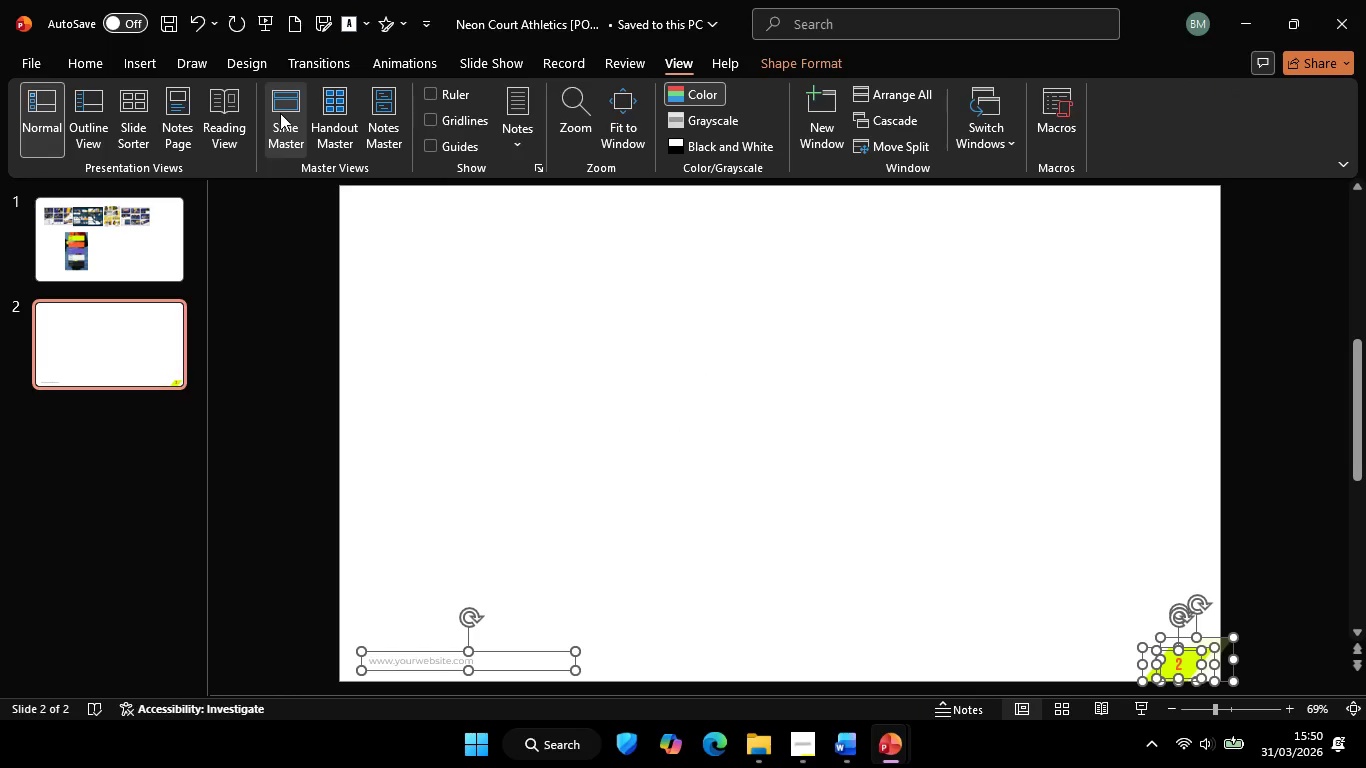 
left_click([280, 113])
 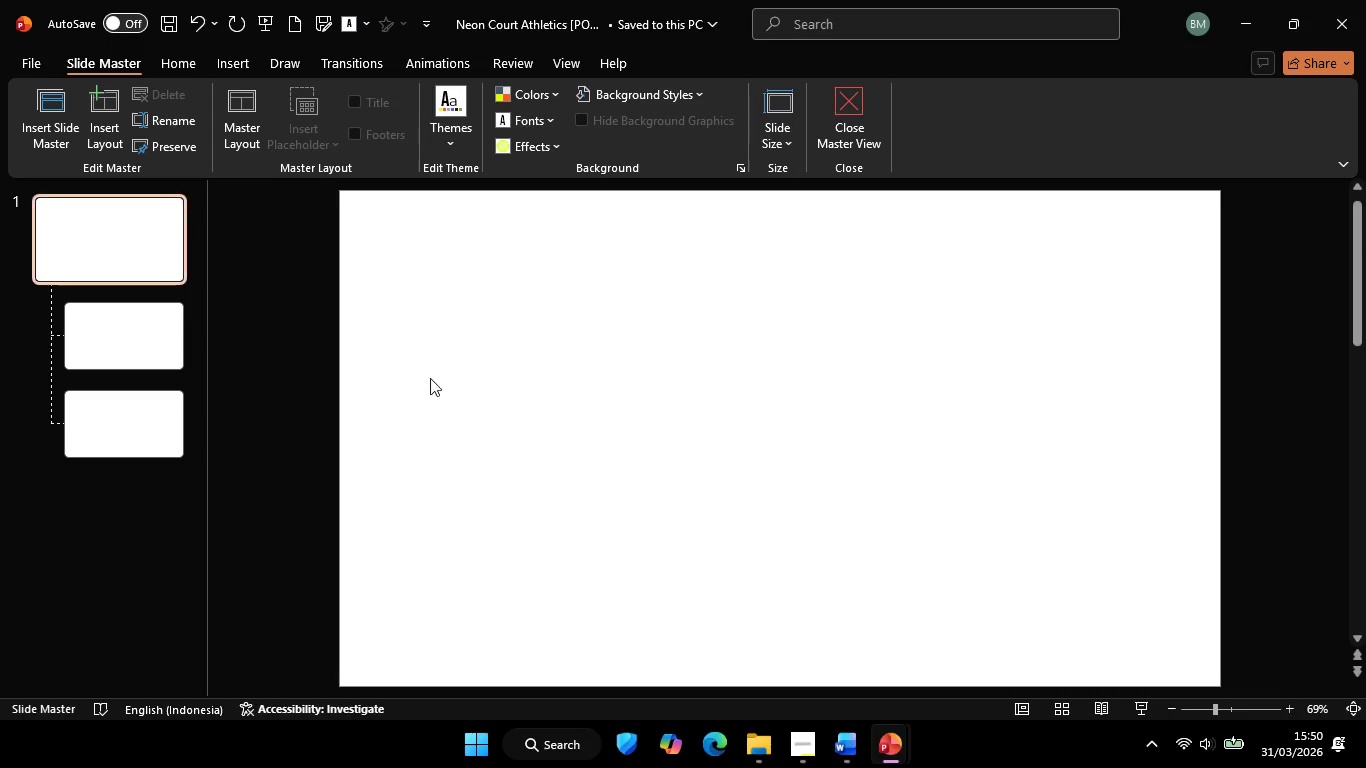 
double_click([538, 460])
 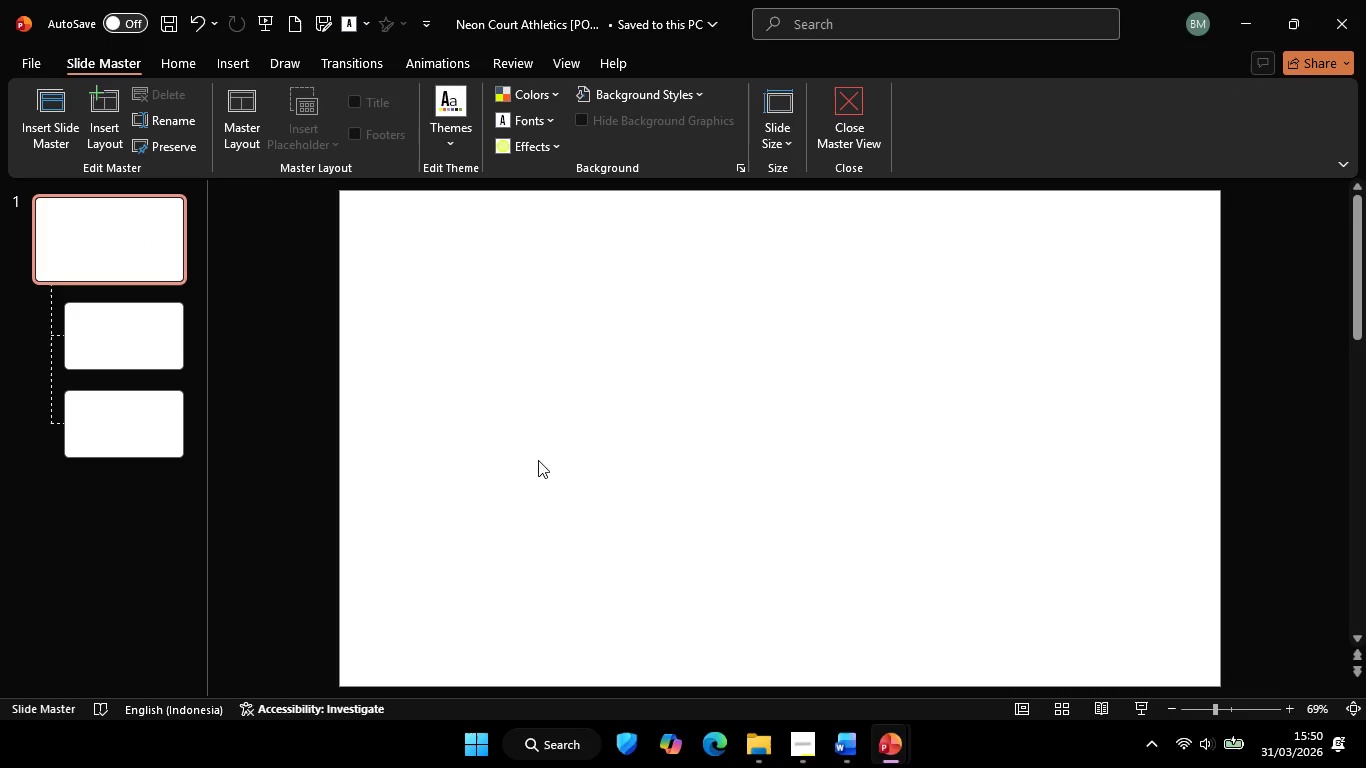 
key(Control+V)
 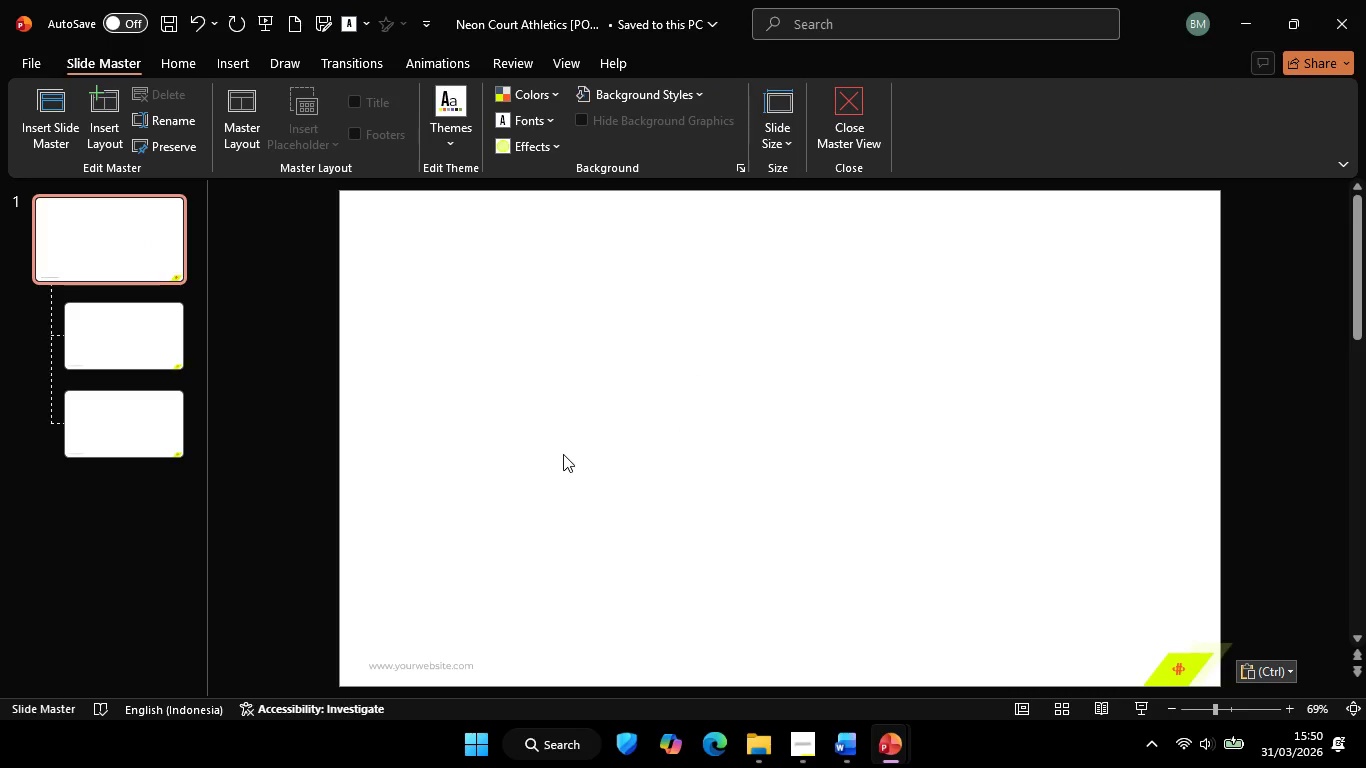 
double_click([563, 454])
 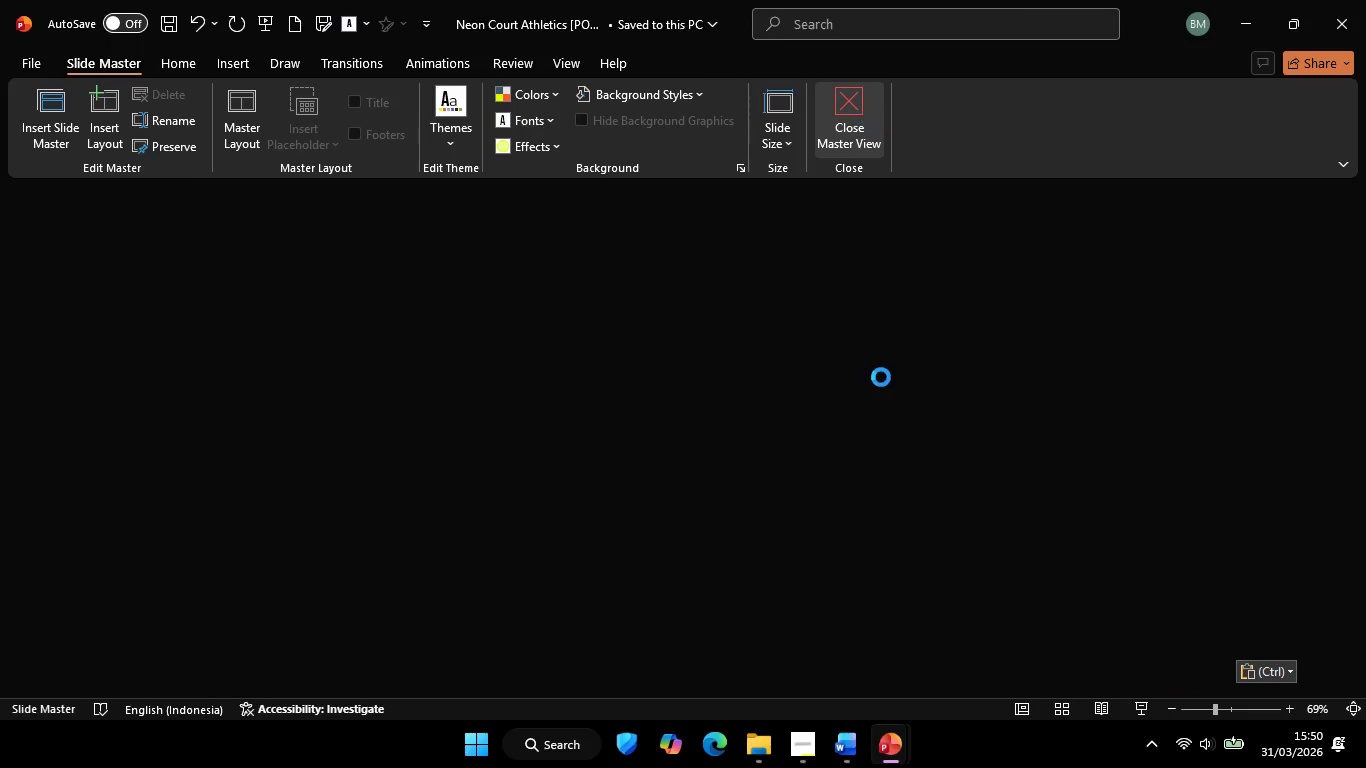 
double_click([867, 442])
 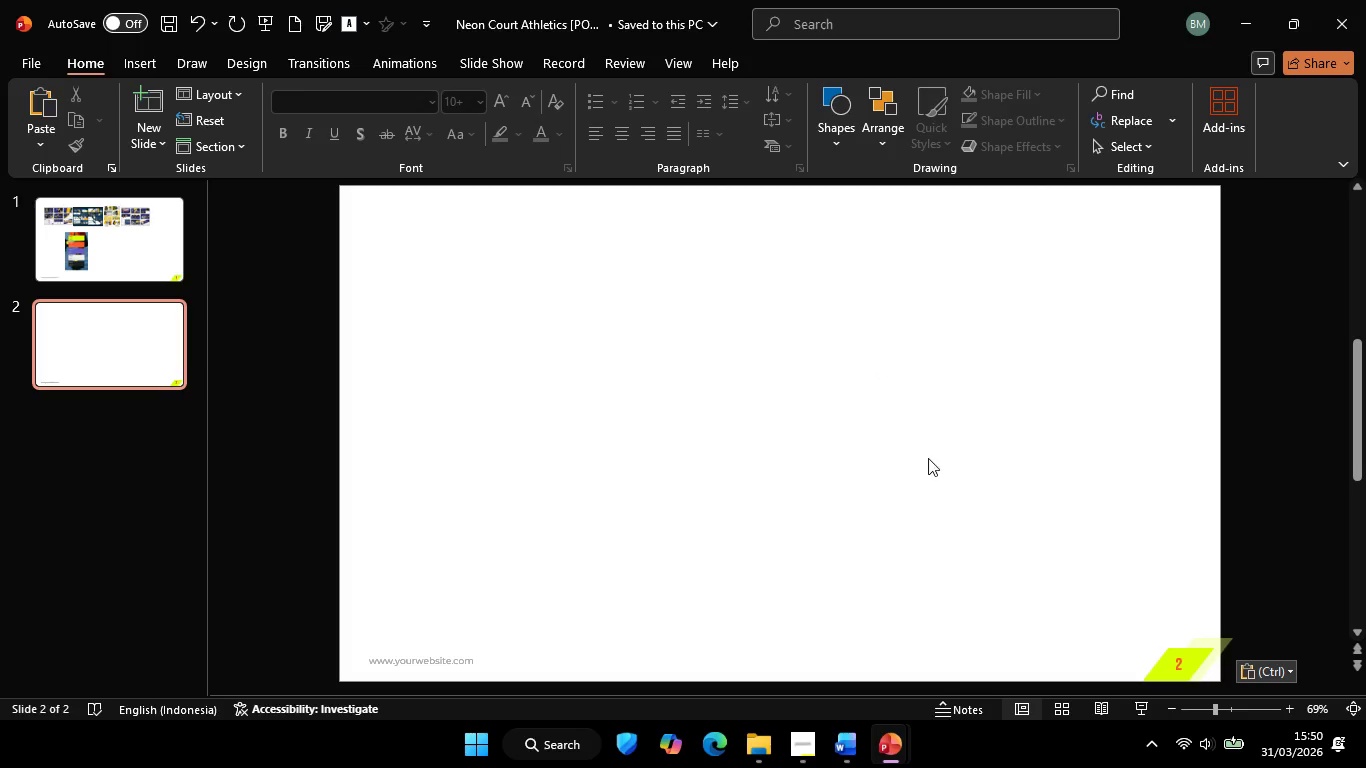 
hold_key(key=ControlLeft, duration=0.5)
 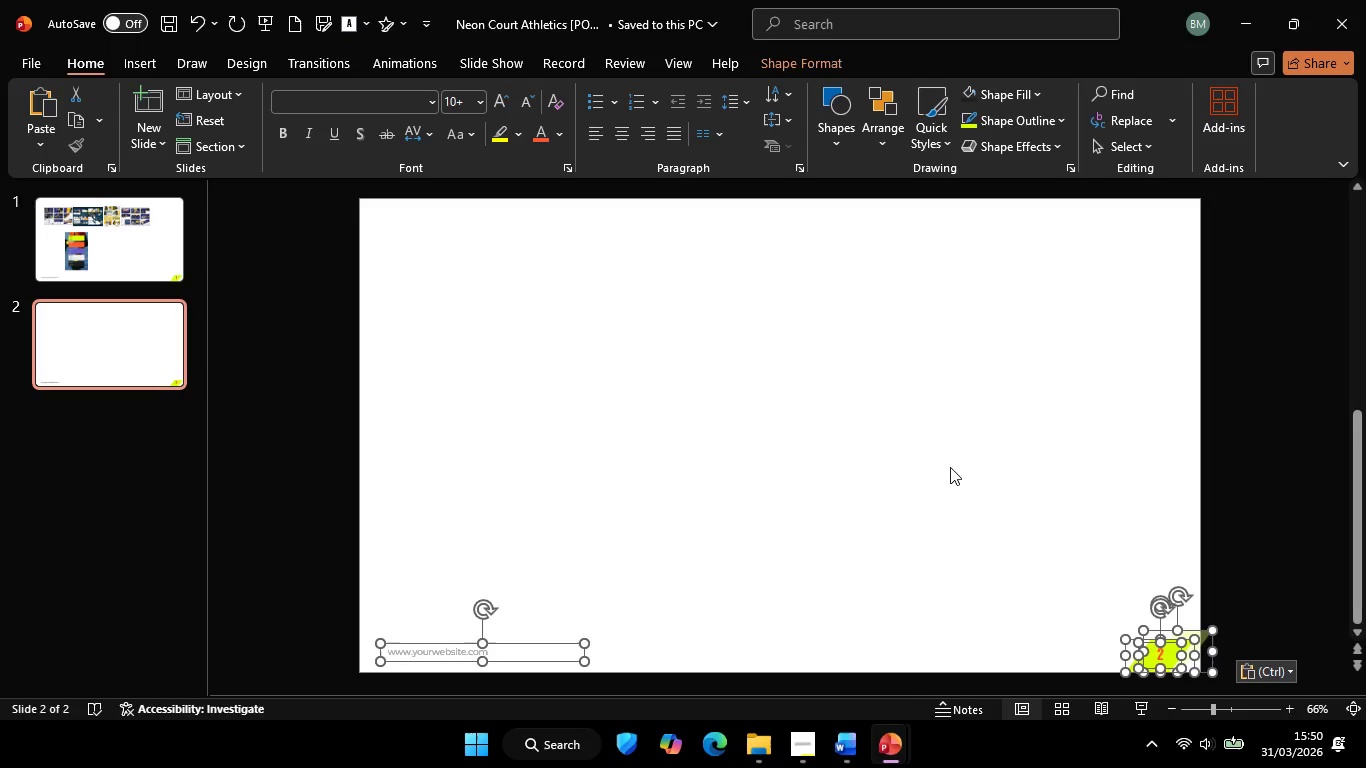 
key(Control+A)
 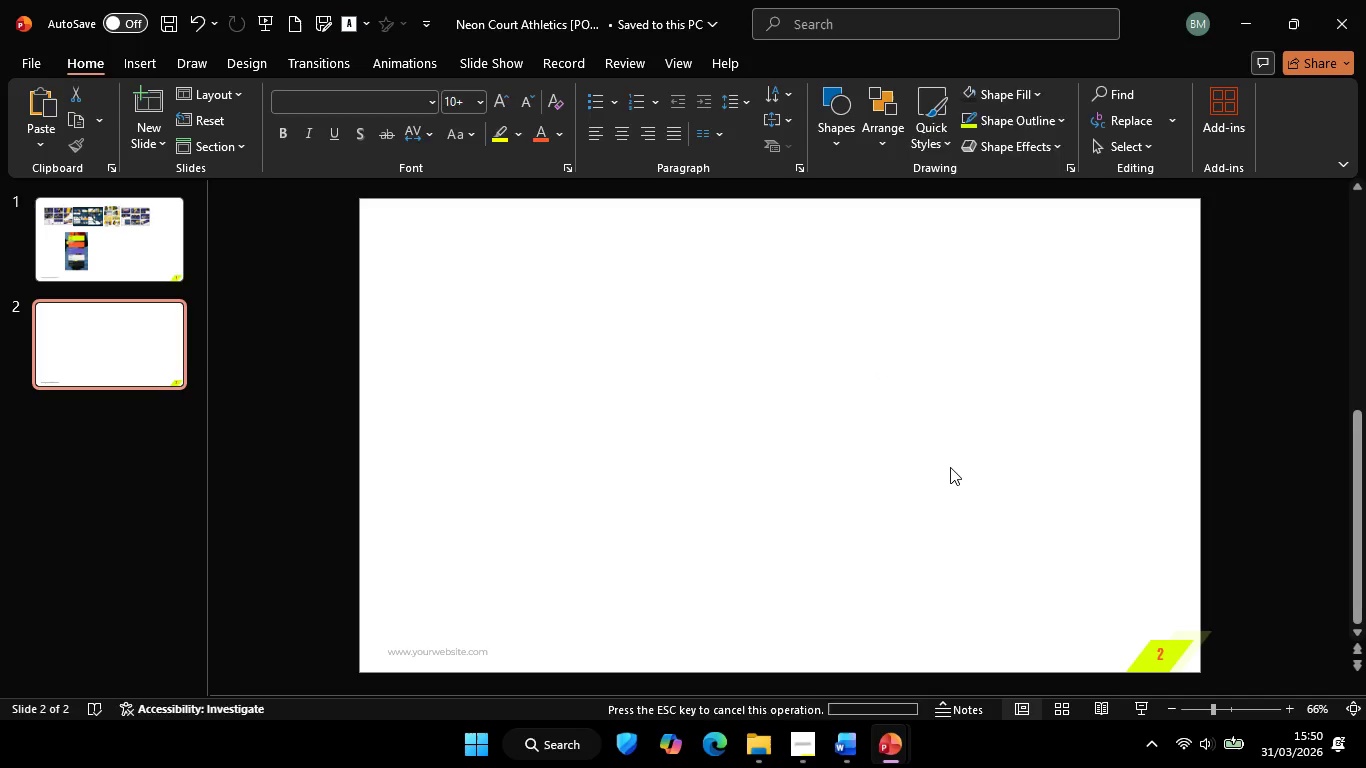 
scroll: coordinate [930, 463], scroll_direction: down, amount: 1.0
 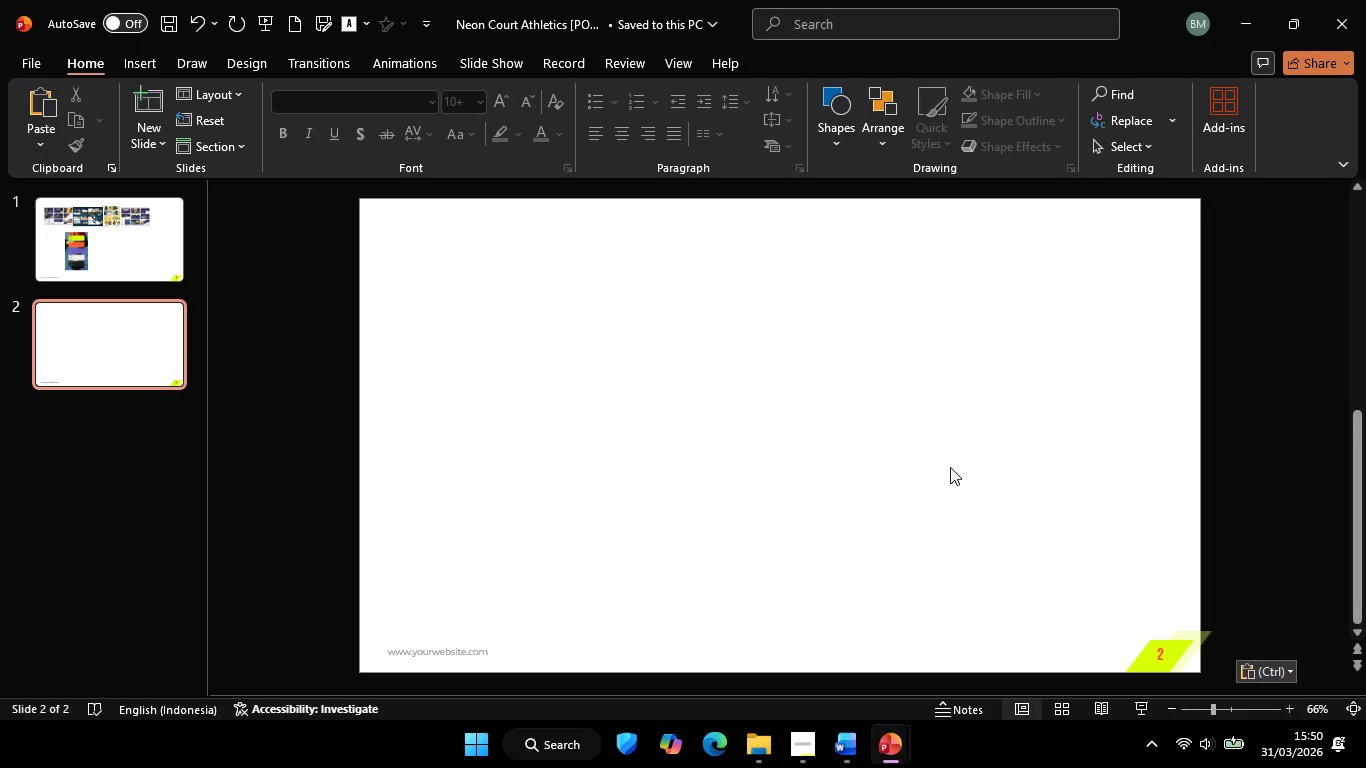 
key(Backspace)
 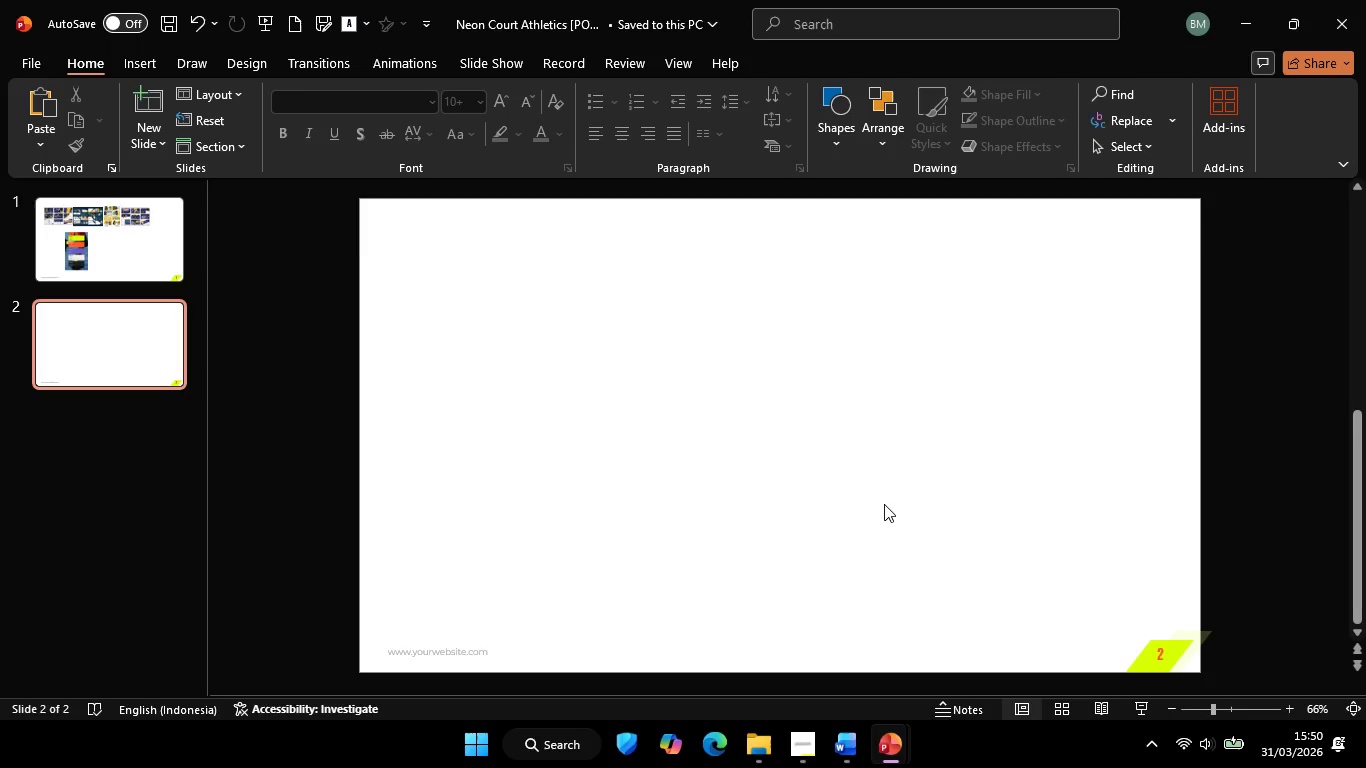 
hold_key(key=ControlLeft, duration=0.78)
 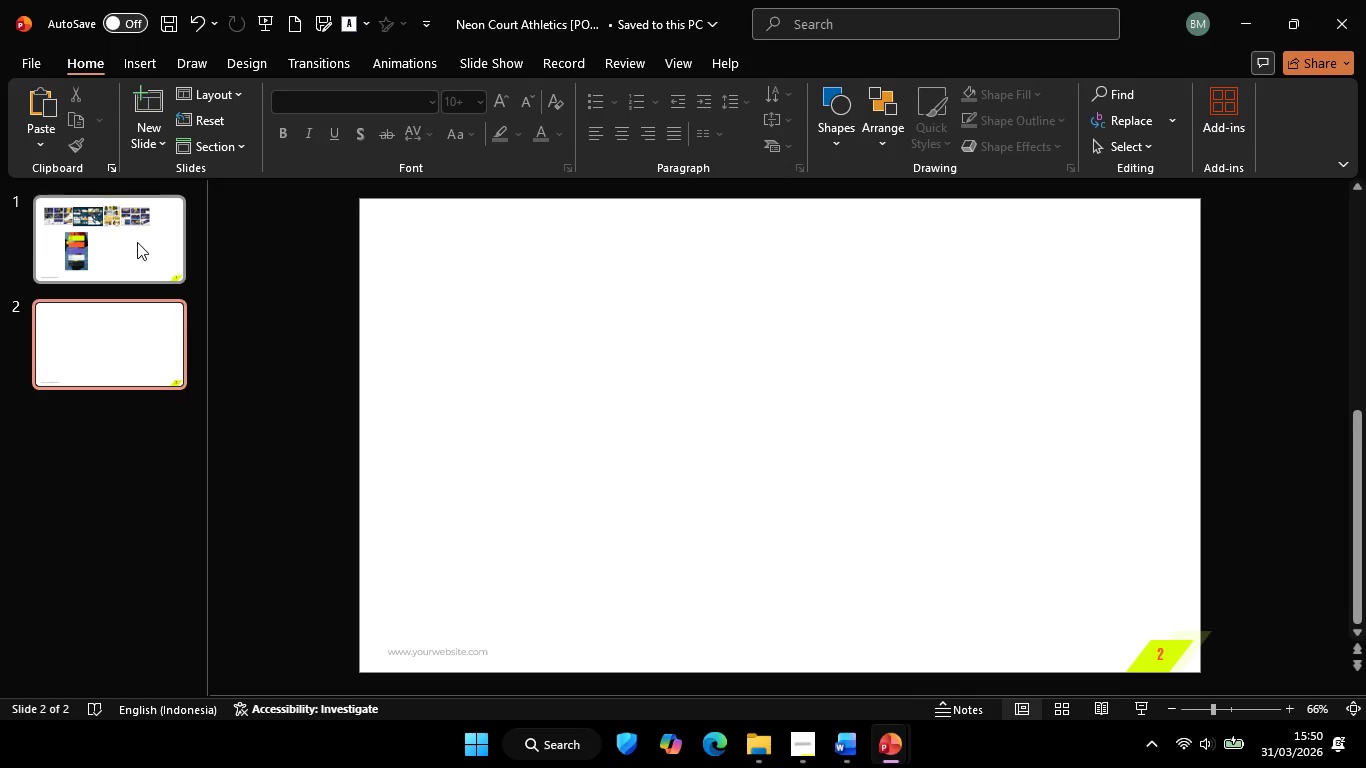 
left_click([876, 506])
 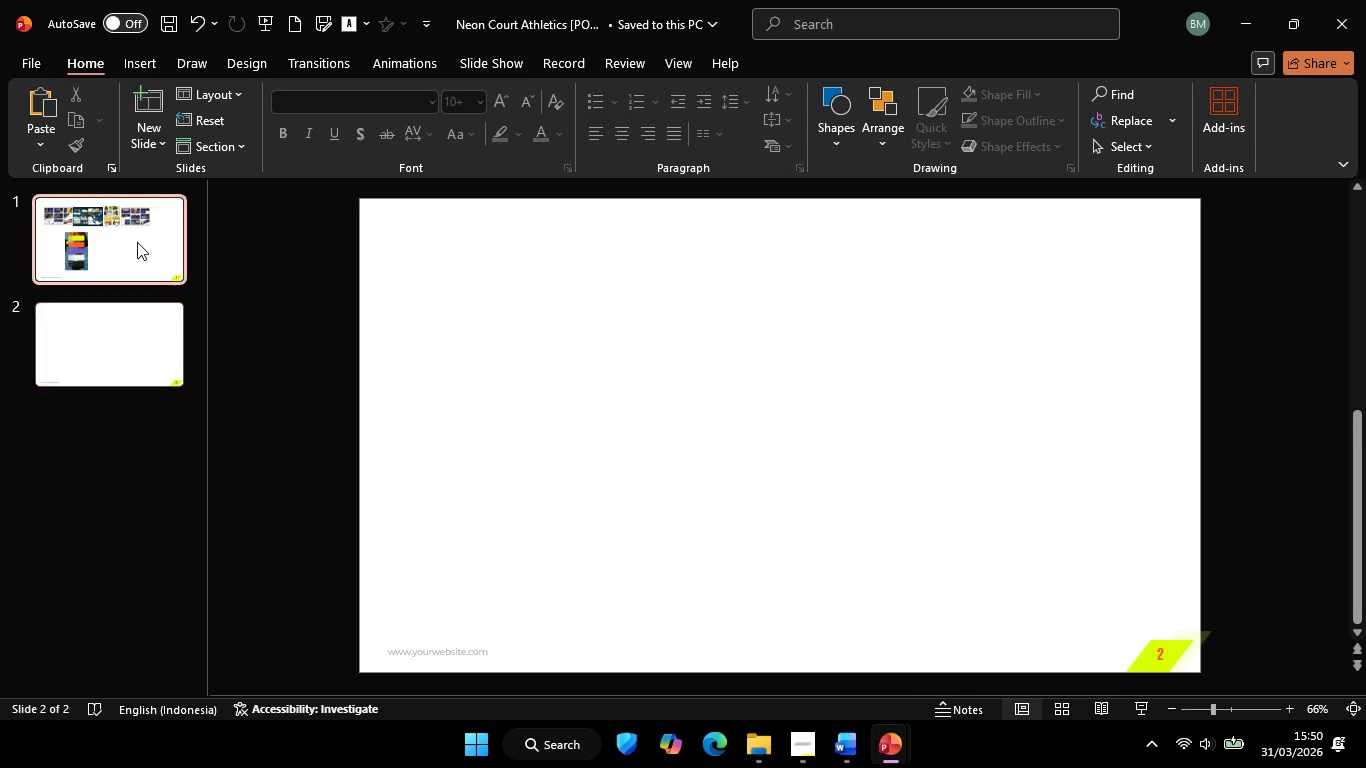 
scroll: coordinate [876, 506], scroll_direction: none, amount: 0.0
 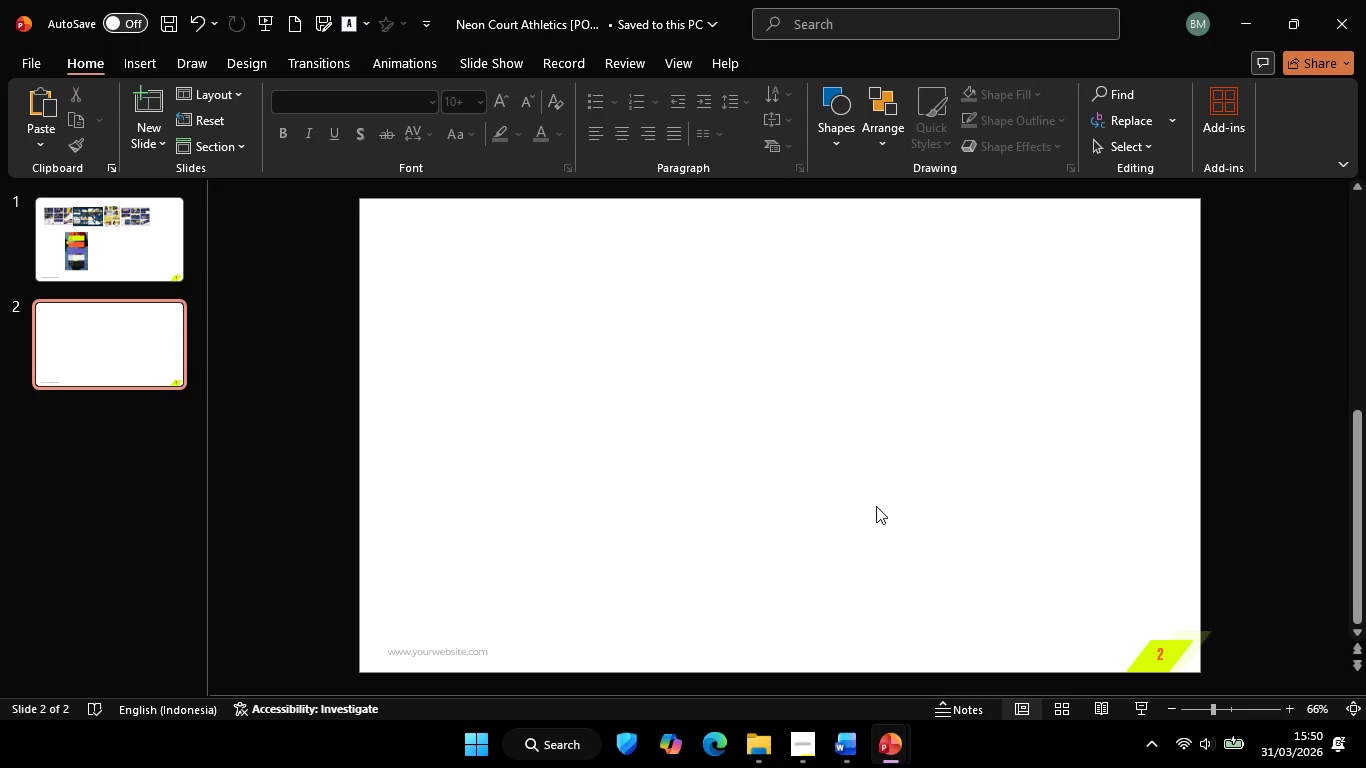 
left_click([137, 242])
 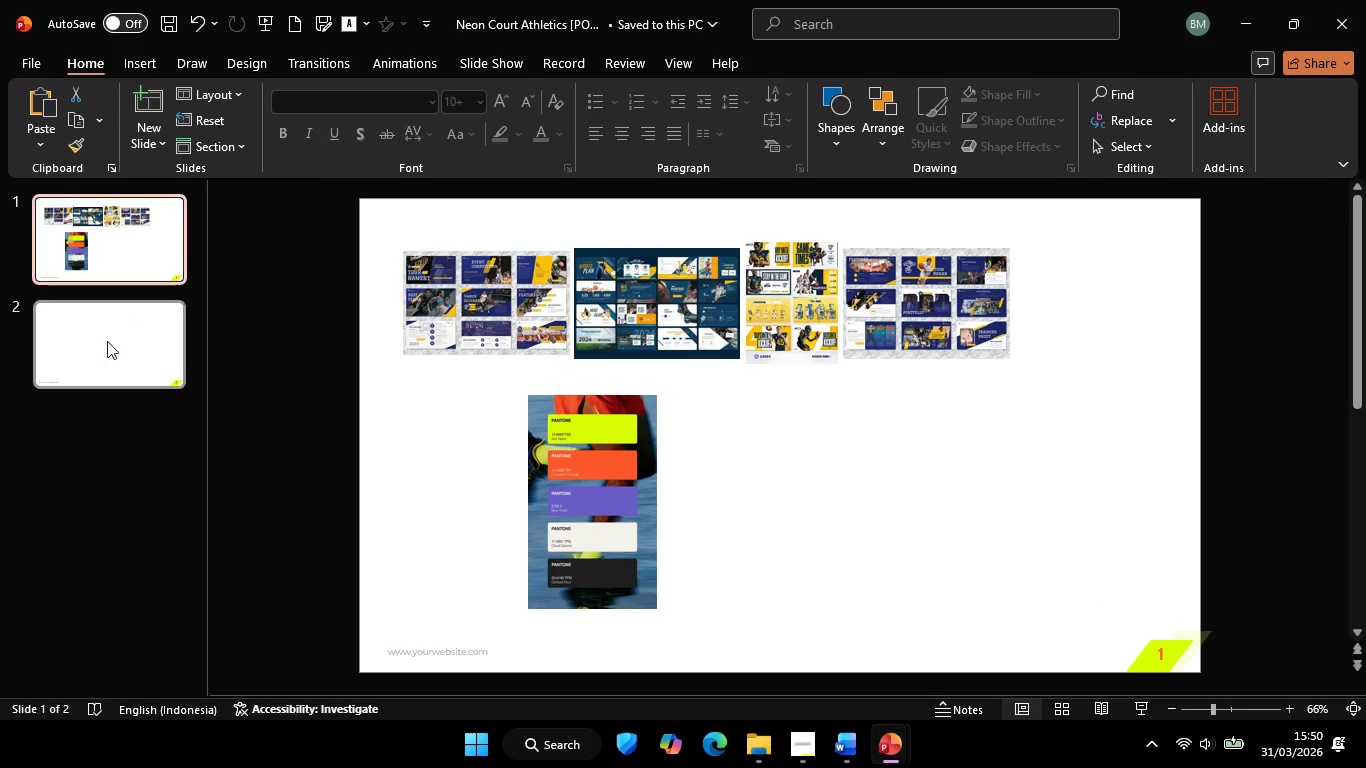 
left_click([104, 353])
 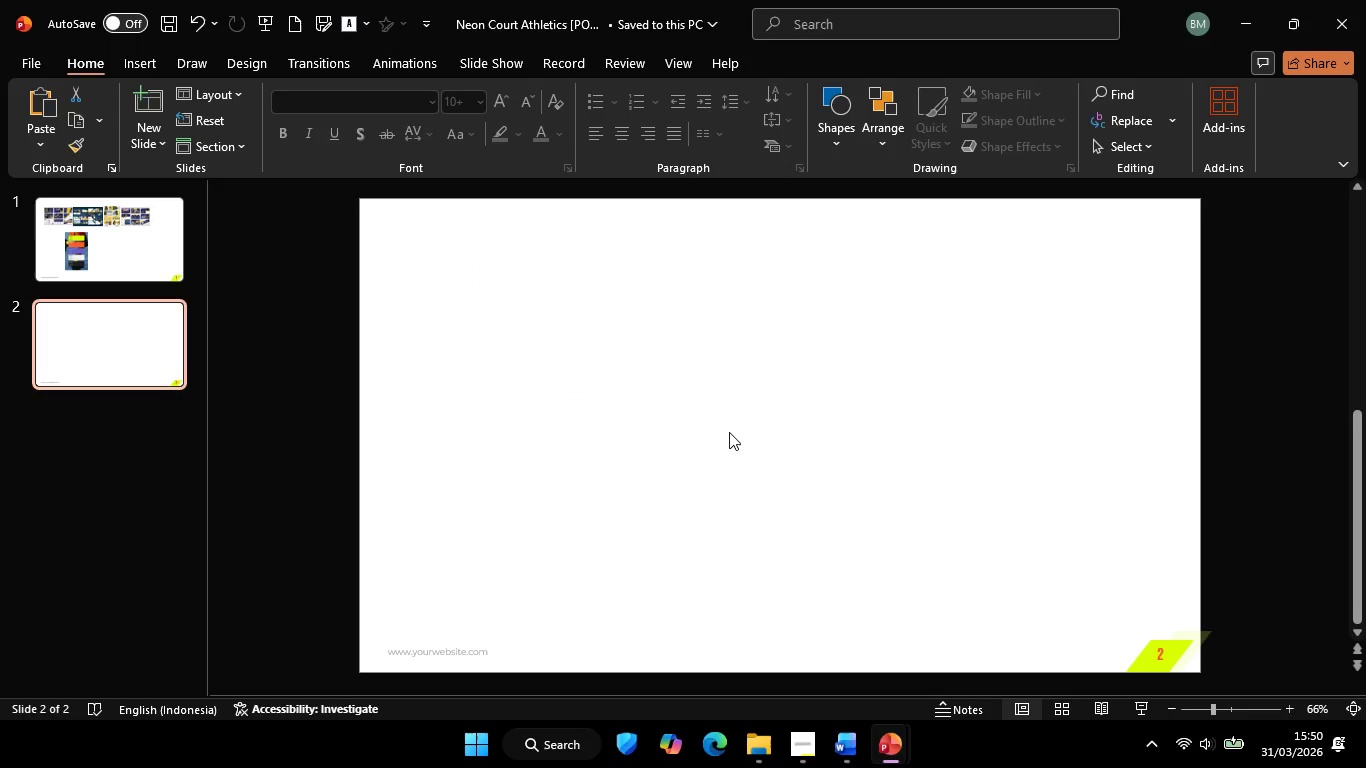 
left_click([729, 432])
 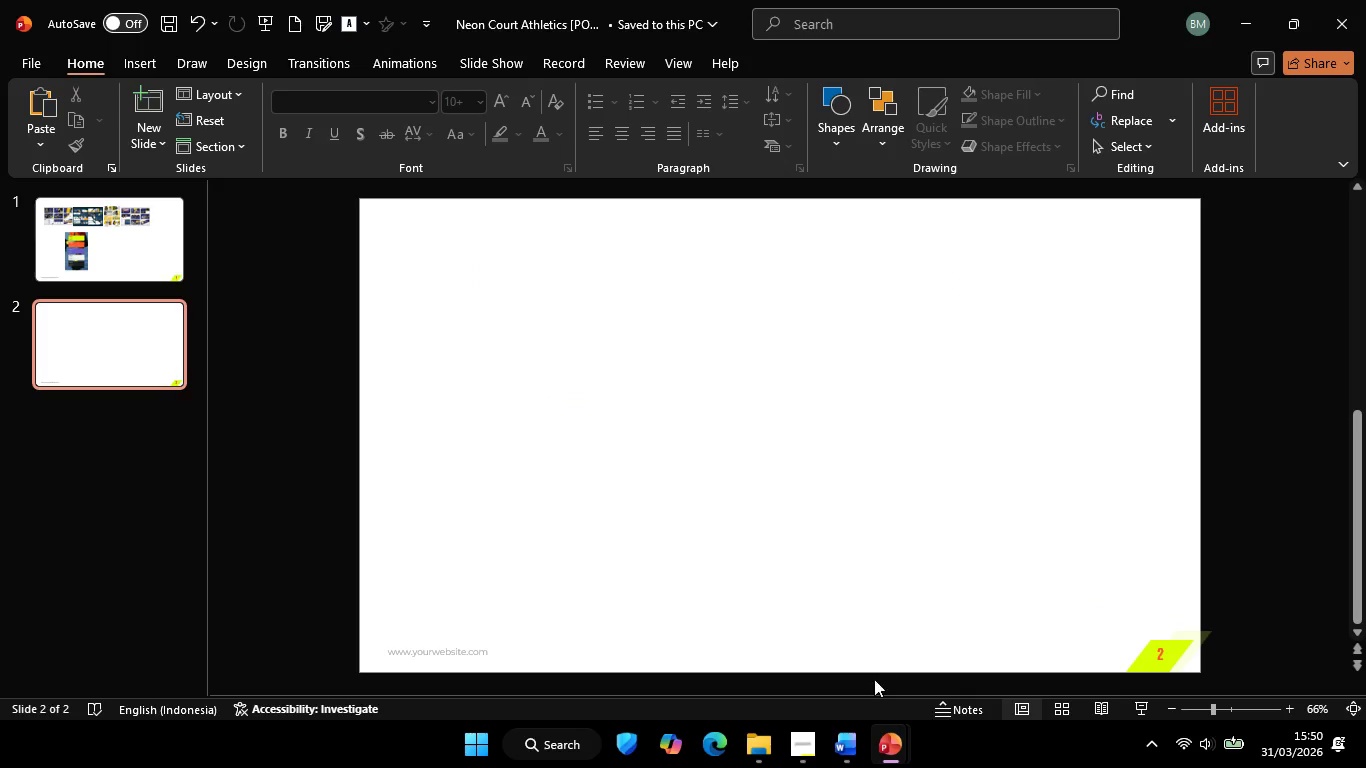 
left_click([854, 740])
 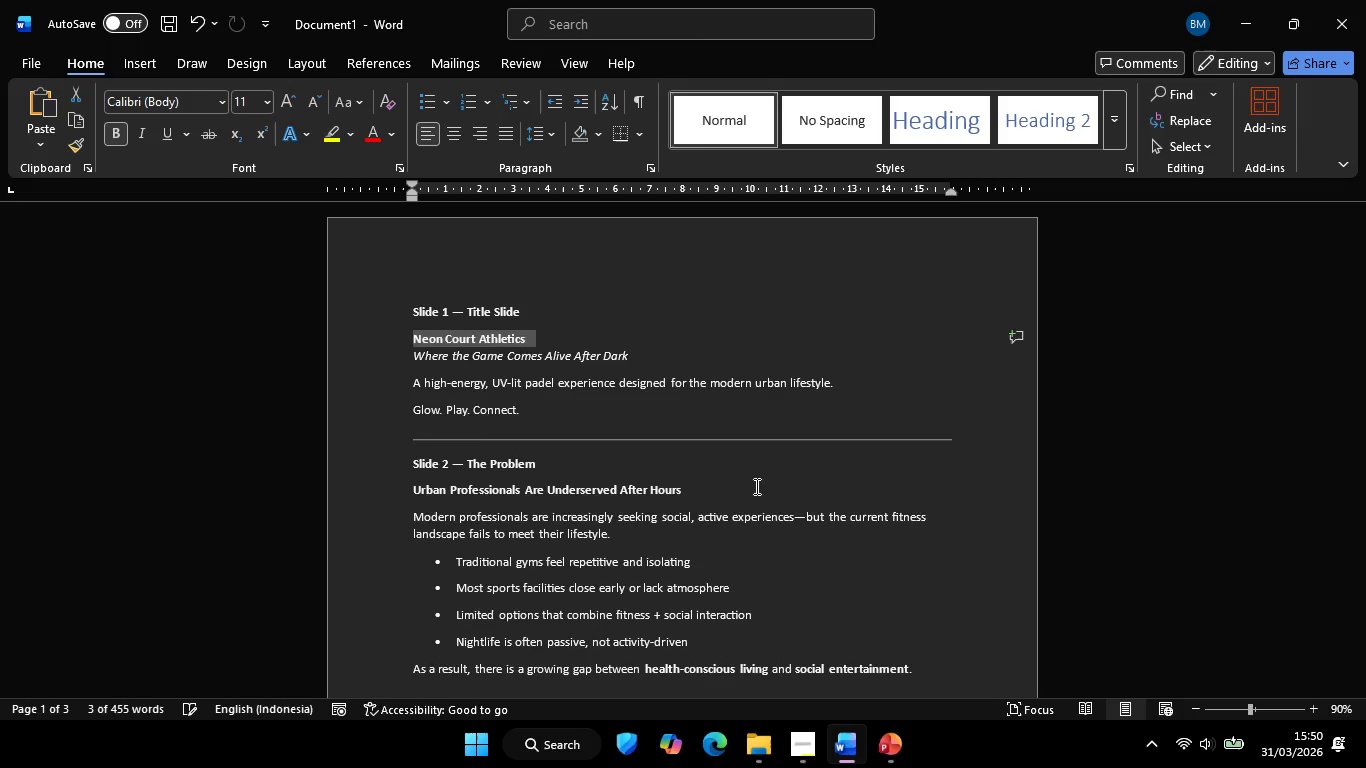 
scroll: coordinate [683, 408], scroll_direction: down, amount: 1.0
 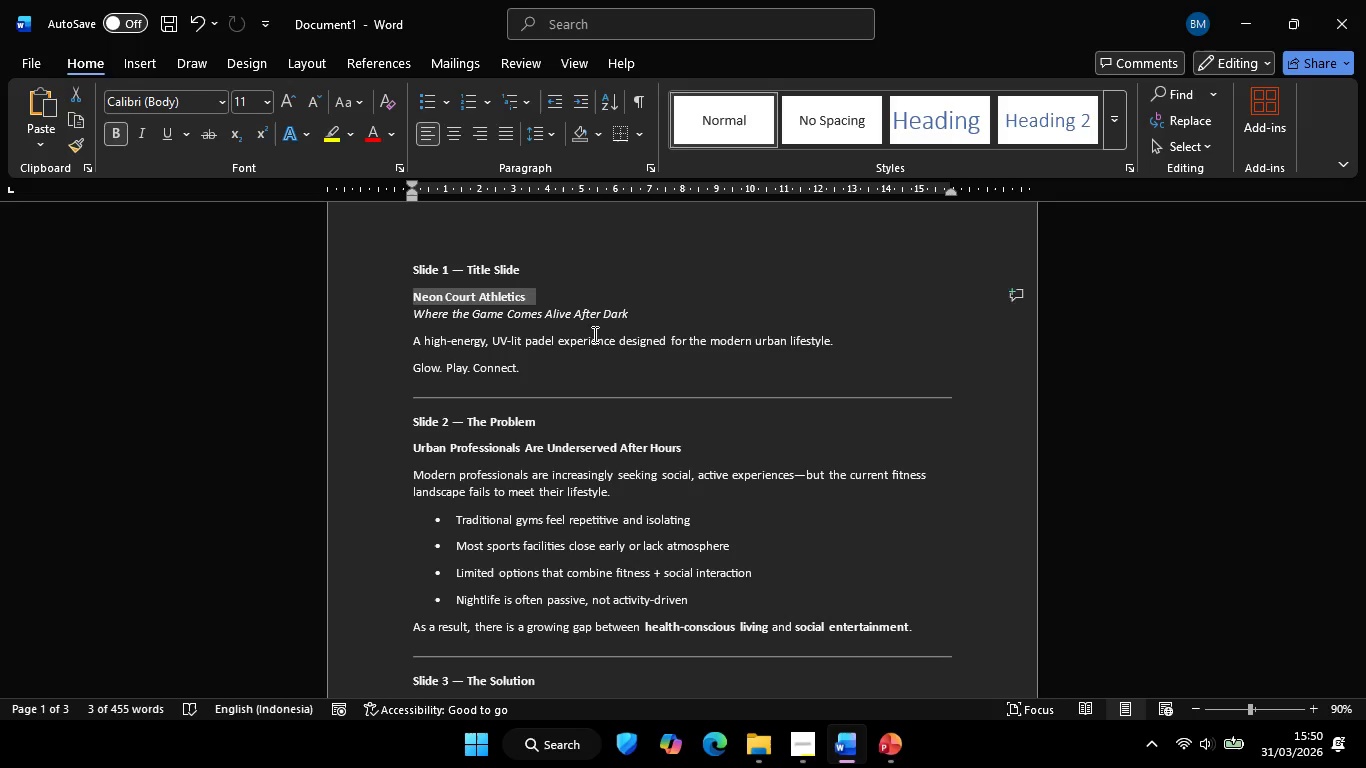 
left_click([593, 334])
 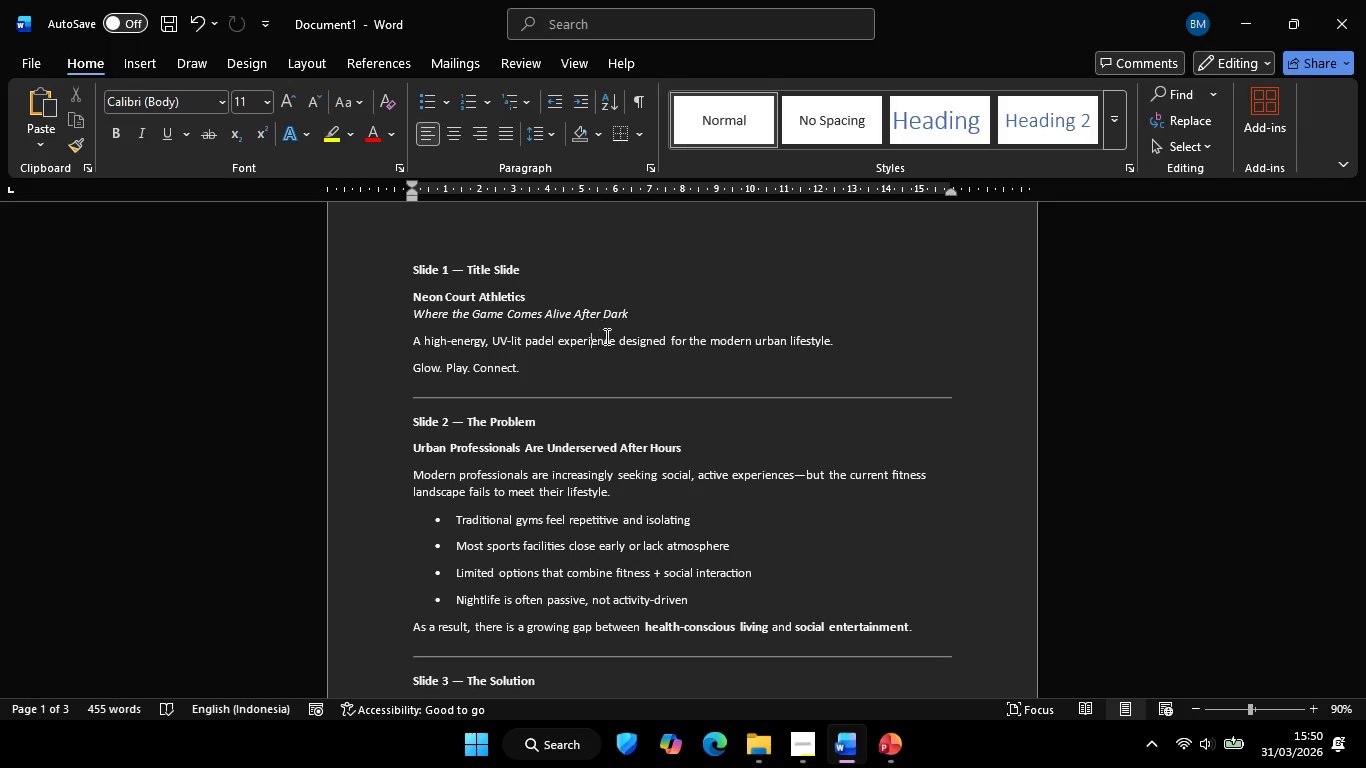 
scroll: coordinate [609, 343], scroll_direction: down, amount: 3.0
 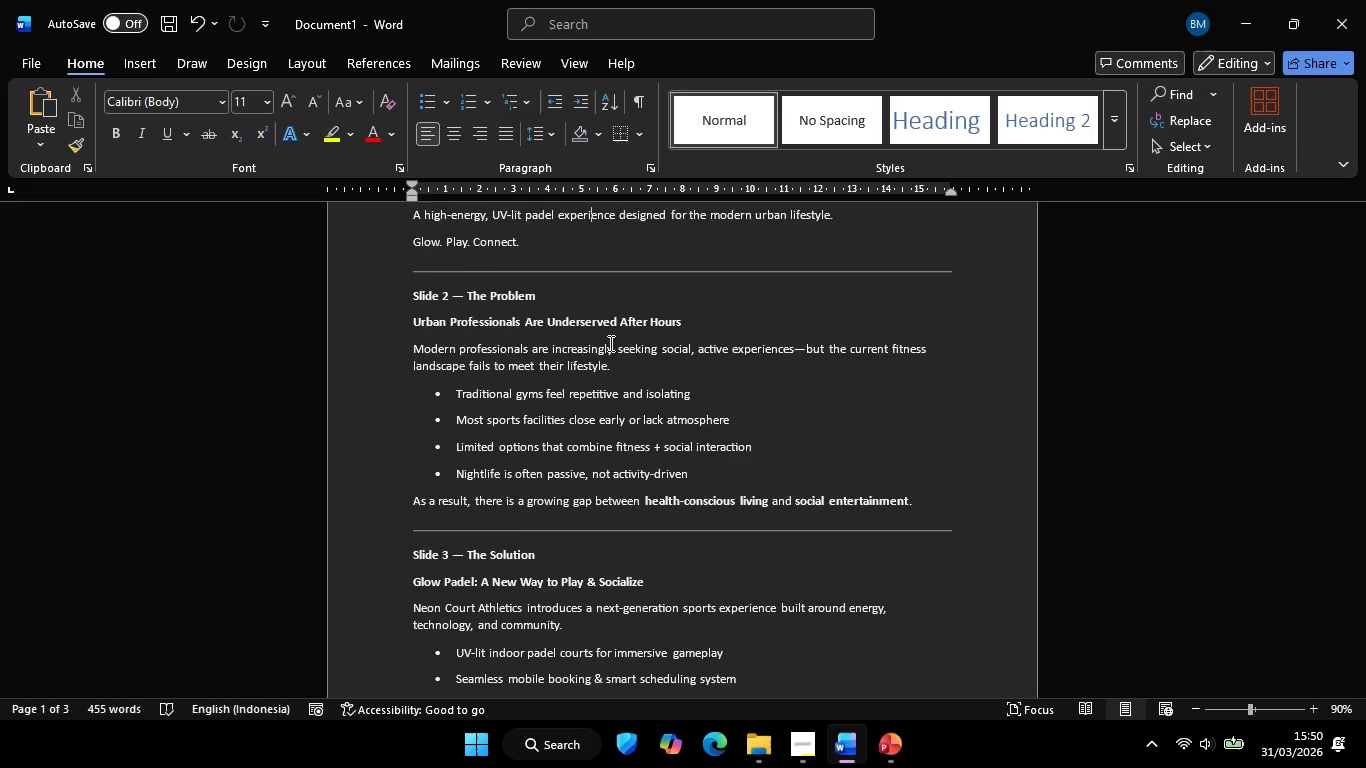 
scroll: coordinate [609, 343], scroll_direction: up, amount: 1.0
 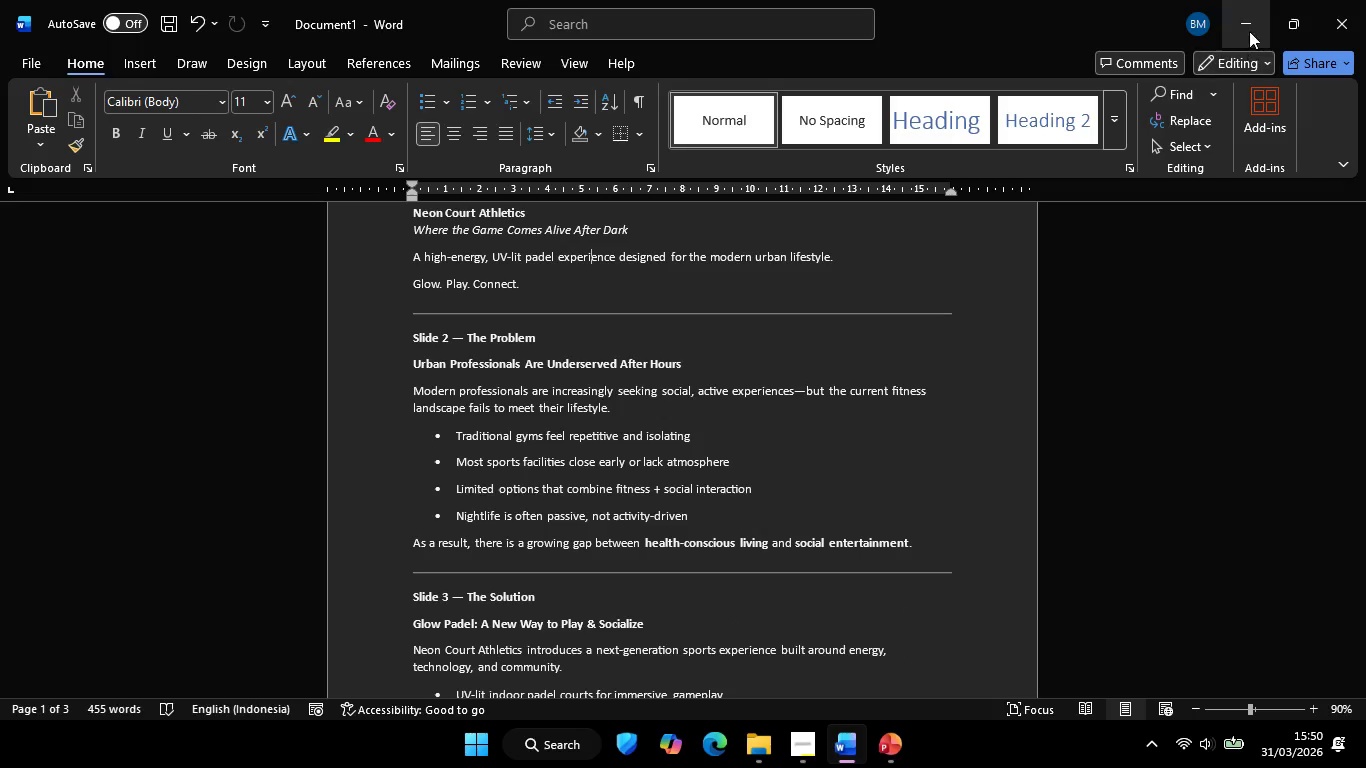 
left_click([1247, 15])
 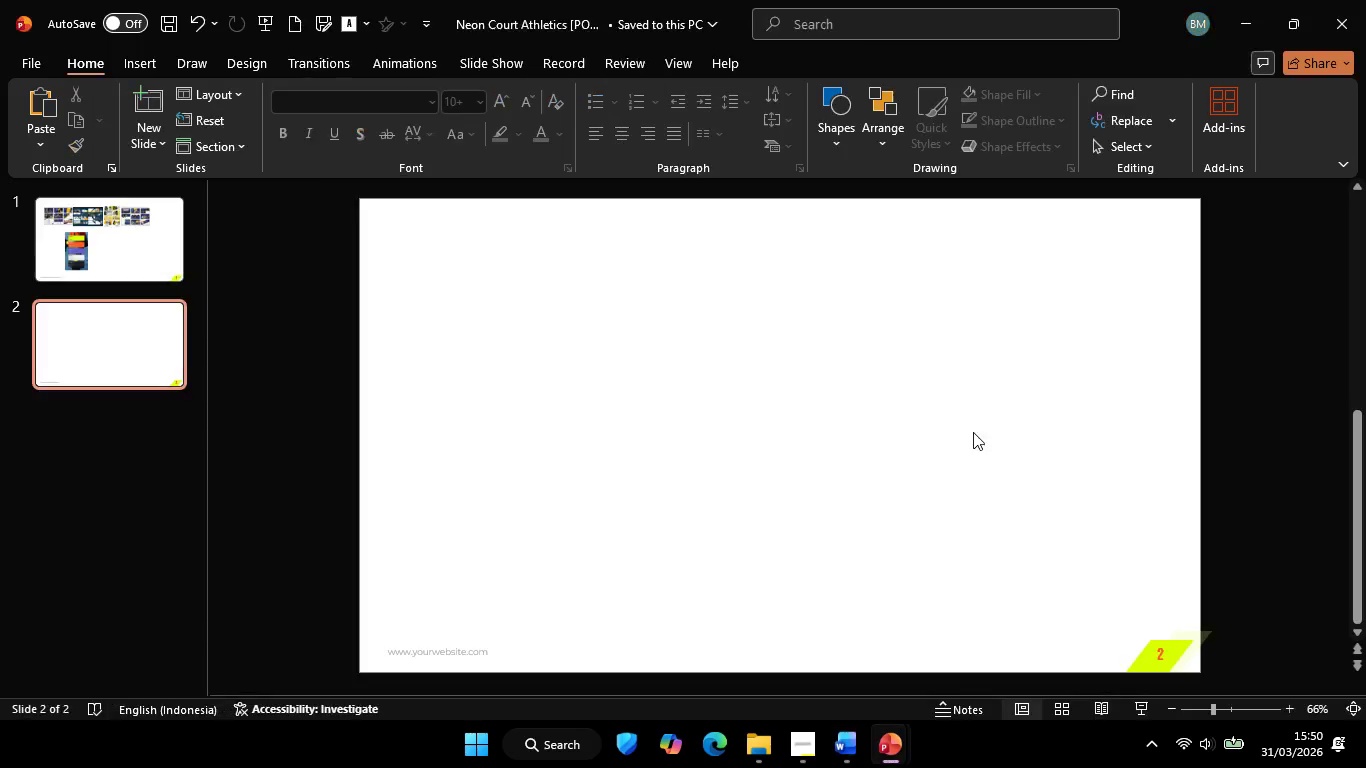 
left_click([944, 449])
 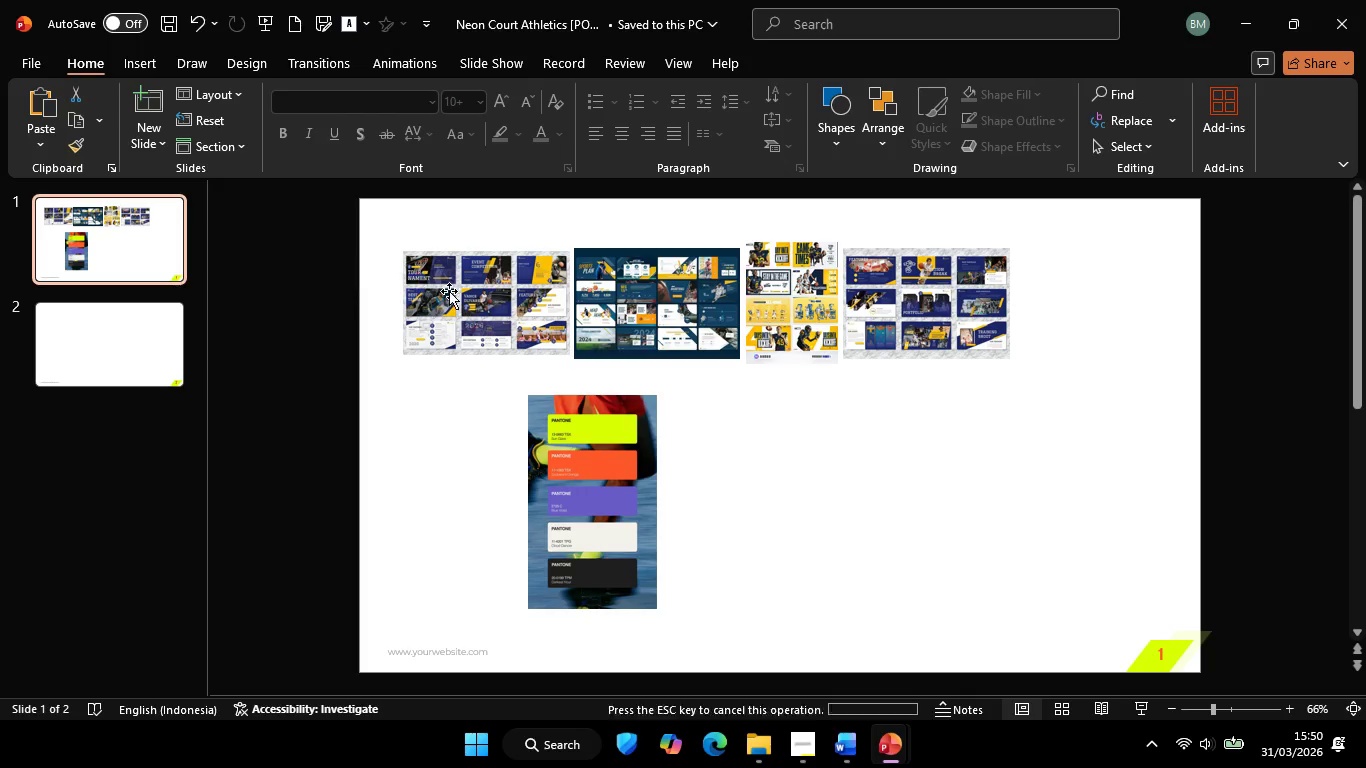 
left_click([445, 288])
 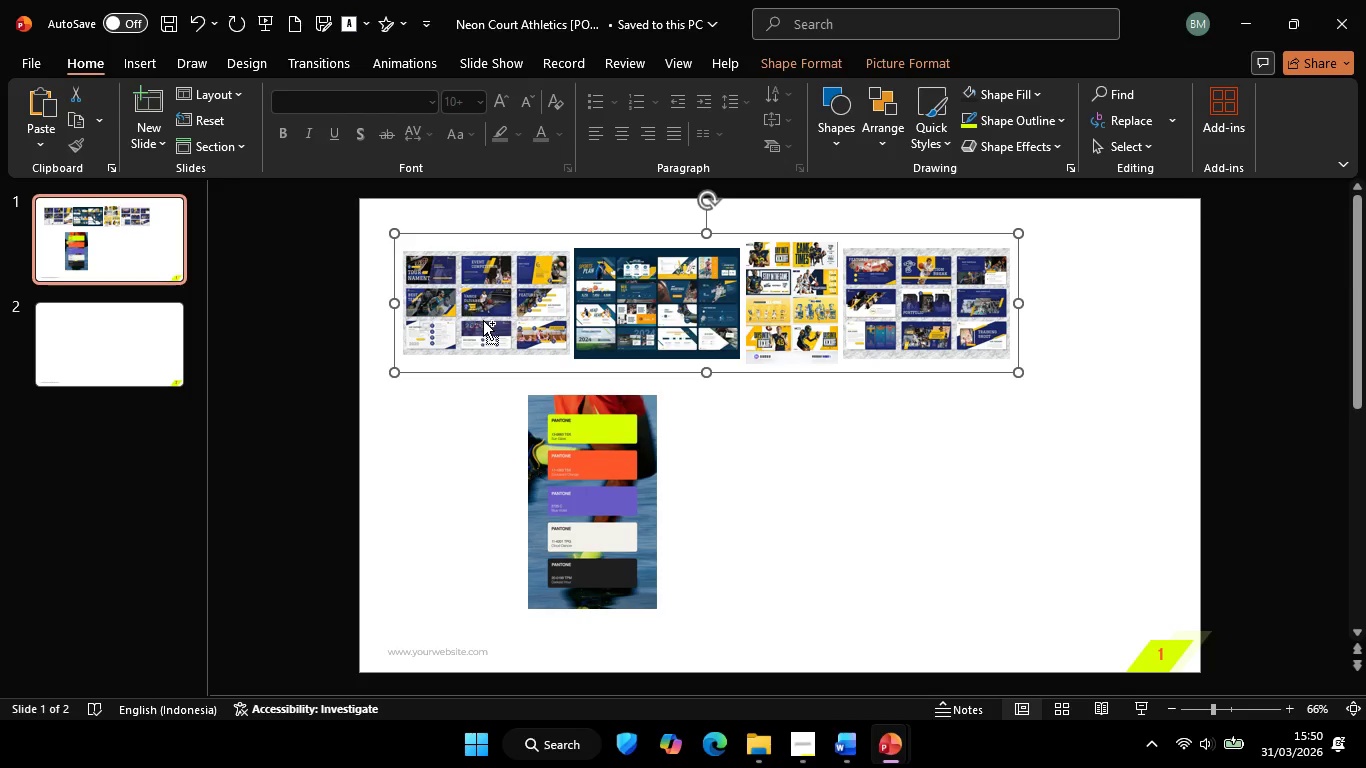 
hold_key(key=ControlLeft, duration=0.5)
scroll: coordinate [483, 320], scroll_direction: up, amount: 2.0
 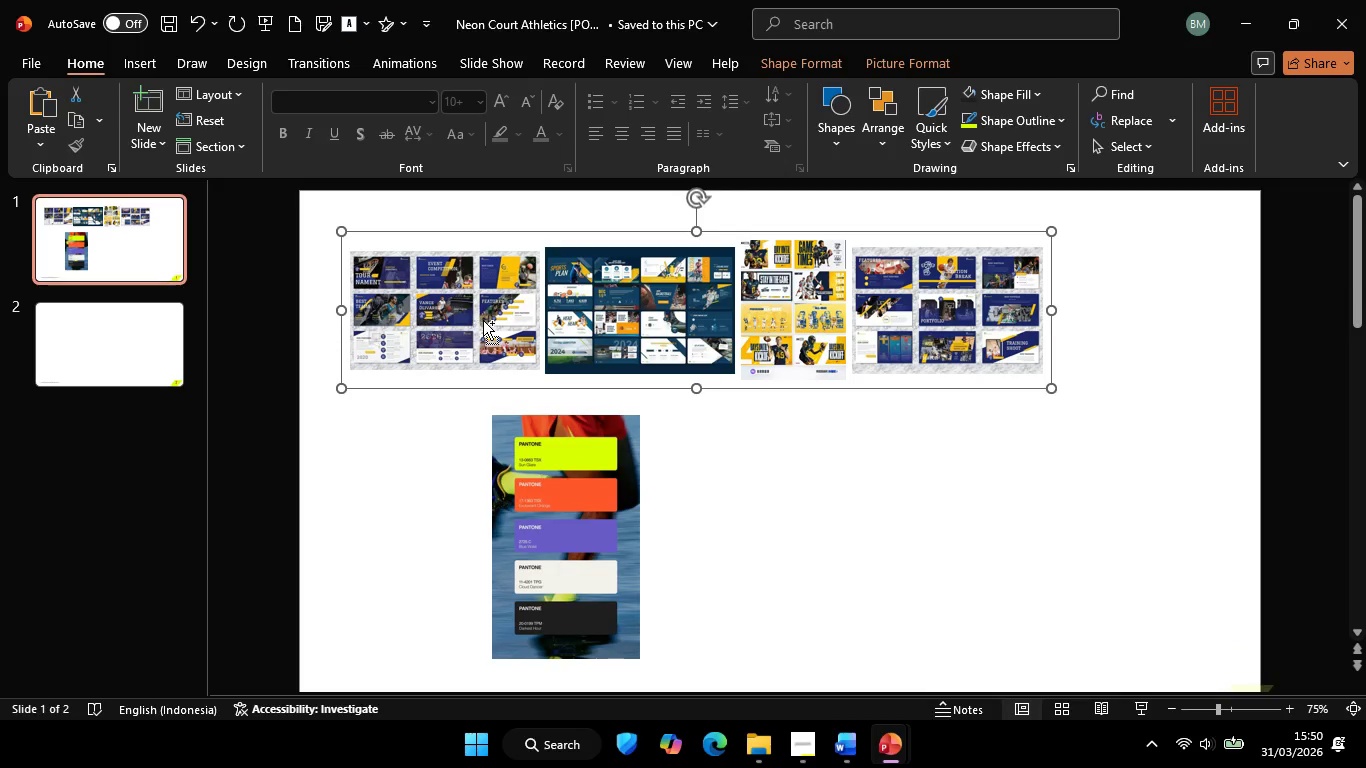 
key(Control+Shift+G)
 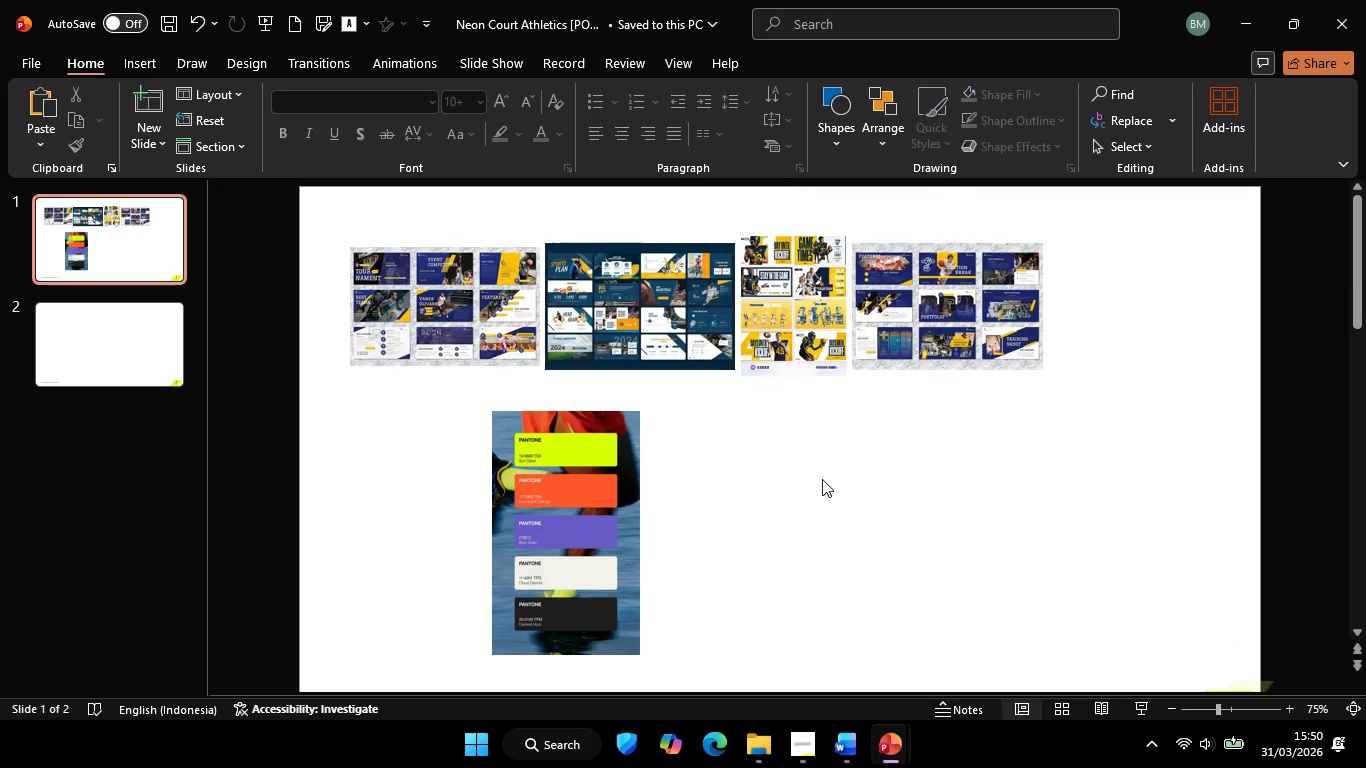 
left_click([822, 479])
 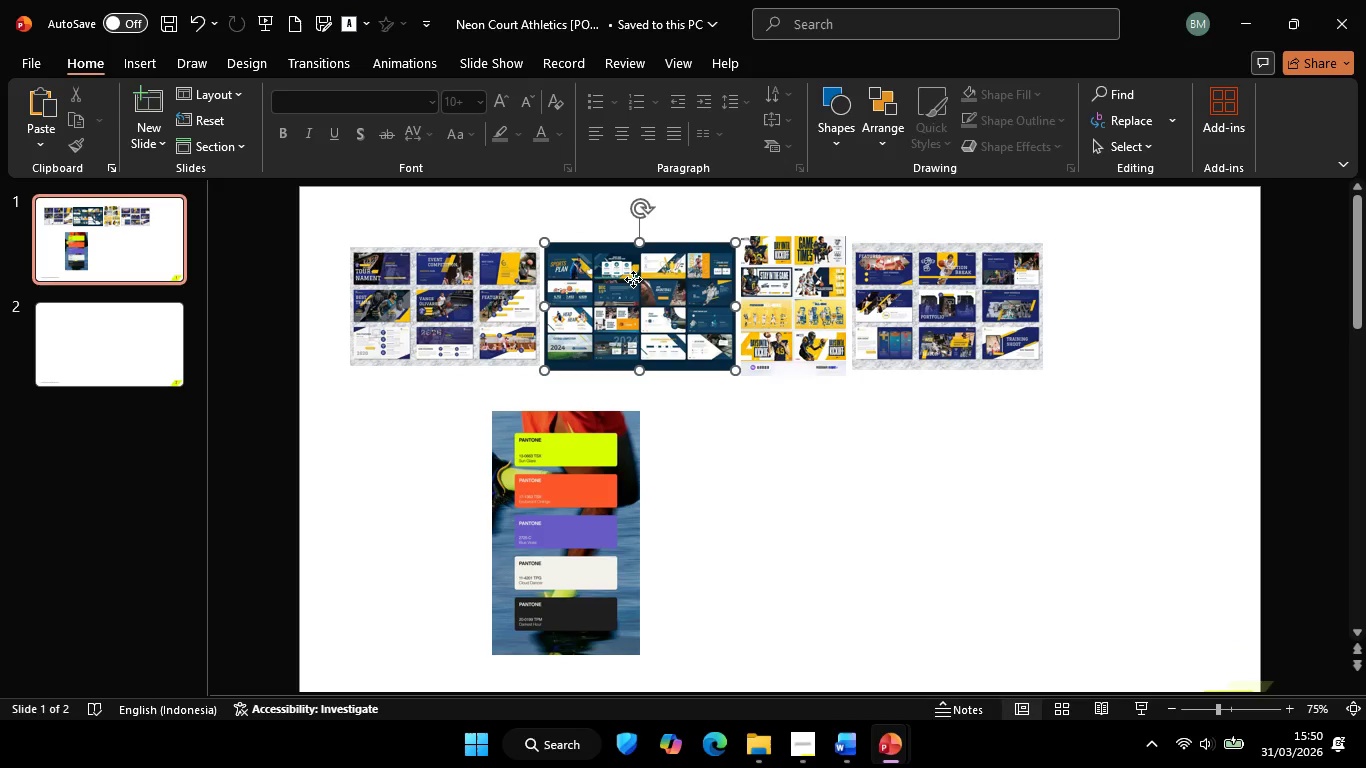 
left_click([633, 279])
 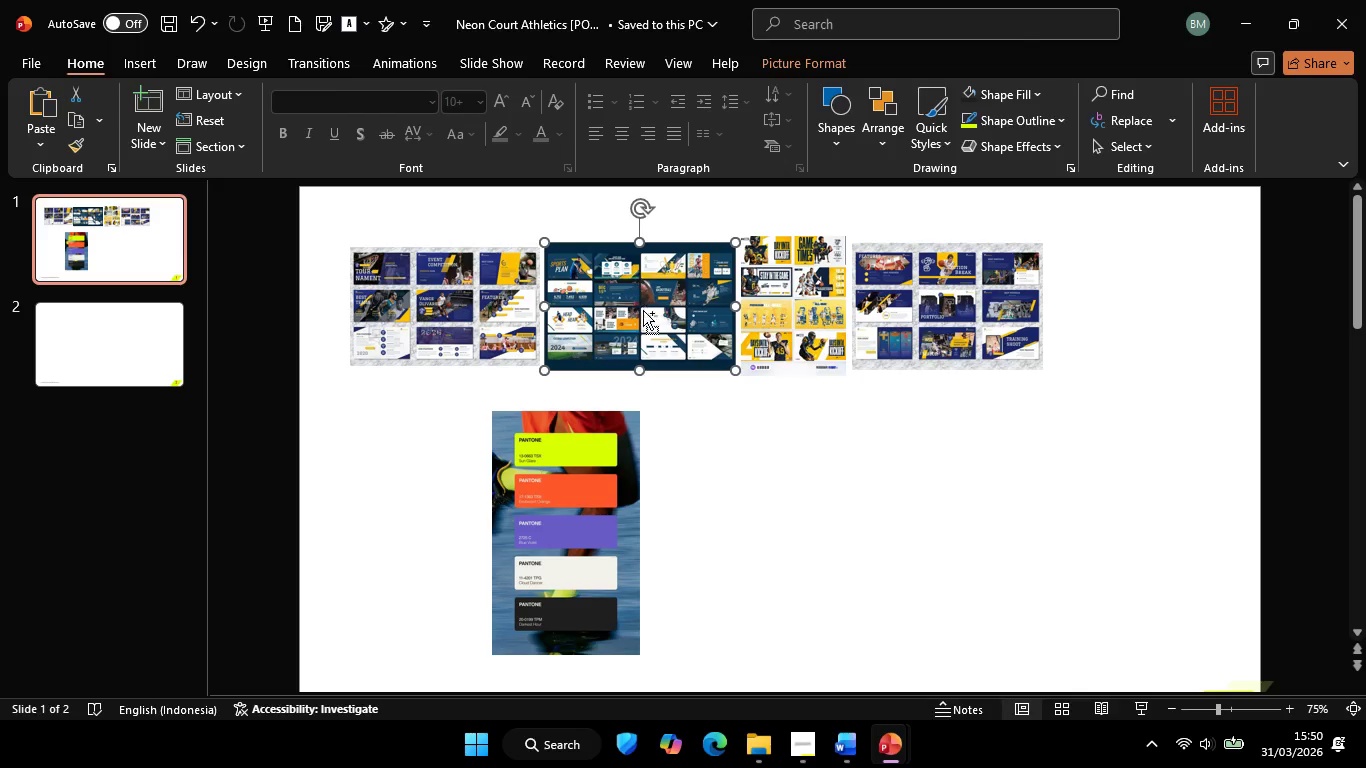 
hold_key(key=ControlLeft, duration=1.0)
scroll: coordinate [643, 311], scroll_direction: up, amount: 4.0
 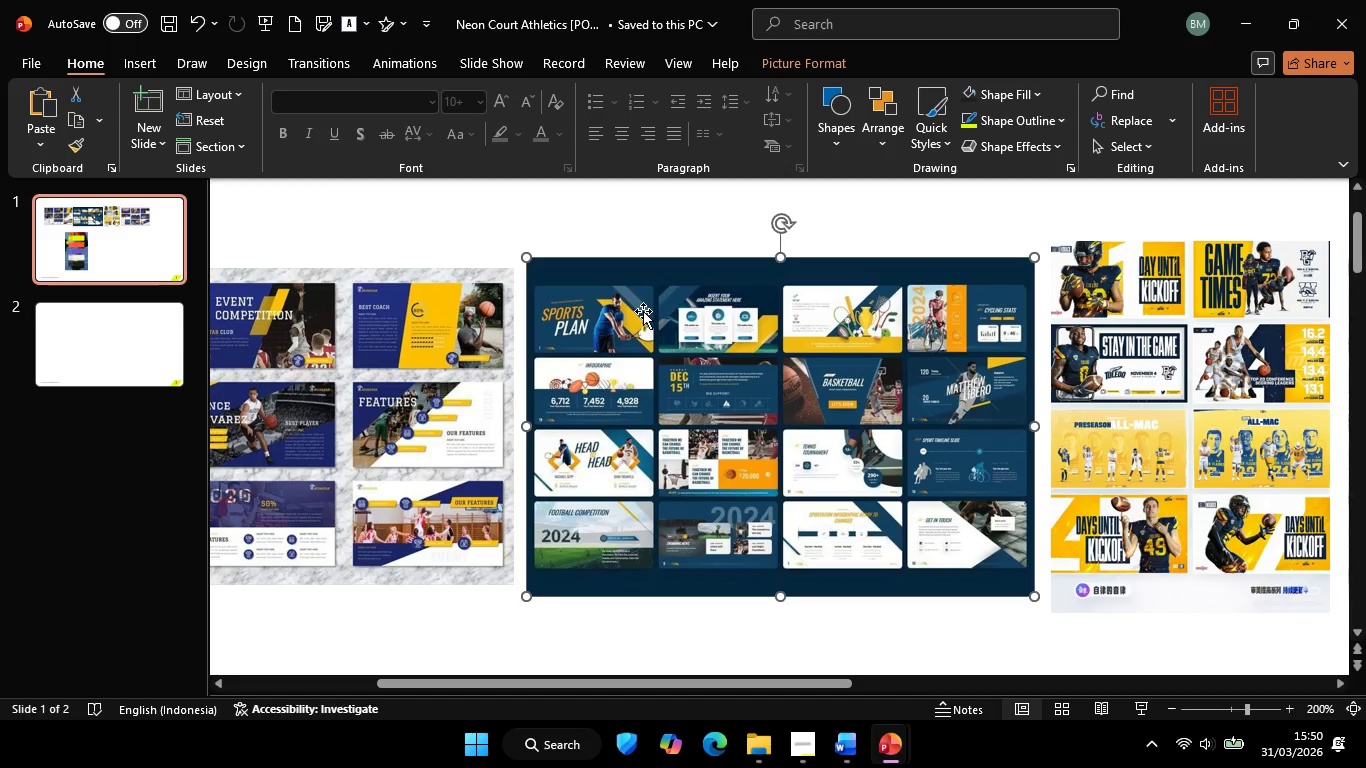 
hold_key(key=ControlLeft, duration=0.91)
scroll: coordinate [643, 311], scroll_direction: down, amount: 1.0
 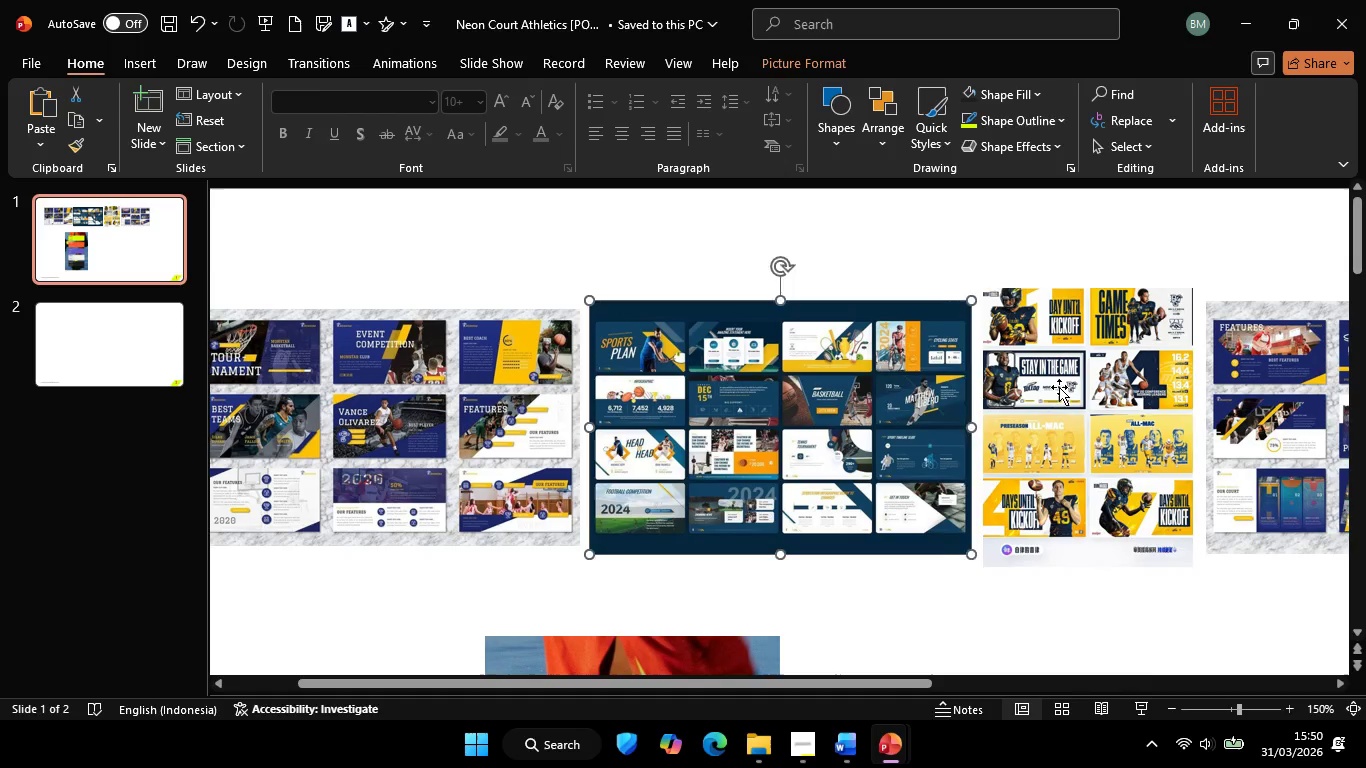 
left_click([1059, 387])
 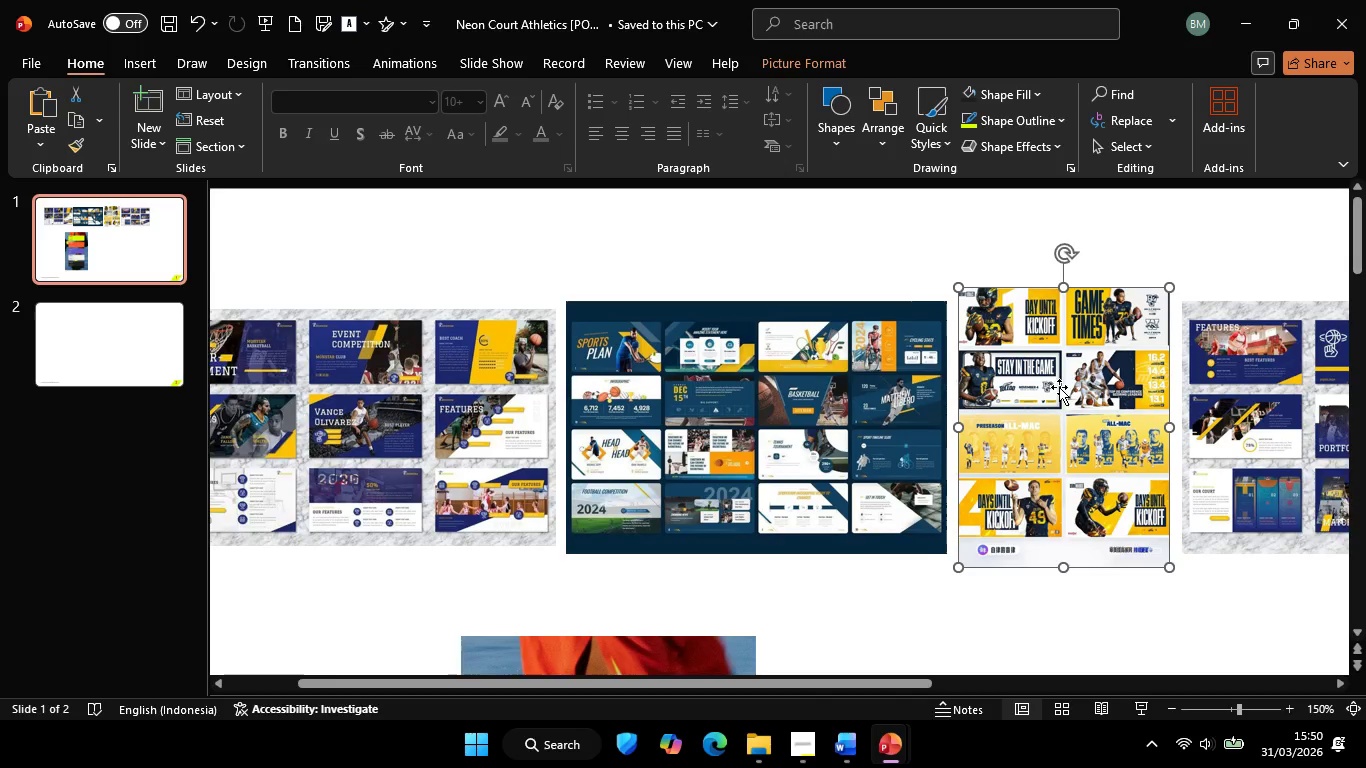 
left_click([1215, 379])
 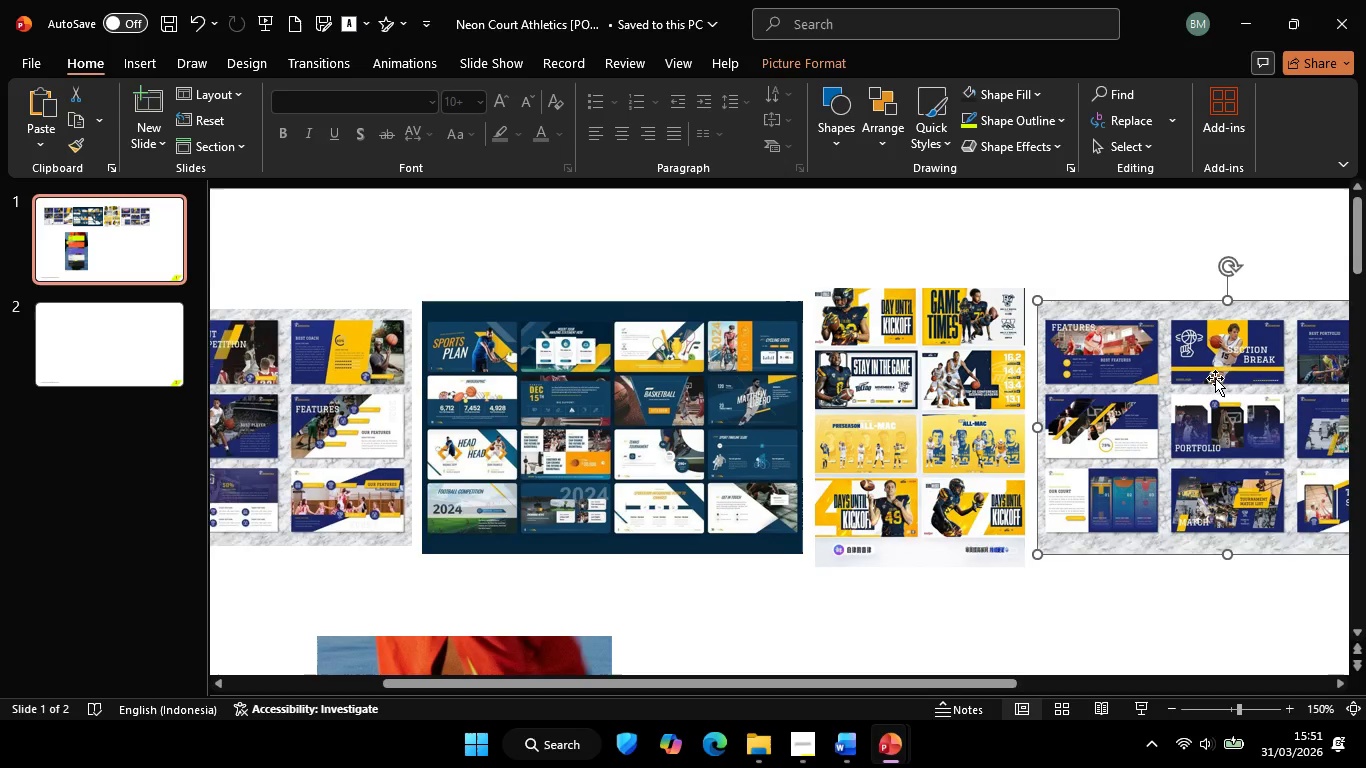 
scroll: coordinate [1214, 378], scroll_direction: down, amount: 9.0
 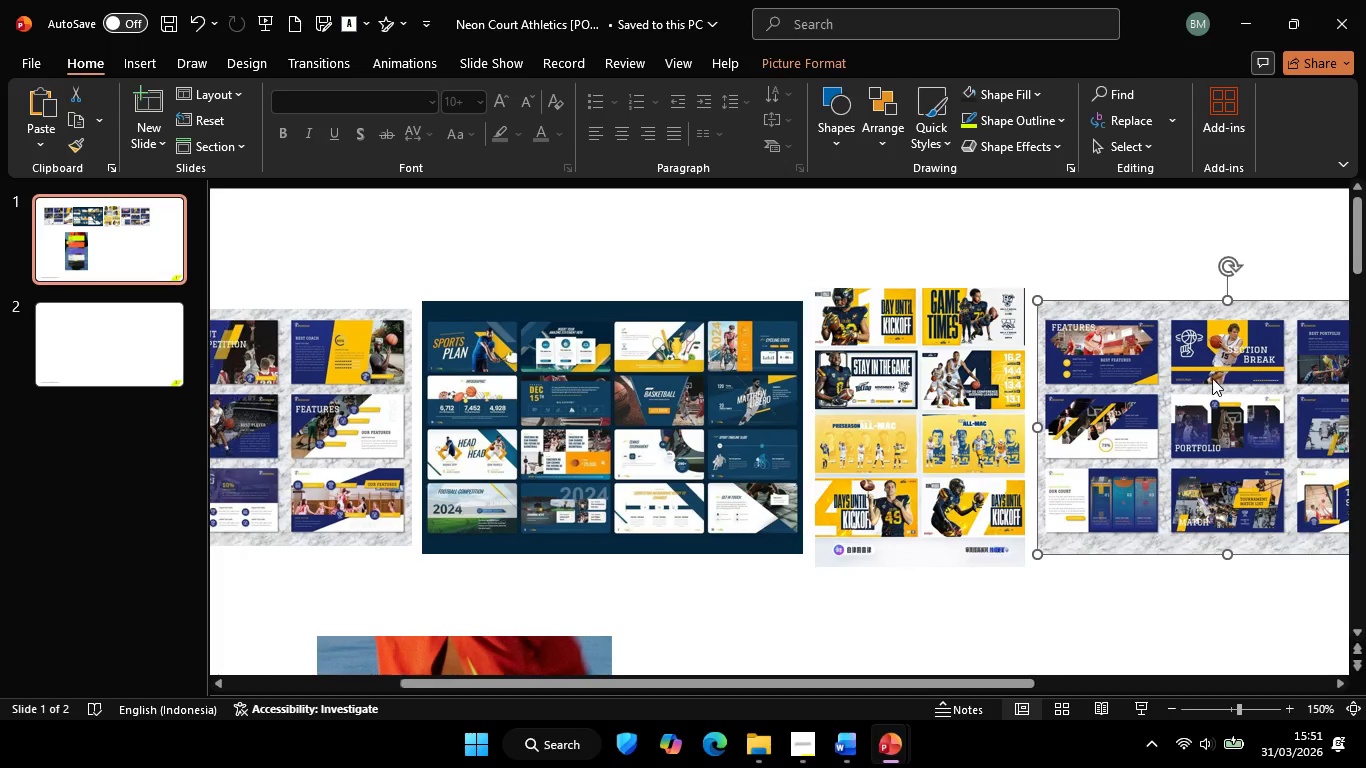 
scroll: coordinate [1212, 378], scroll_direction: up, amount: 3.0
 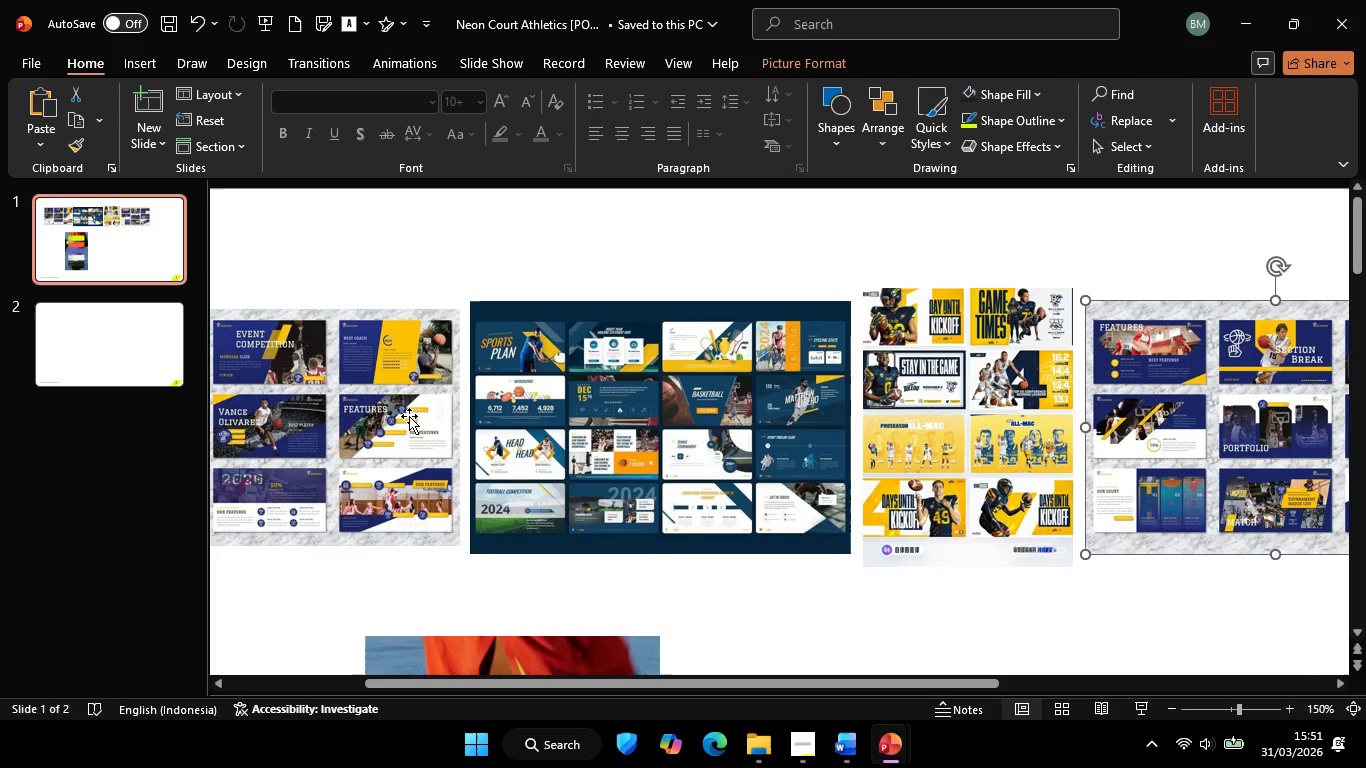 
left_click([409, 416])
 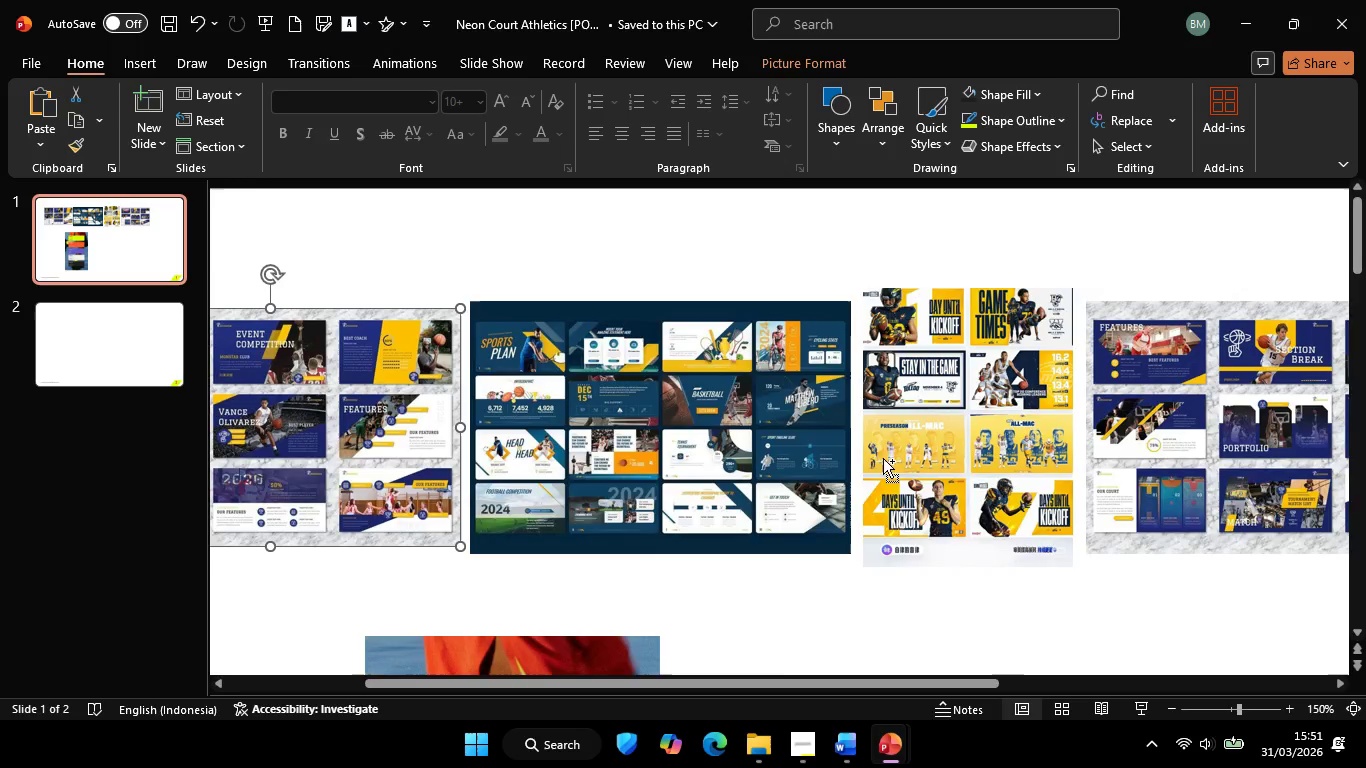 
hold_key(key=ControlLeft, duration=0.56)
scroll: coordinate [955, 458], scroll_direction: down, amount: 1.0
 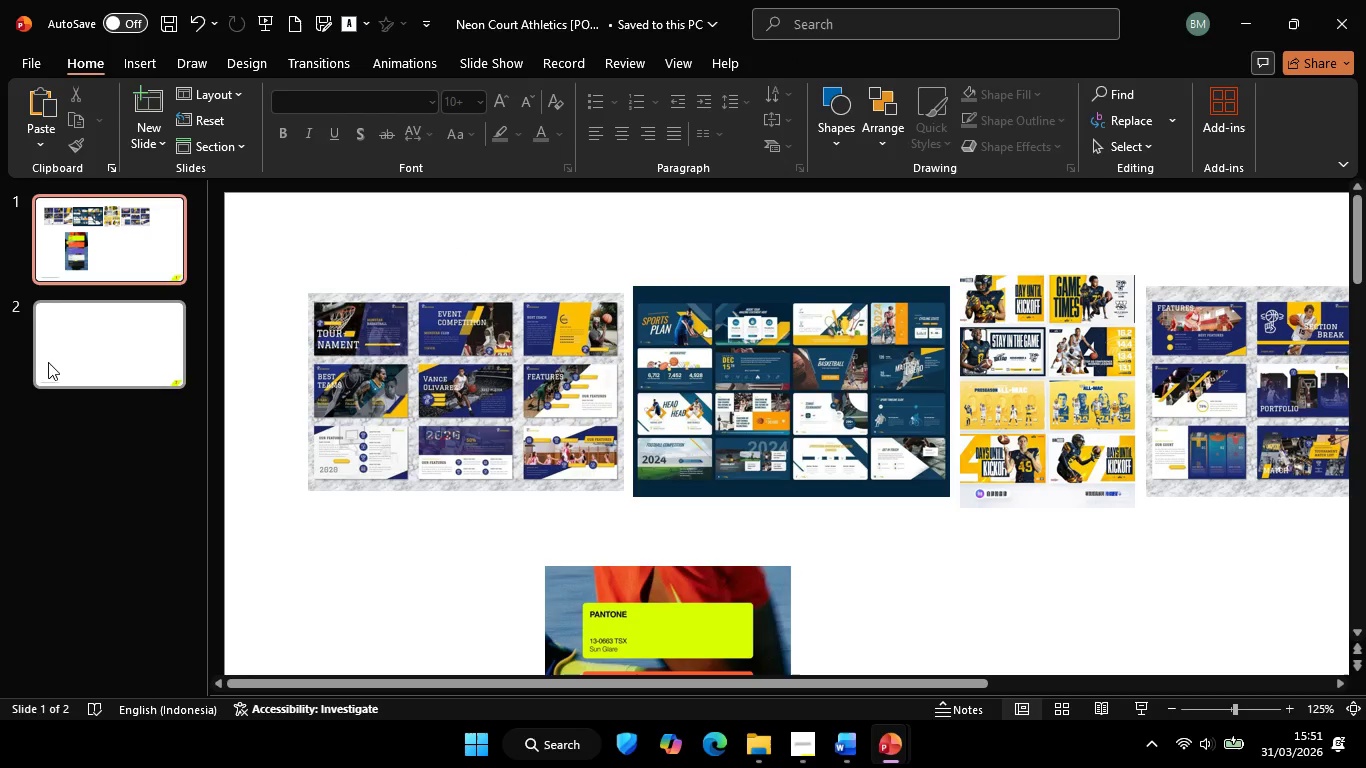 
left_click([48, 358])
 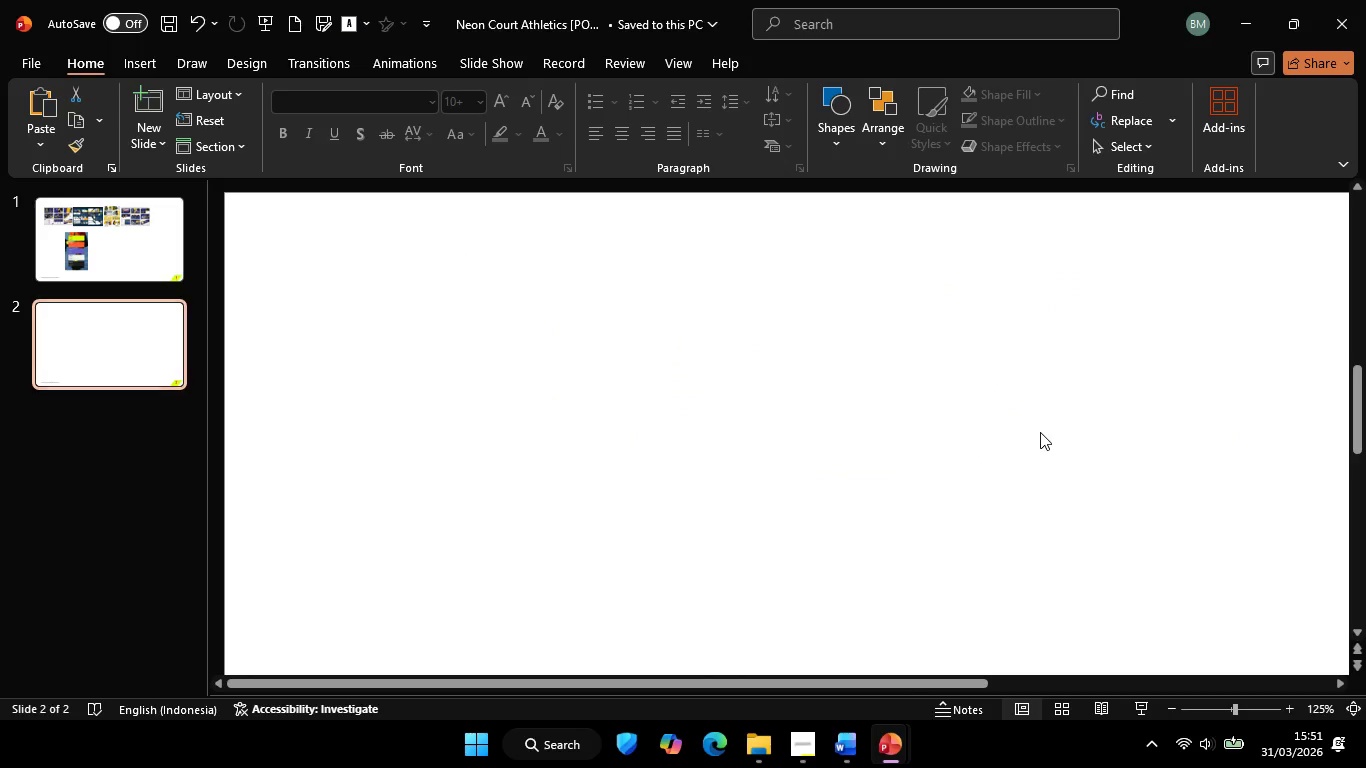 
left_click([1040, 432])
 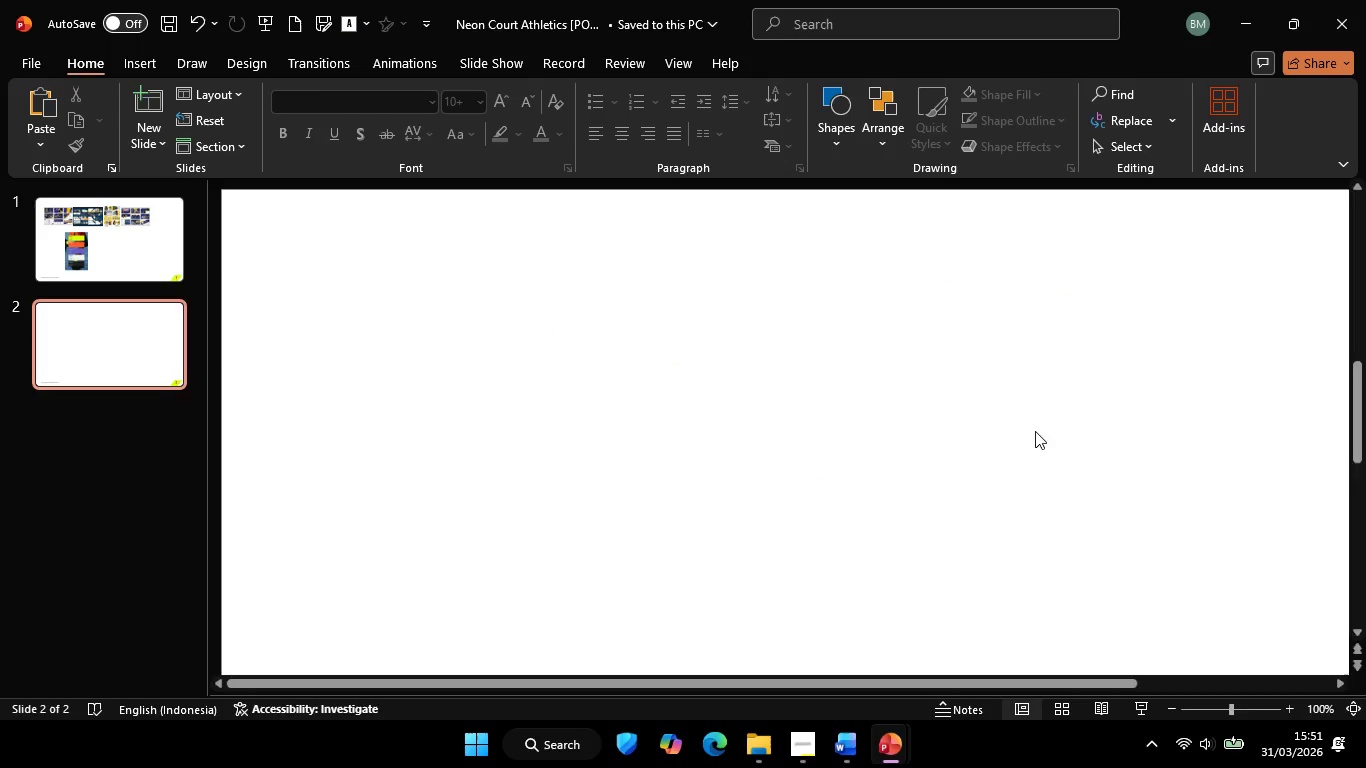 
hold_key(key=ControlLeft, duration=0.55)
scroll: coordinate [1035, 445], scroll_direction: down, amount: 5.0
 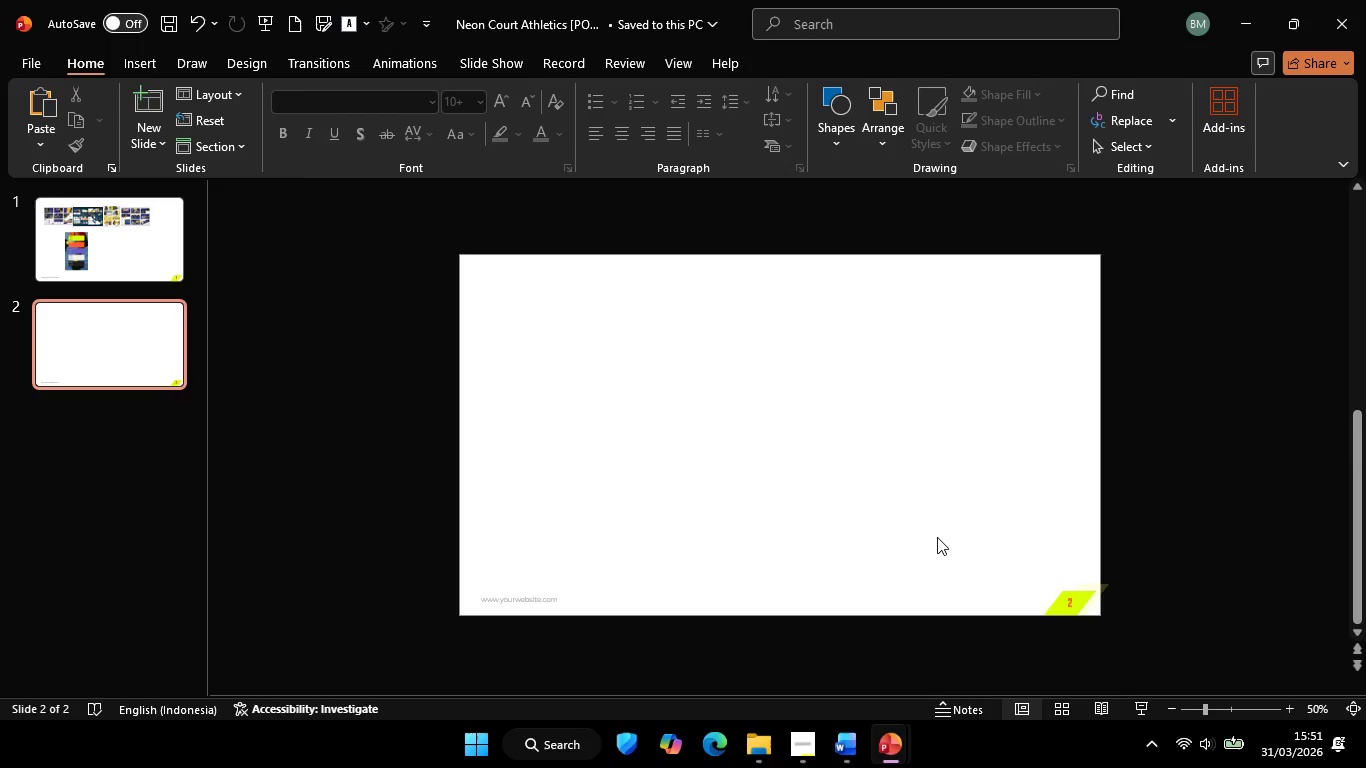 
hold_key(key=ControlLeft, duration=0.5)
scroll: coordinate [937, 537], scroll_direction: up, amount: 1.0
 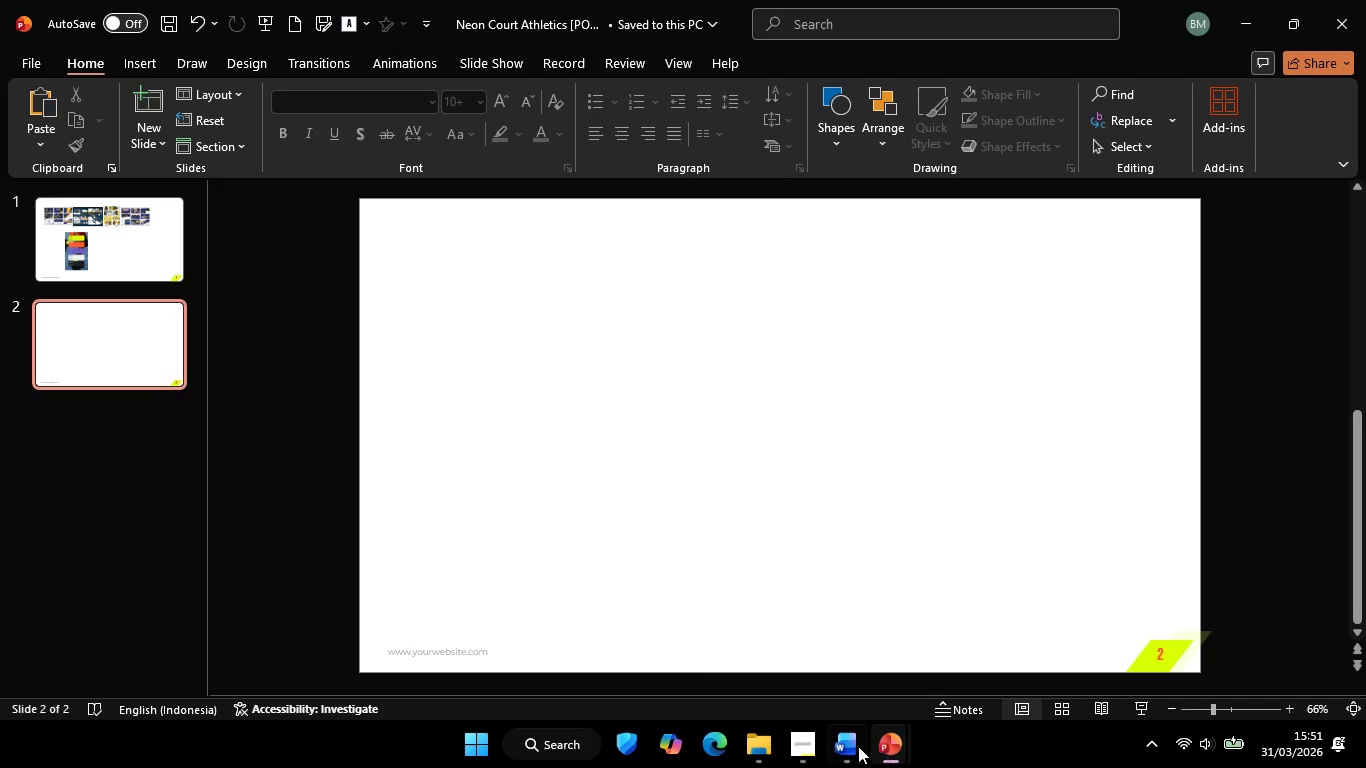 
mouse_move([888, 748])
 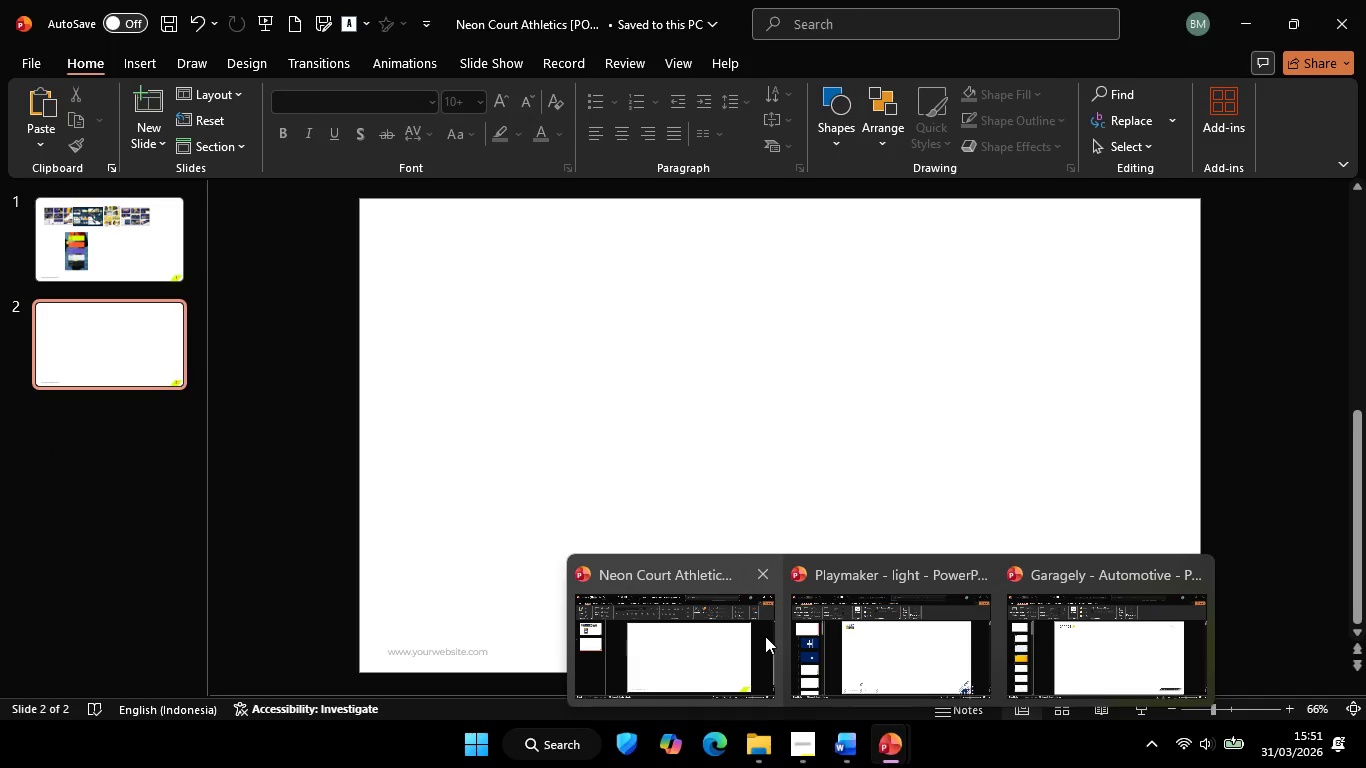 
left_click([873, 645])
 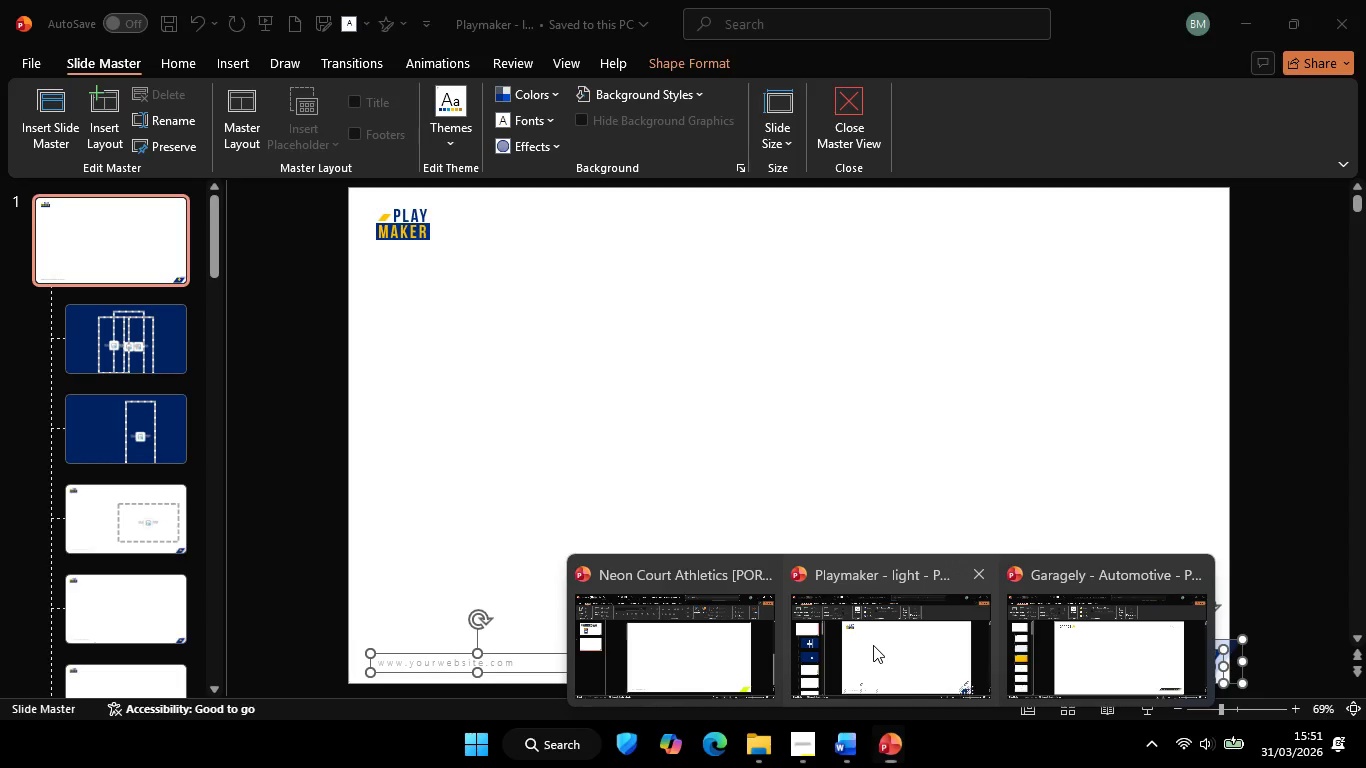 
left_click([844, 110])
 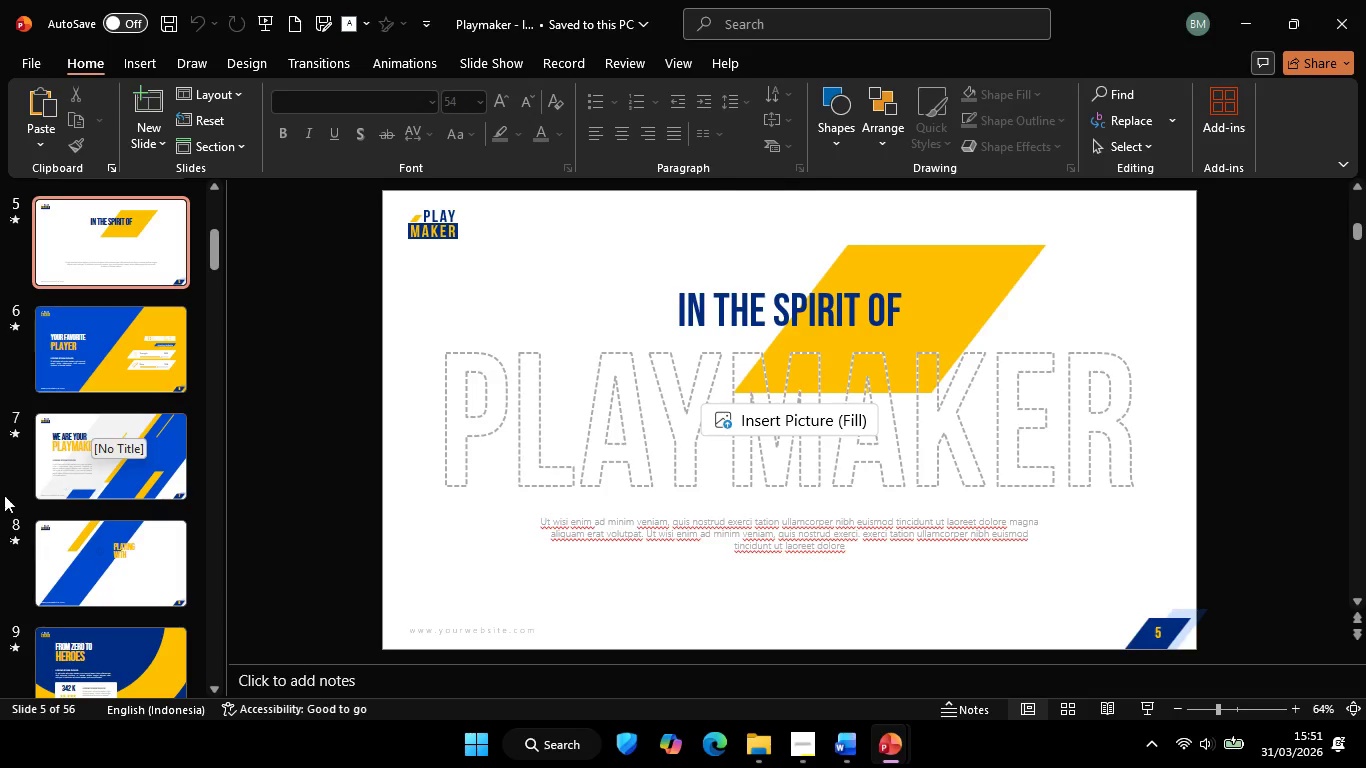 
left_click([32, 454])
 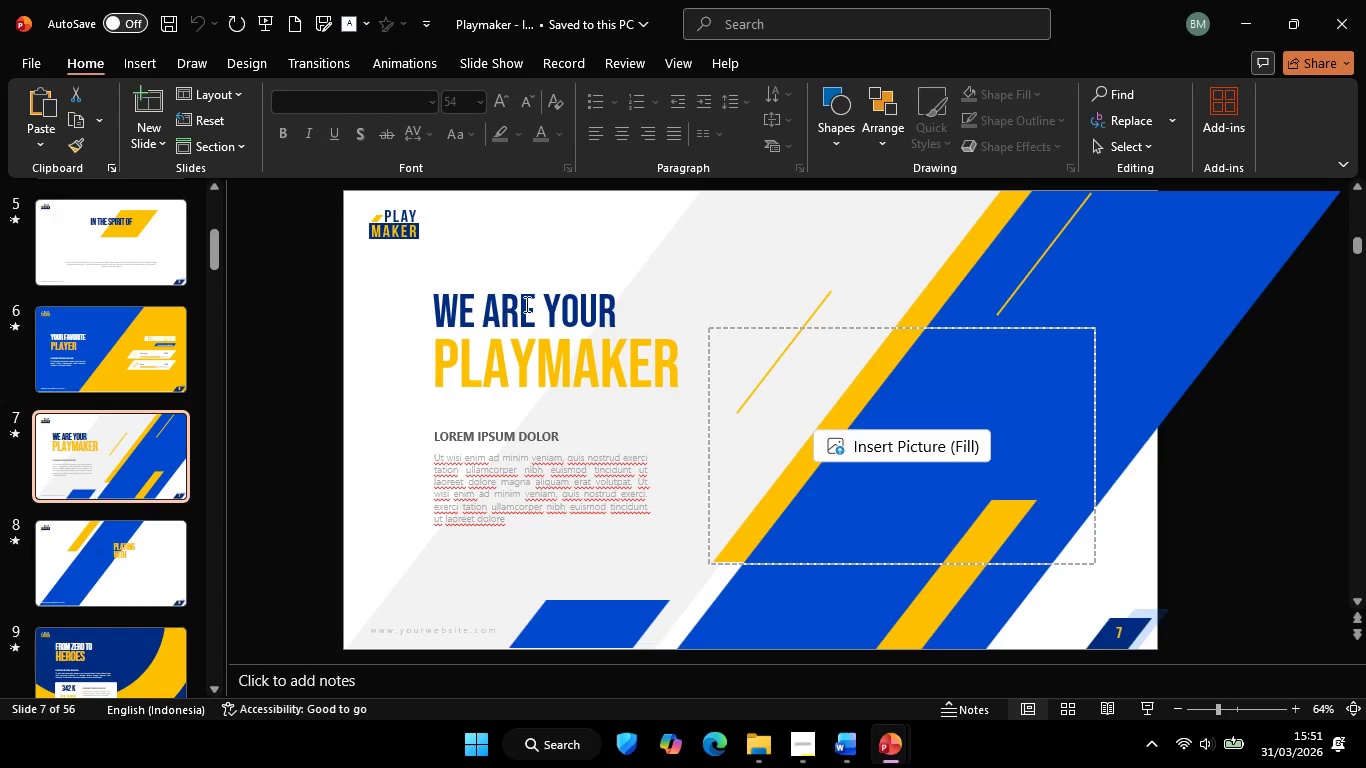 
left_click([525, 304])
 